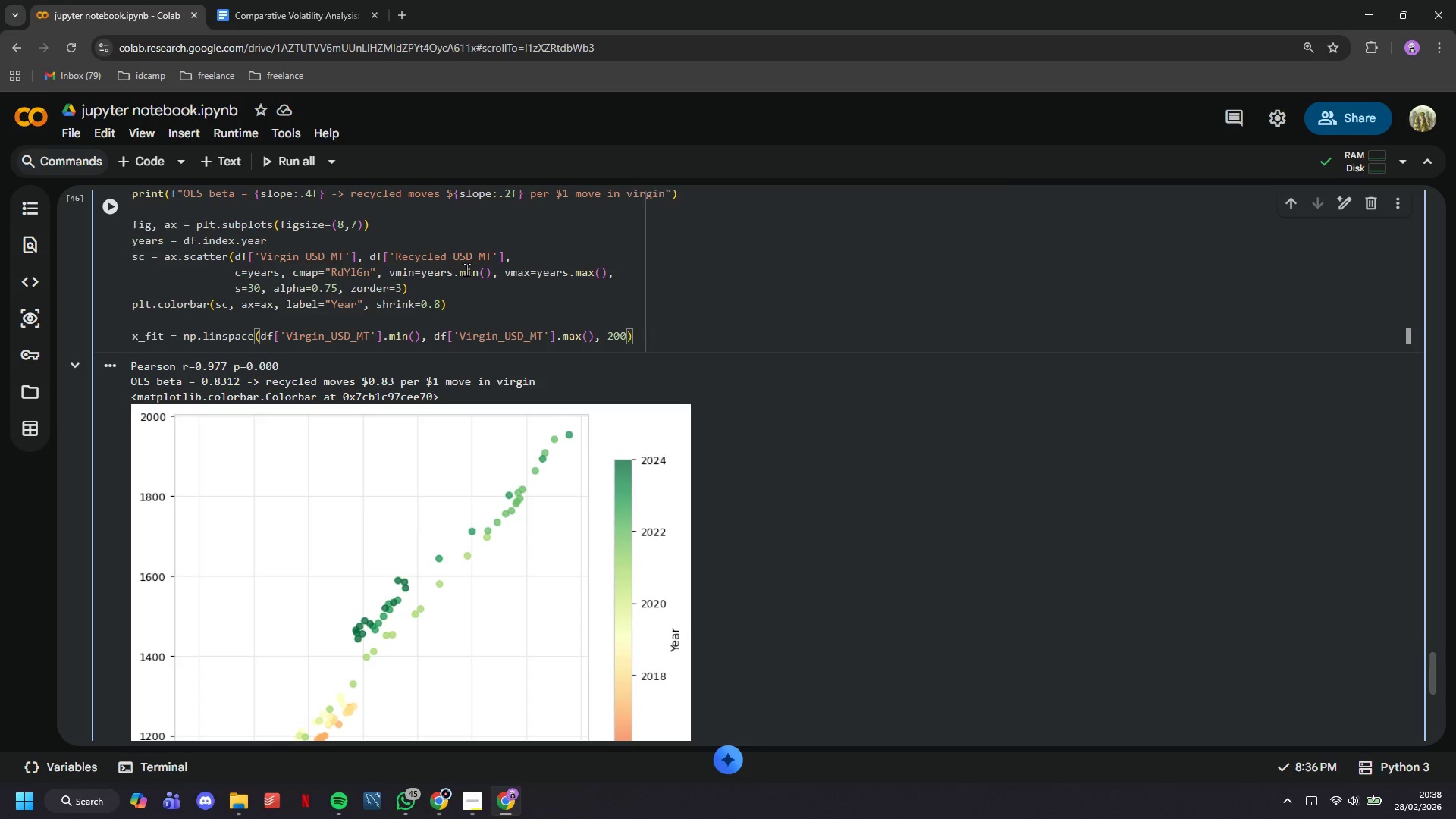 
key(ArrowRight)
 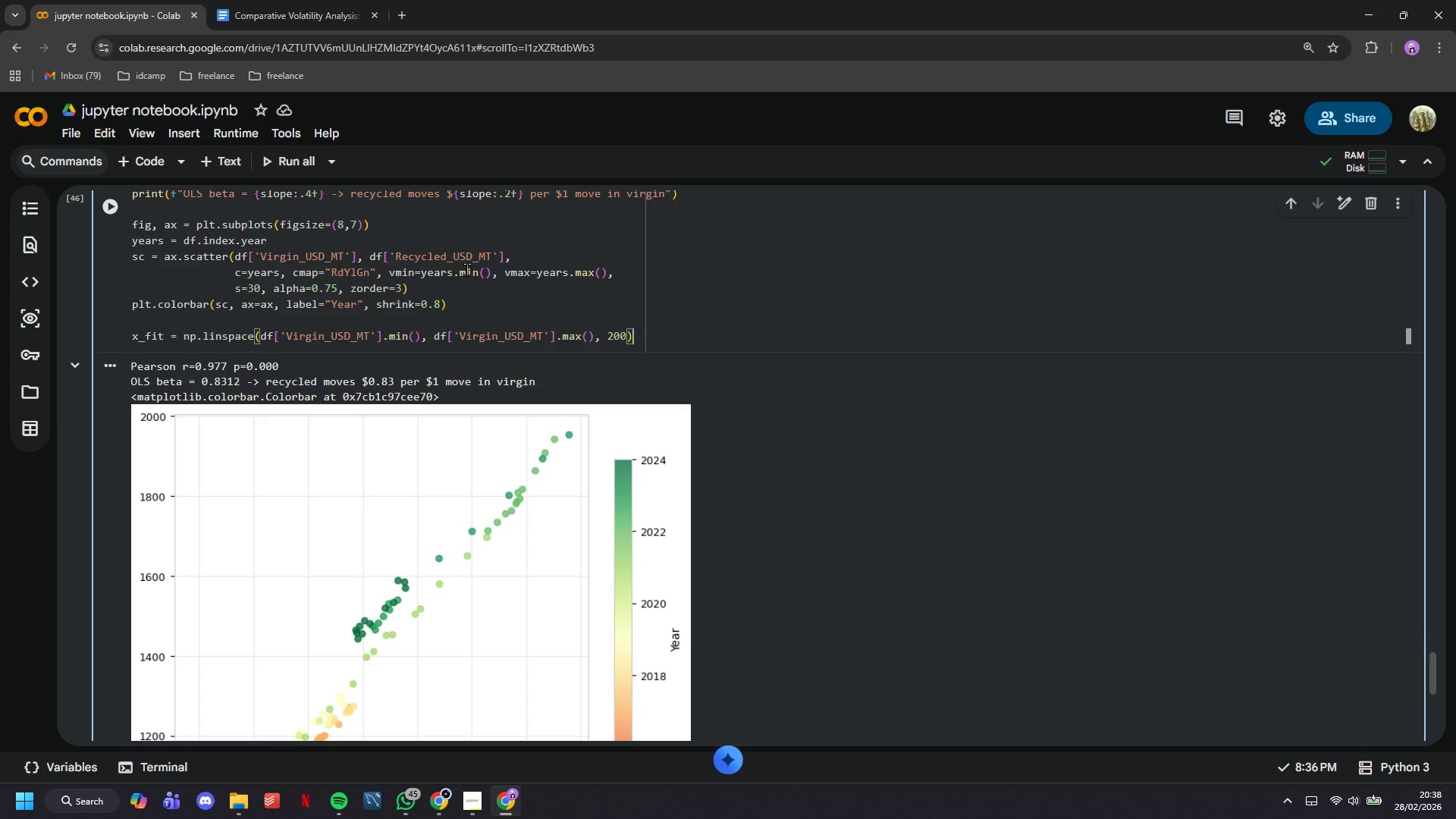 
key(Enter)
 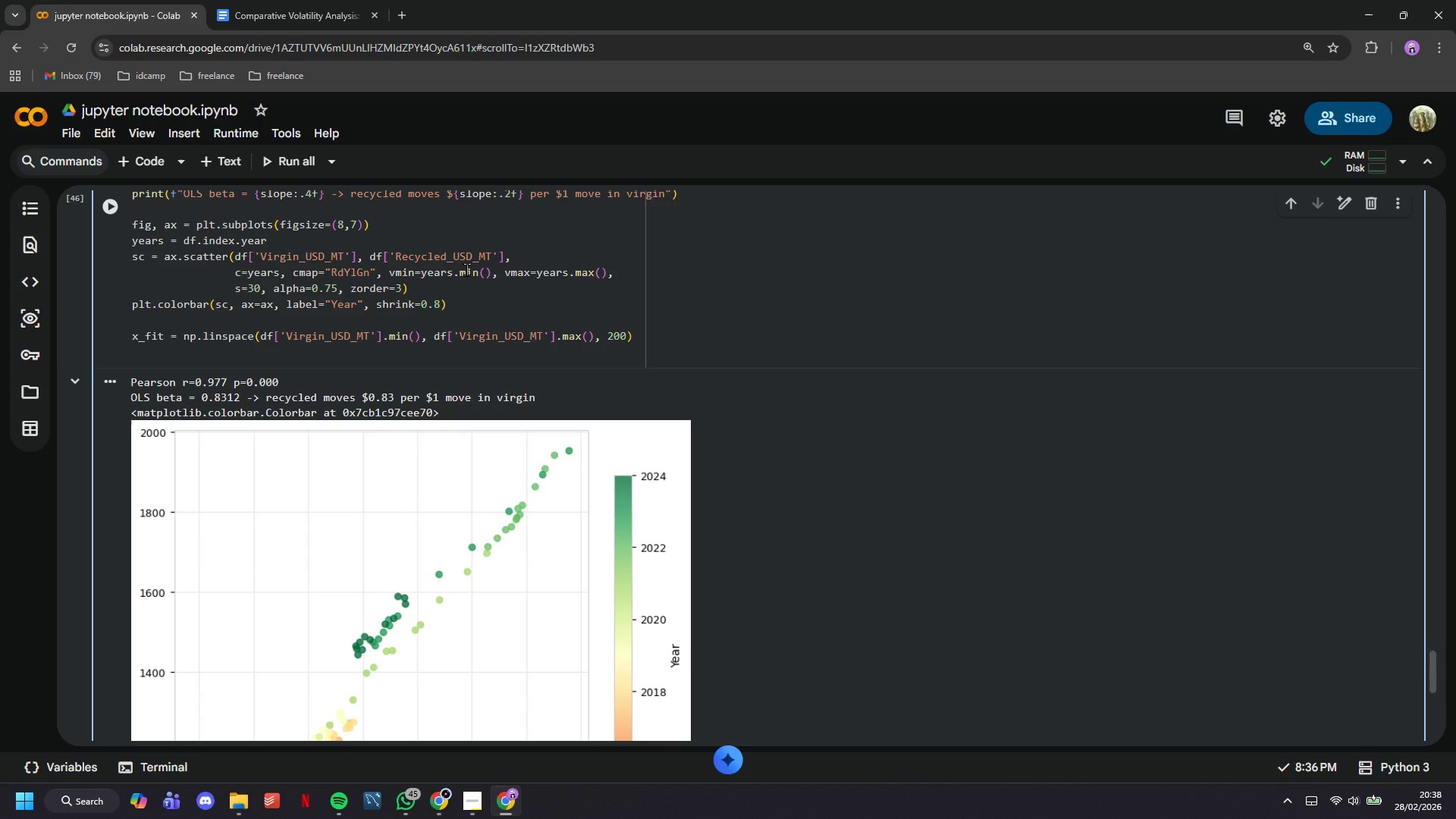 
type(ax.plot(x_fit, intercept, )
key(Backspace)
key(Backspace)
type( + slope, )
key(Backspace)
key(Backspace)
type( )
 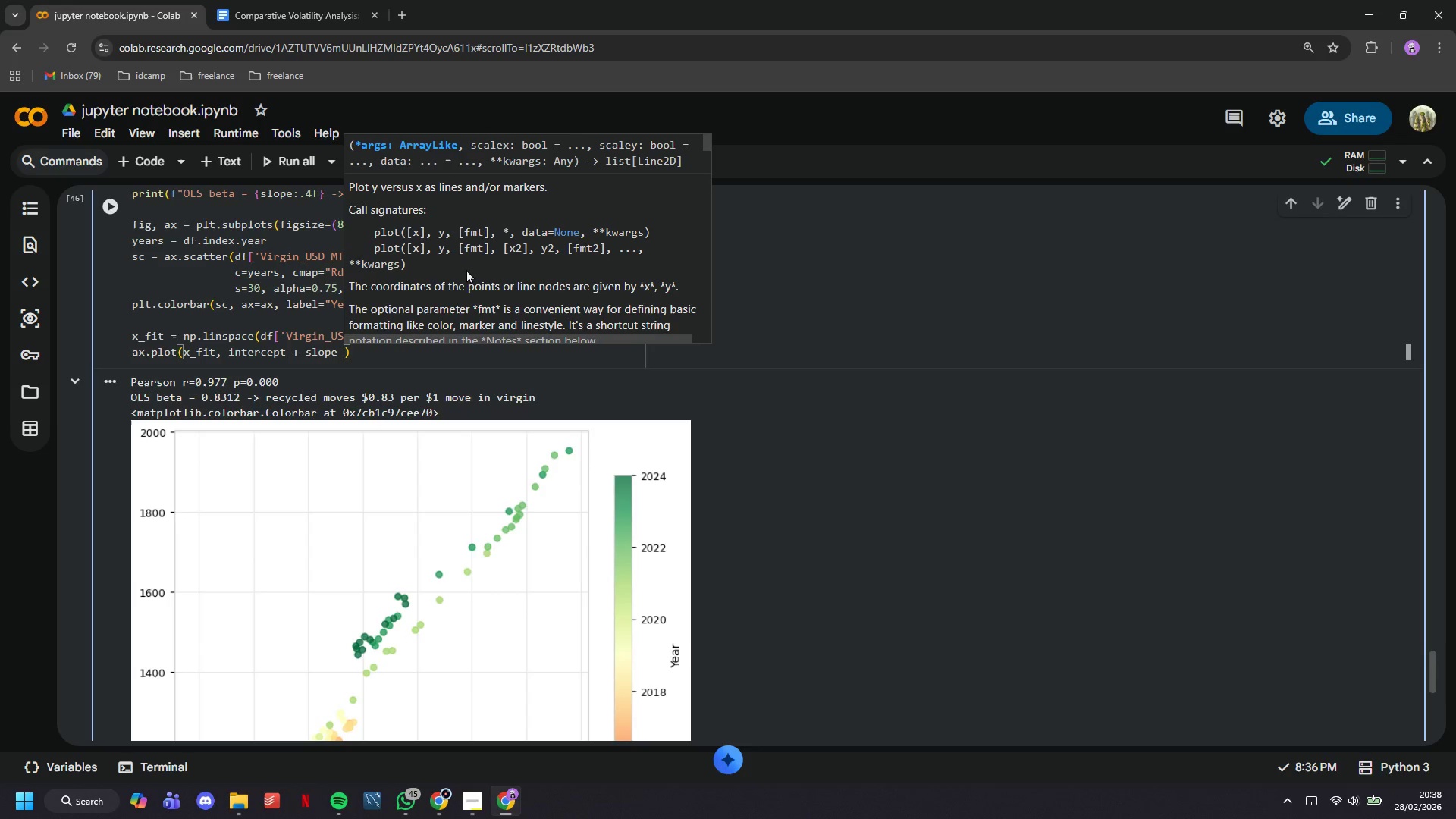 
type(* x_fit )
 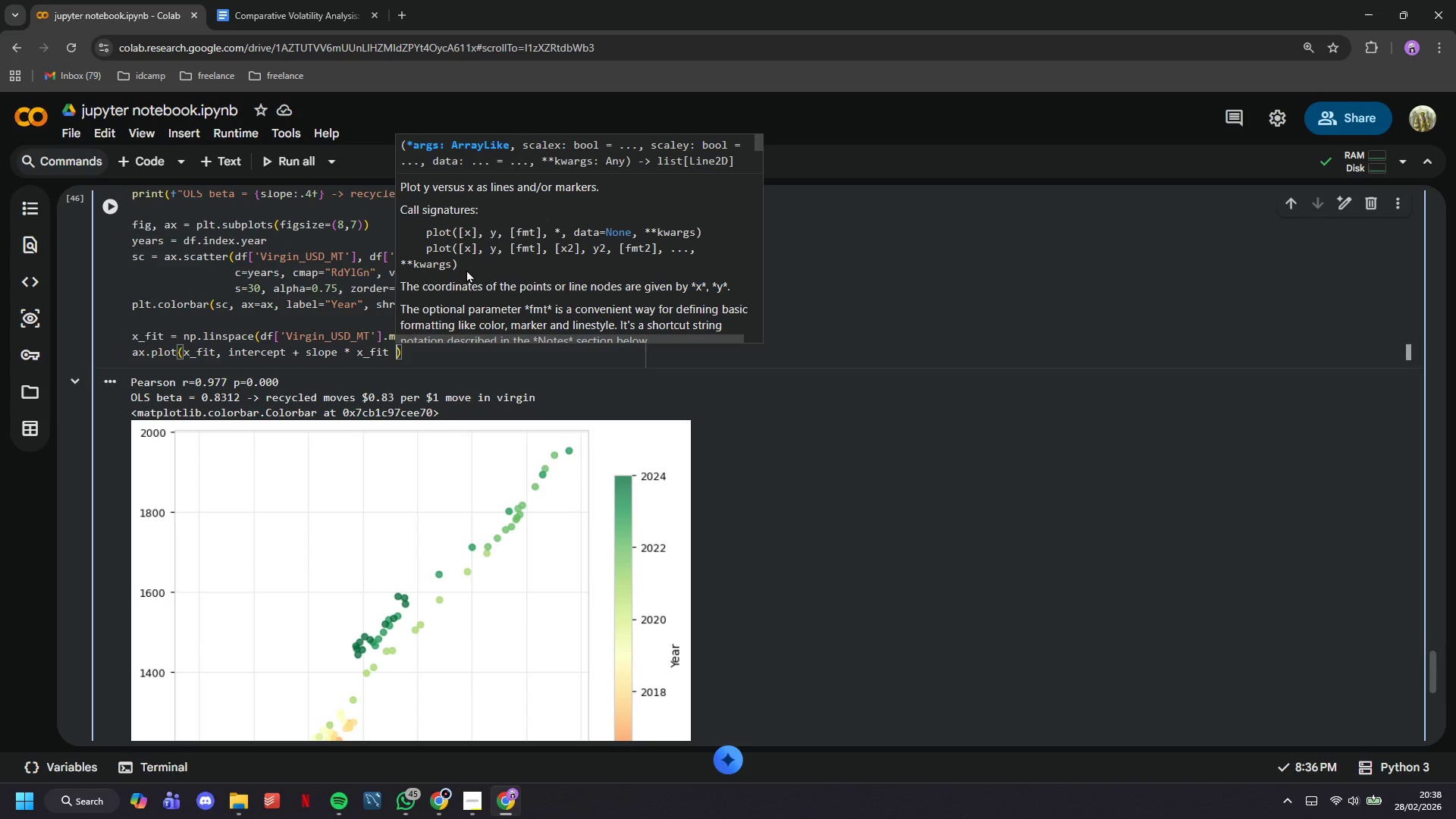 
wait(19.34)
 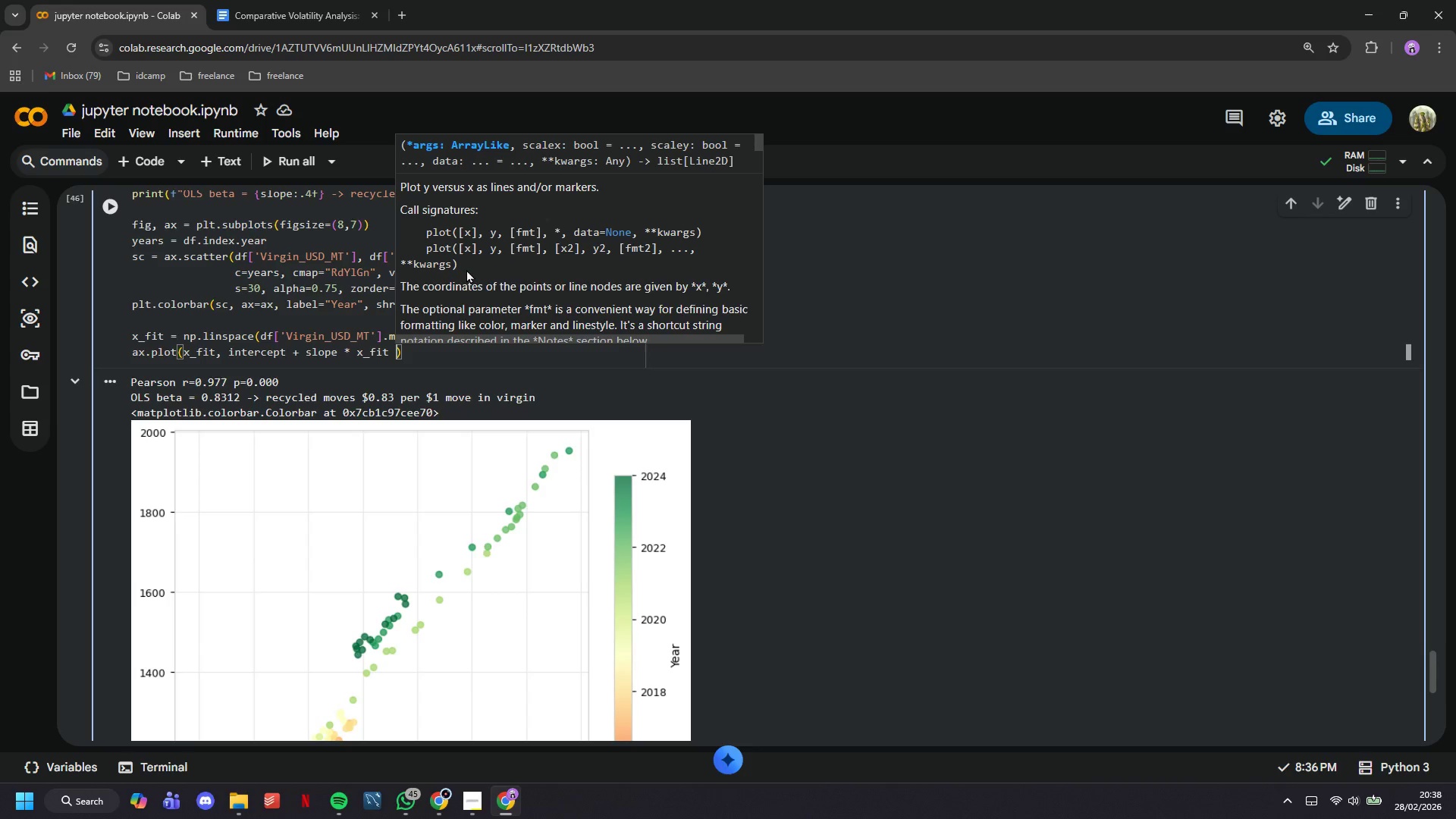 
type(color=)
key(Backspace)
key(Backspace)
key(Backspace)
key(Backspace)
key(Backspace)
key(Backspace)
key(Backspace)
type(, color='black)
 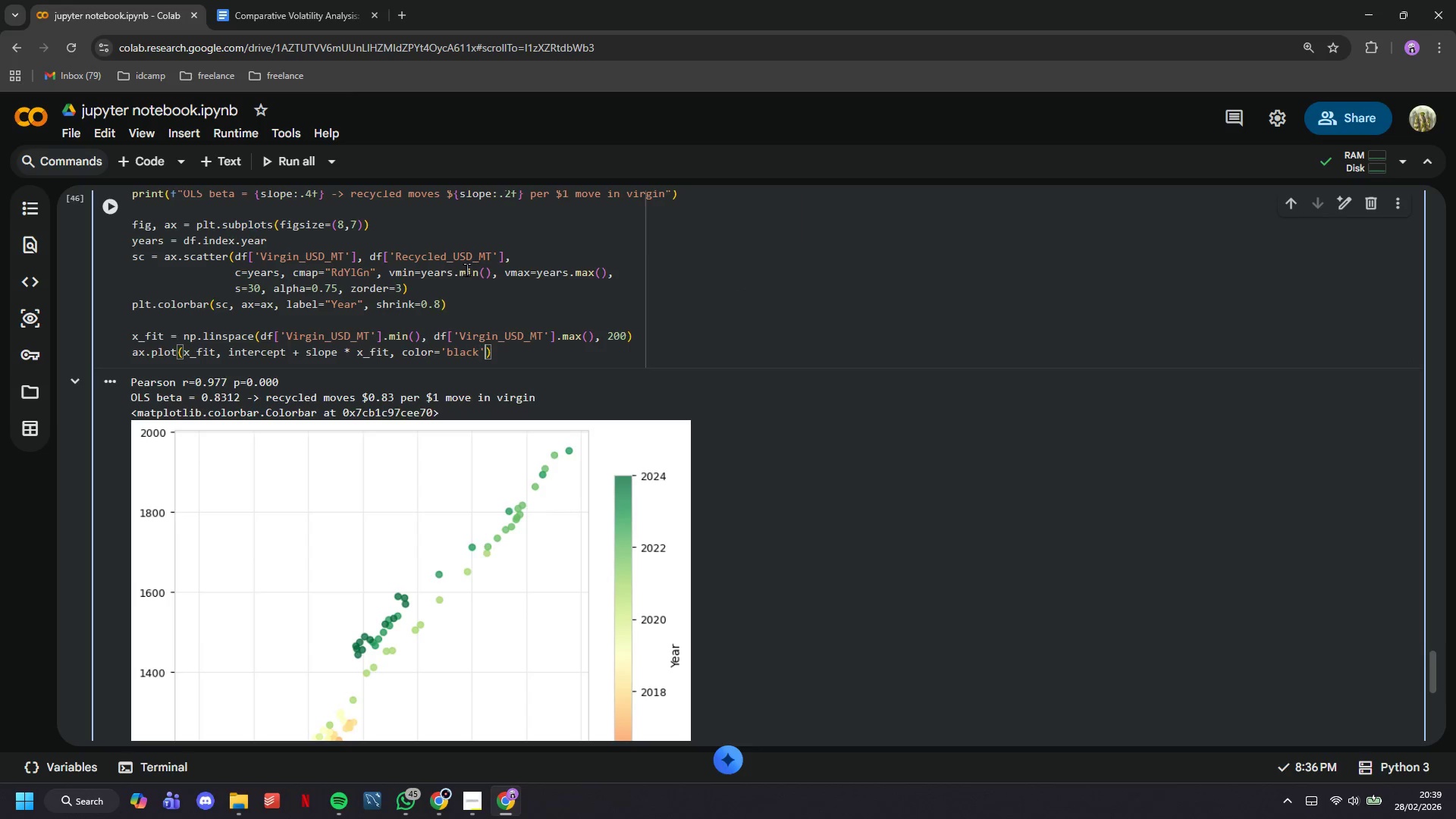 
key(ArrowRight)
 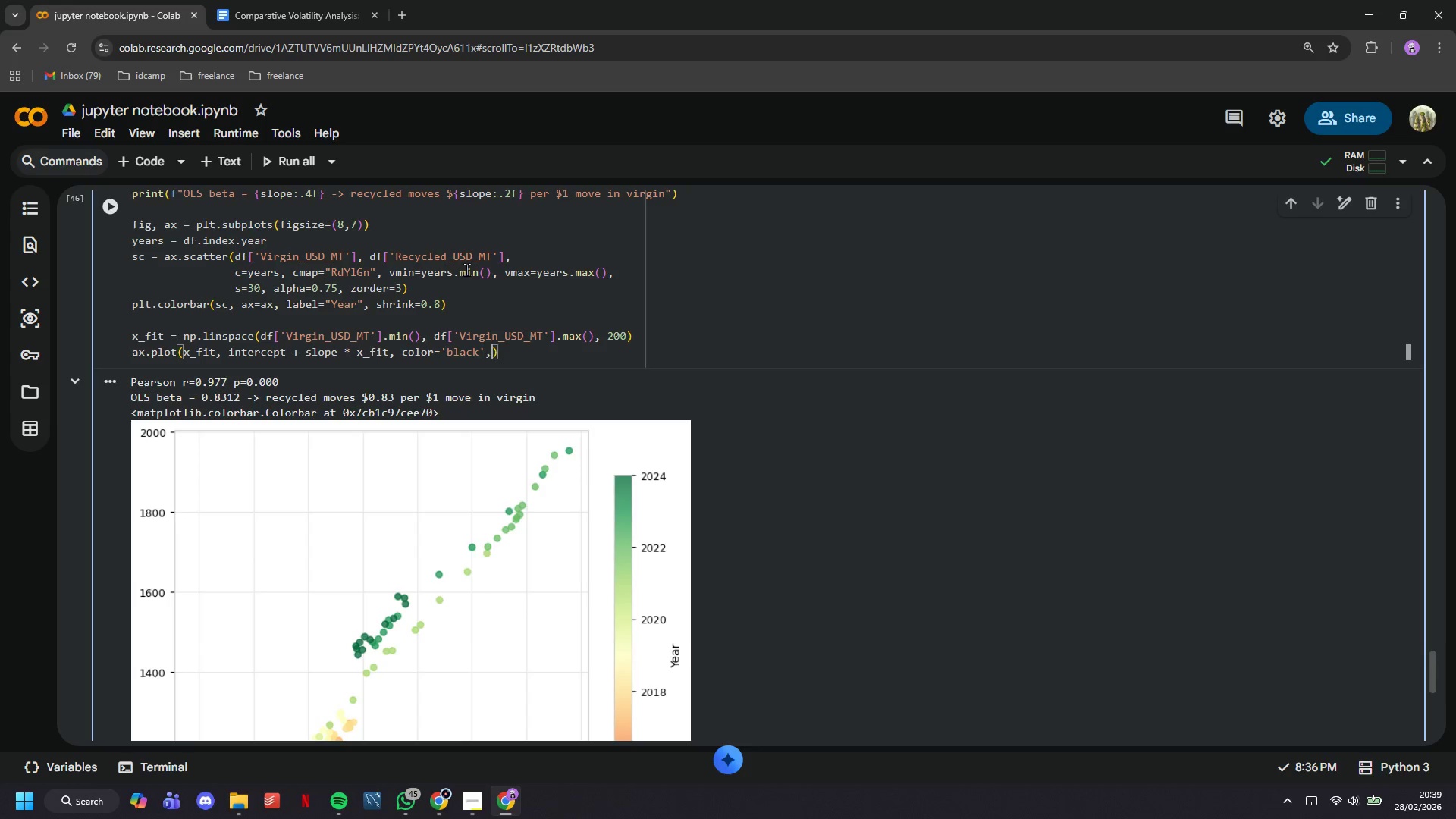 
key(Comma)
 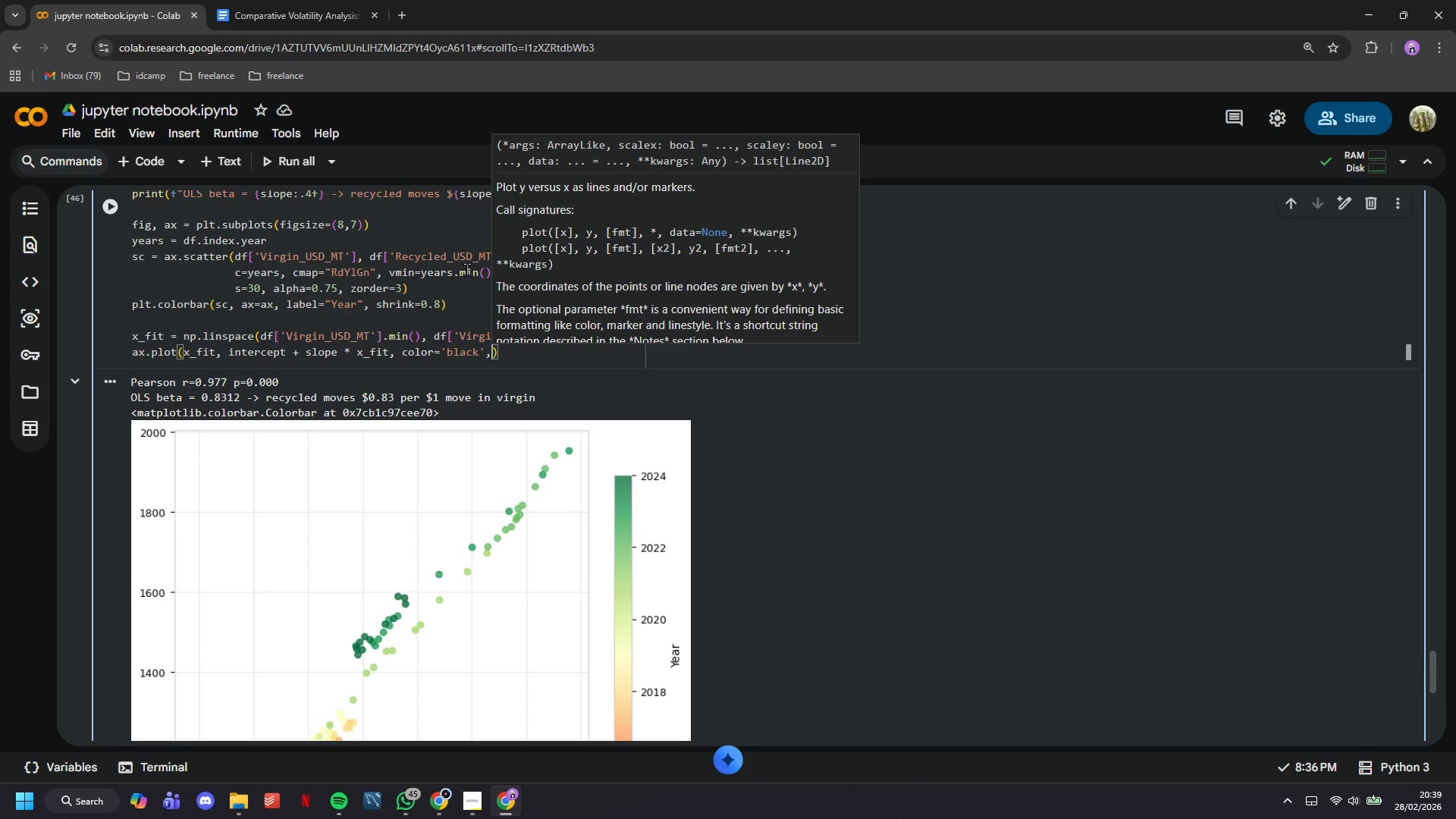 
wait(33.12)
 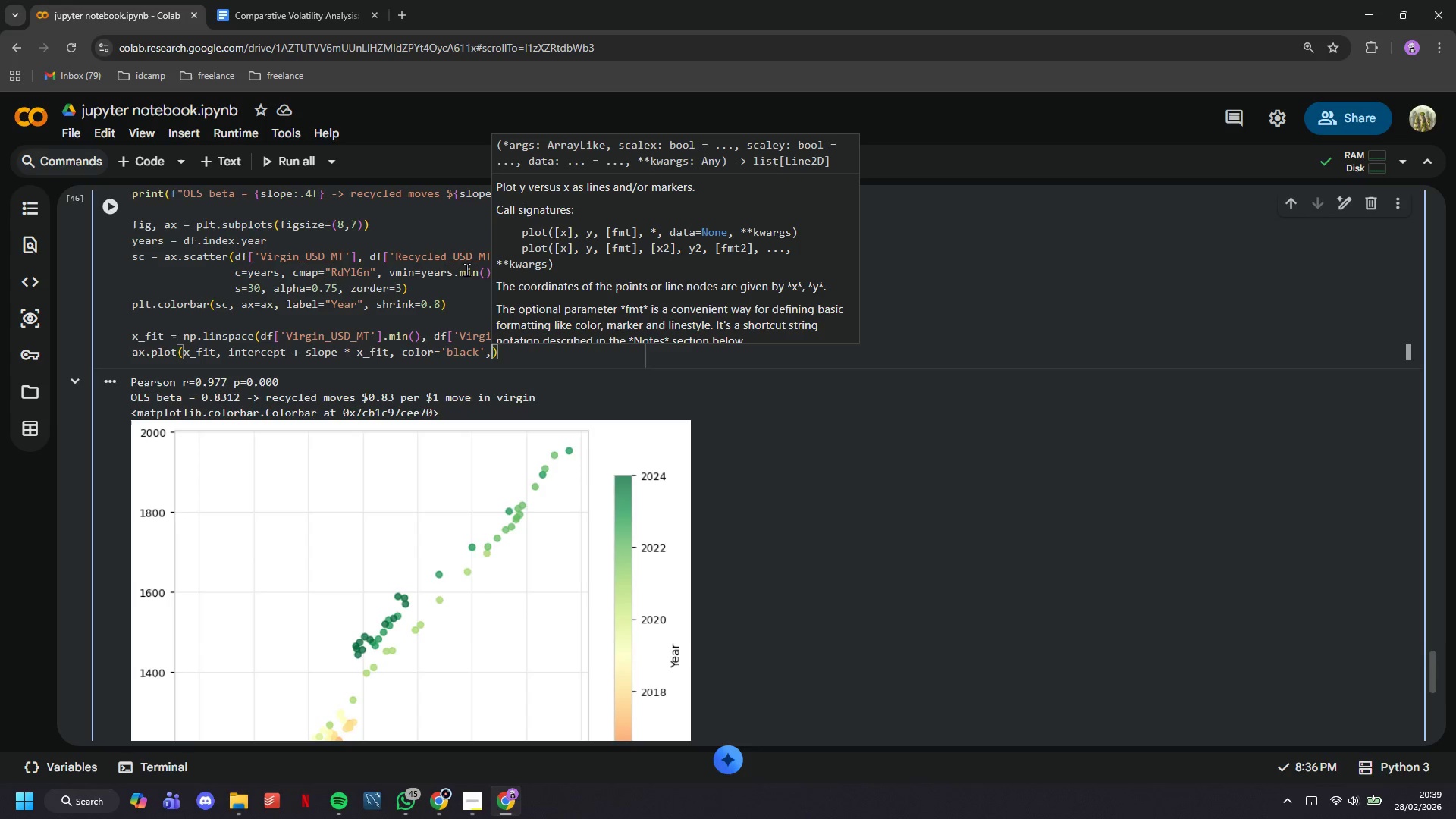 
type( linewit)
key(Backspace)
type(dth=2,)
 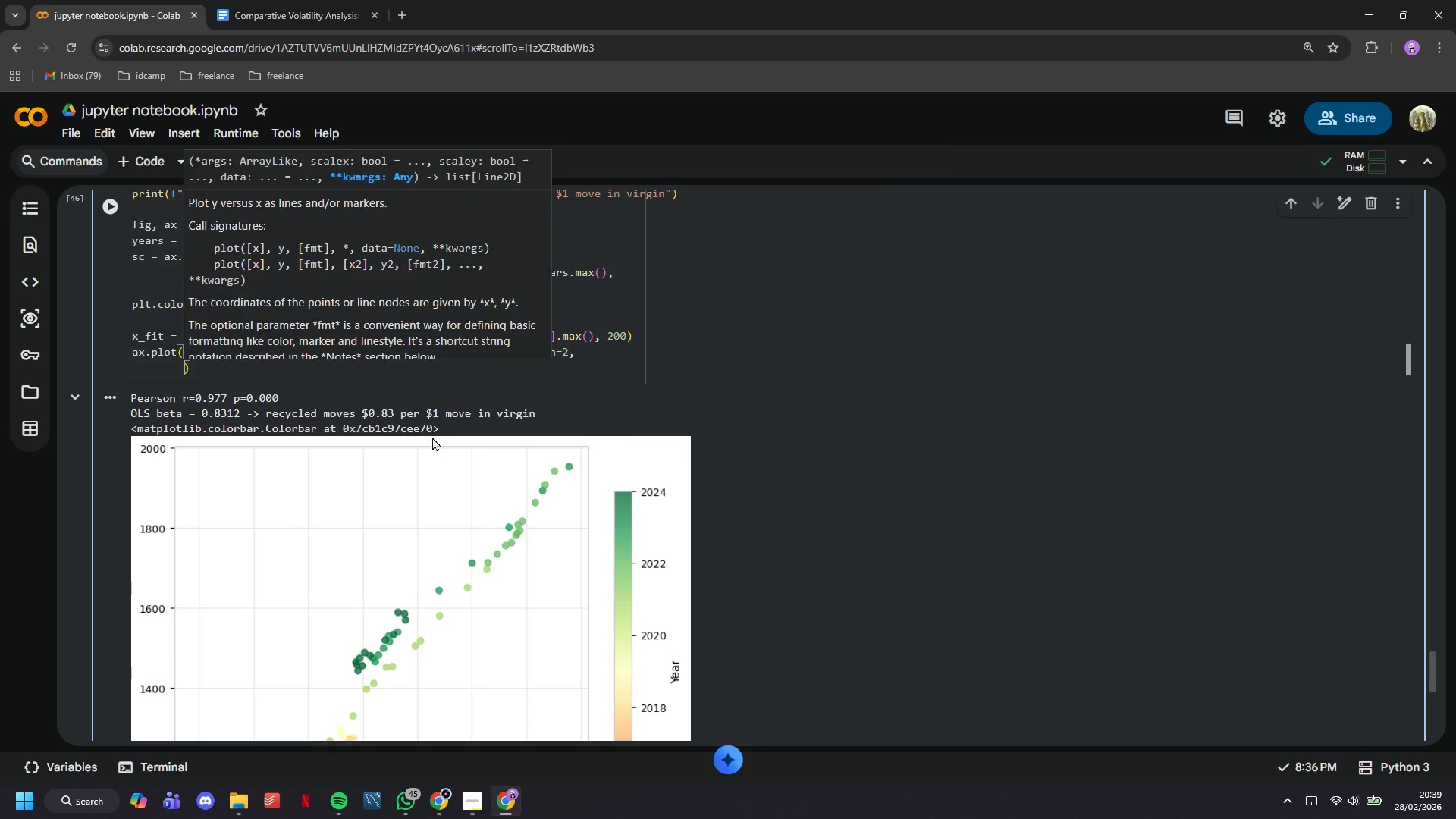 
key(Enter)
 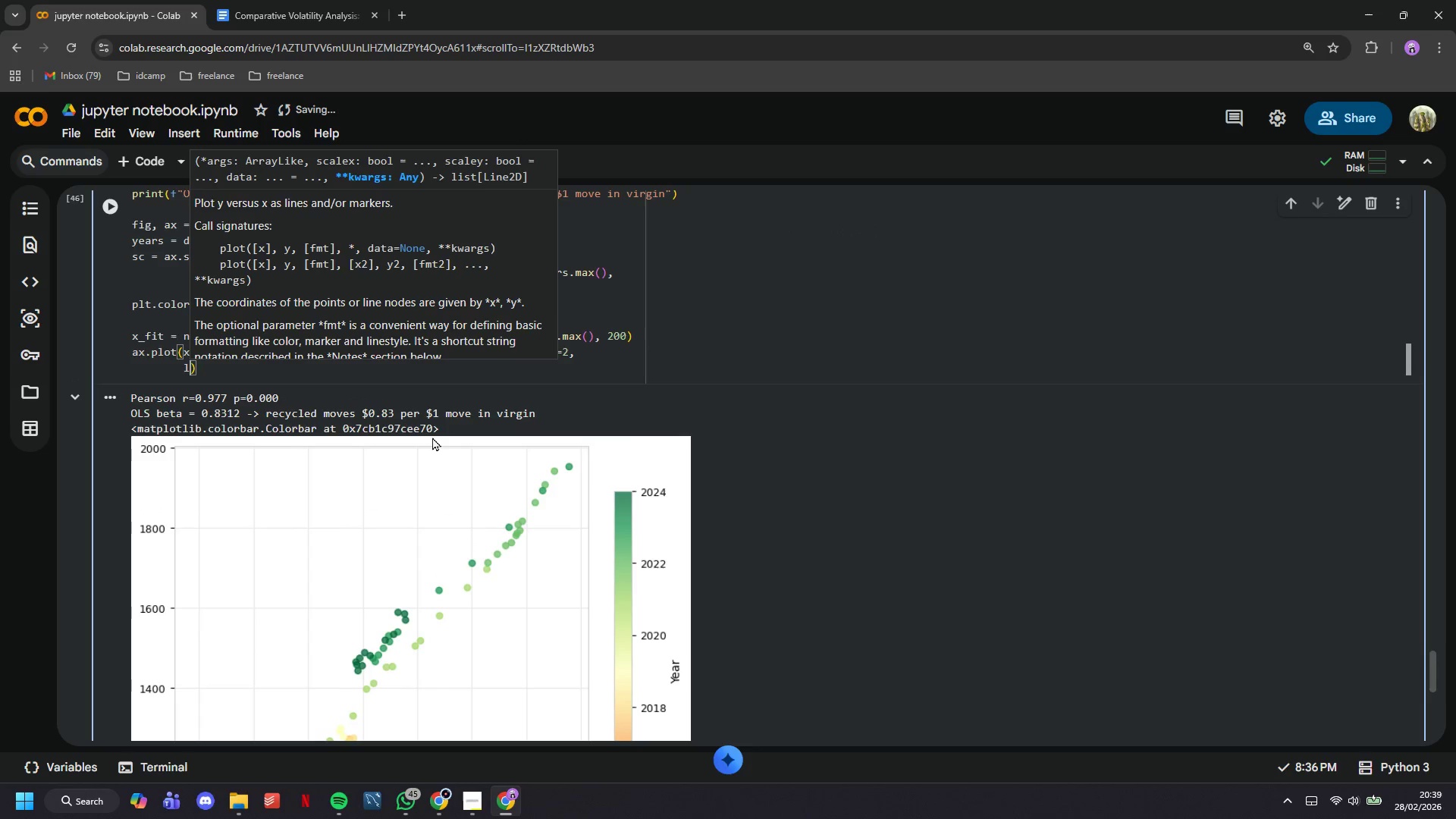 
type(linestyle='--)
 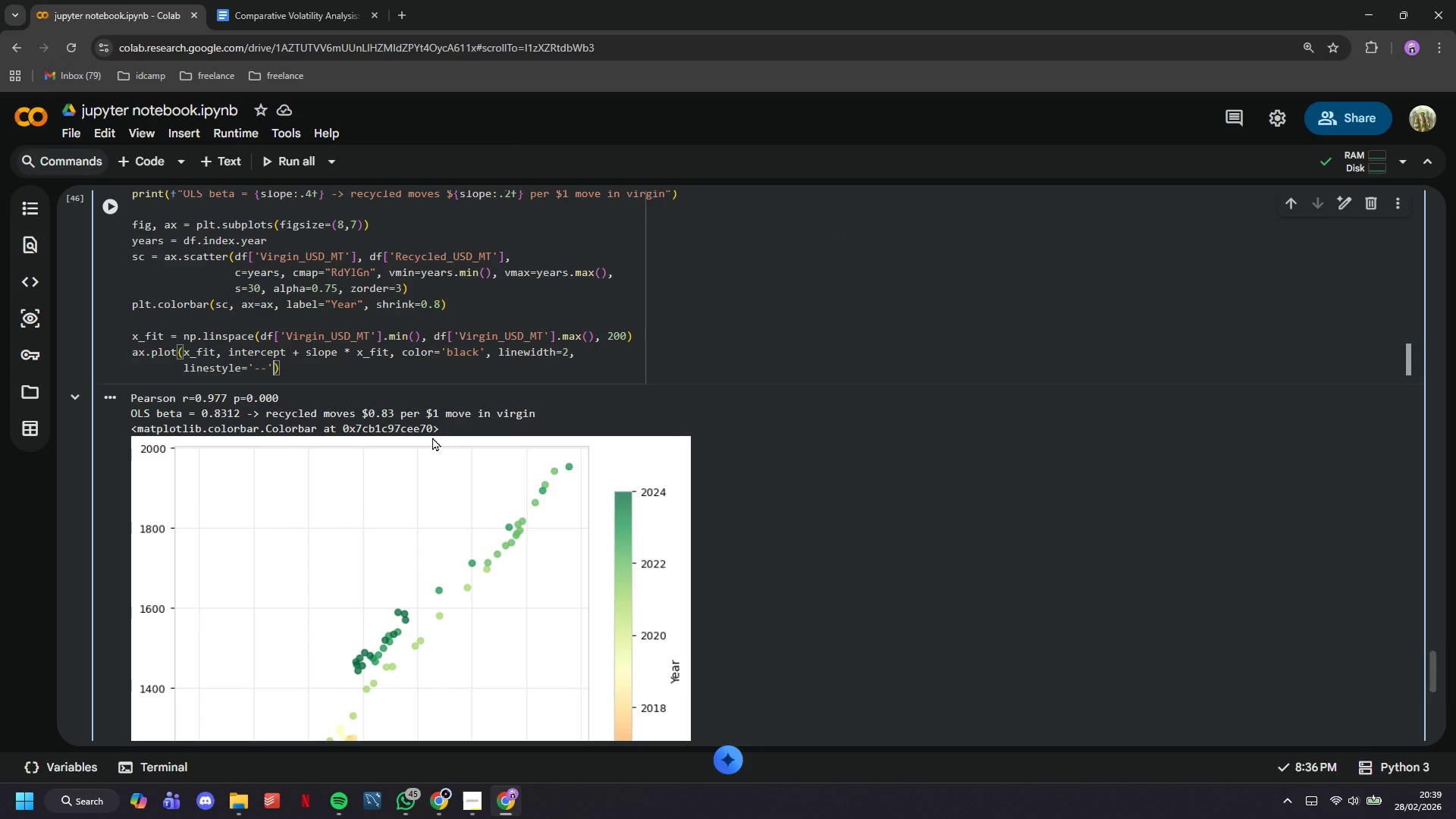 
key(ArrowRight)
 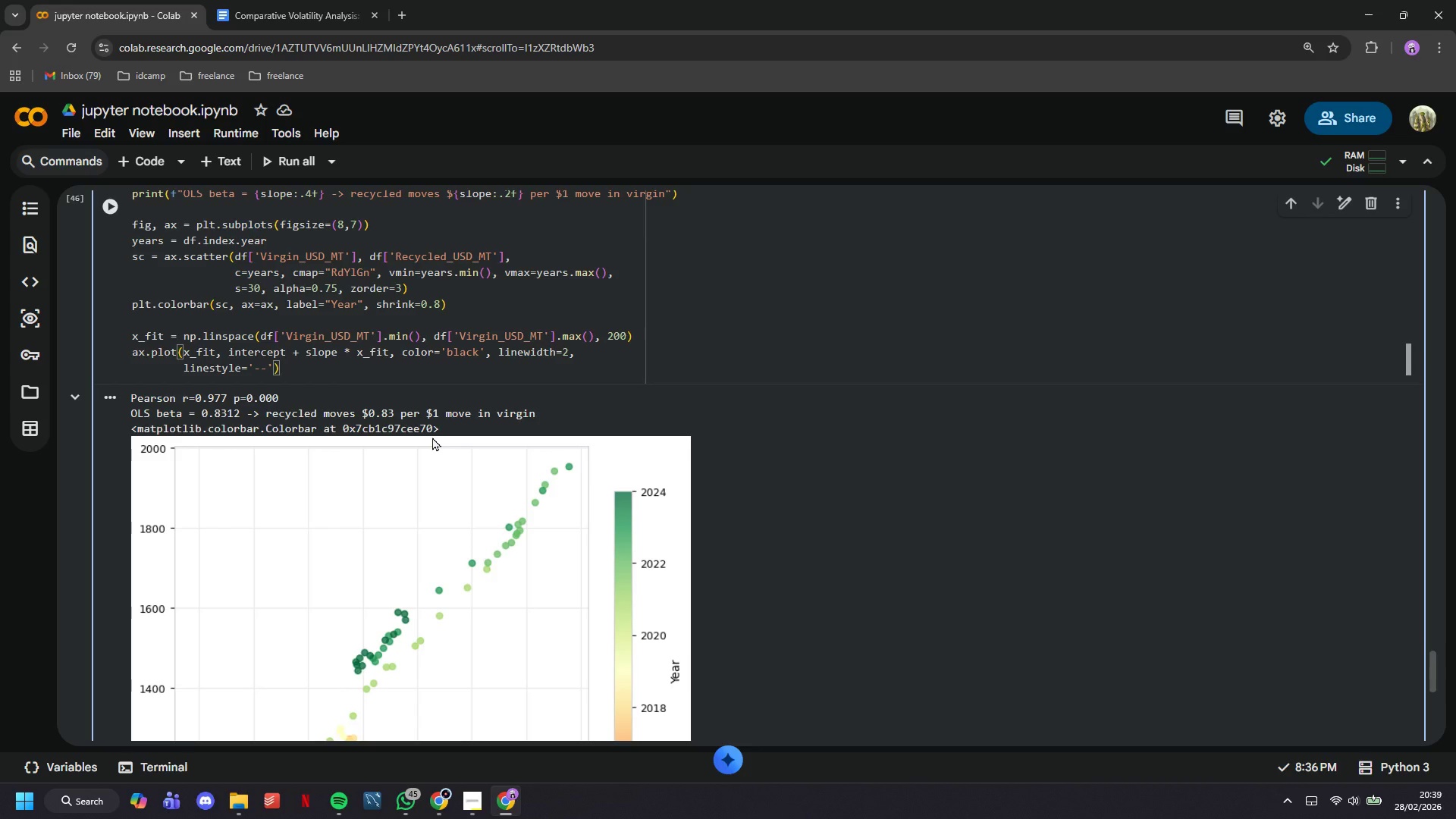 
type(, label=f"OLS FI)
key(Backspace)
type(it (beta={slope:.3f)
 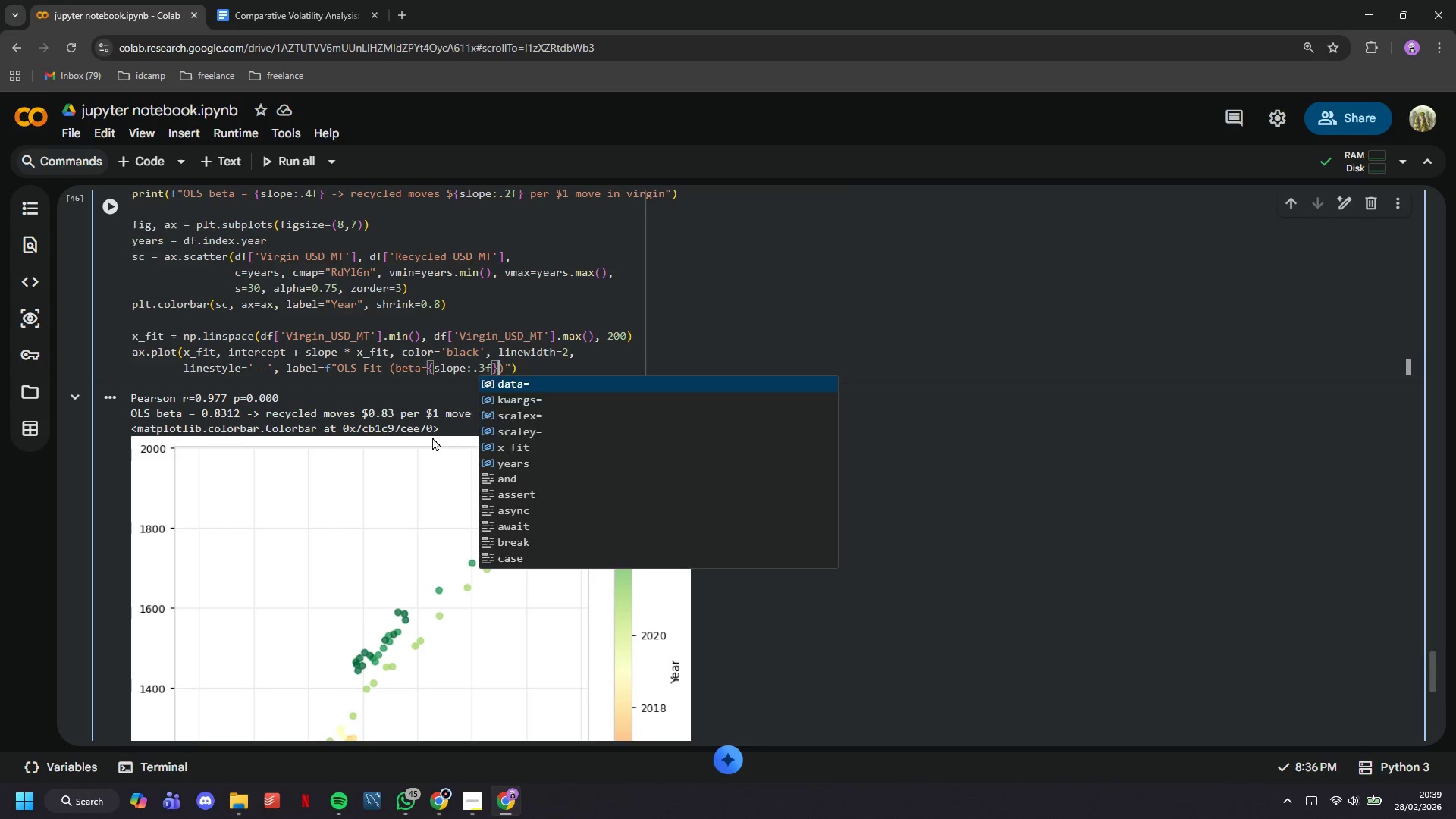 
 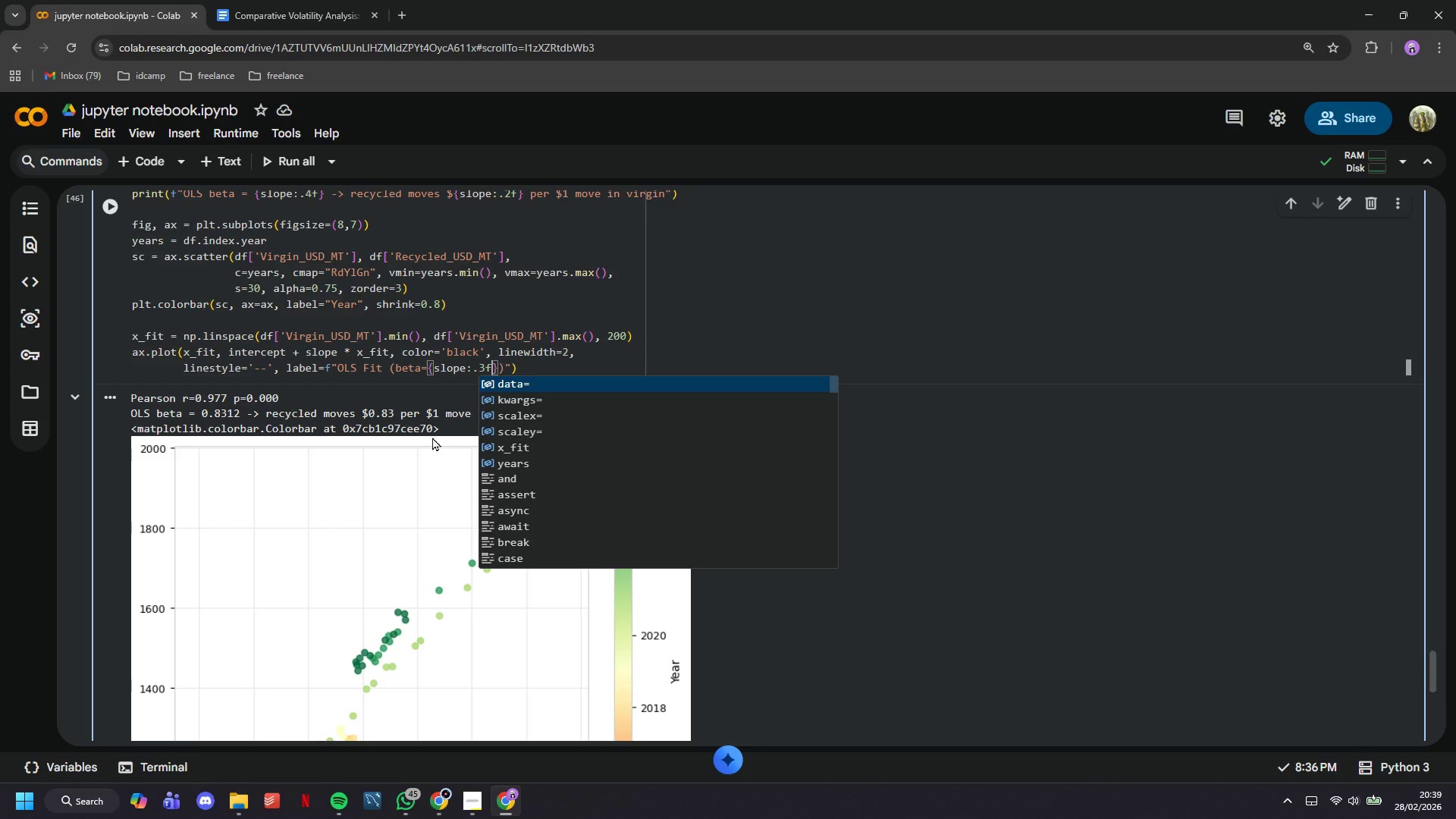 
key(ArrowRight)
 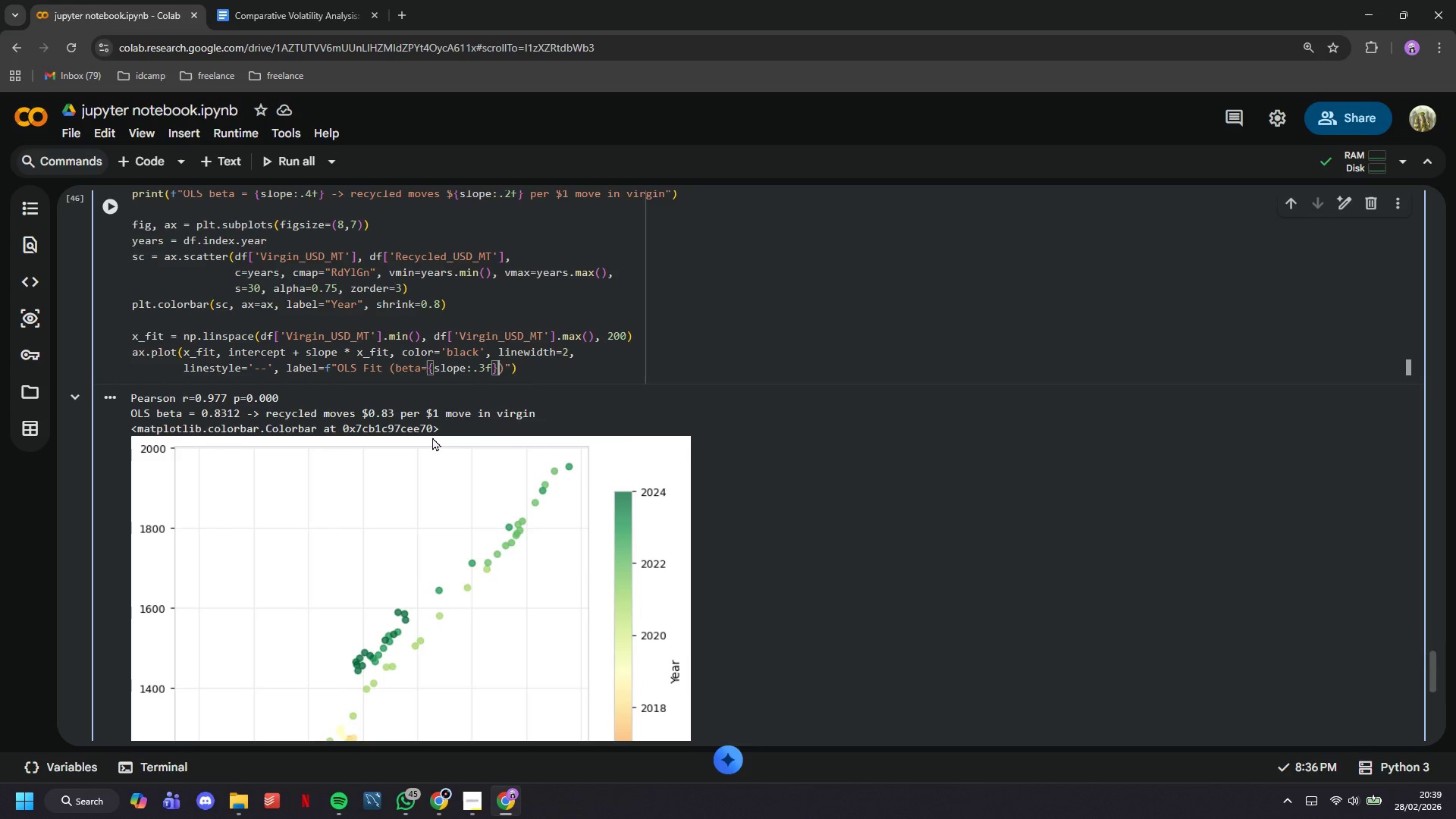 
type(, r={r:.2)
key(Backspace)
type(3f)
 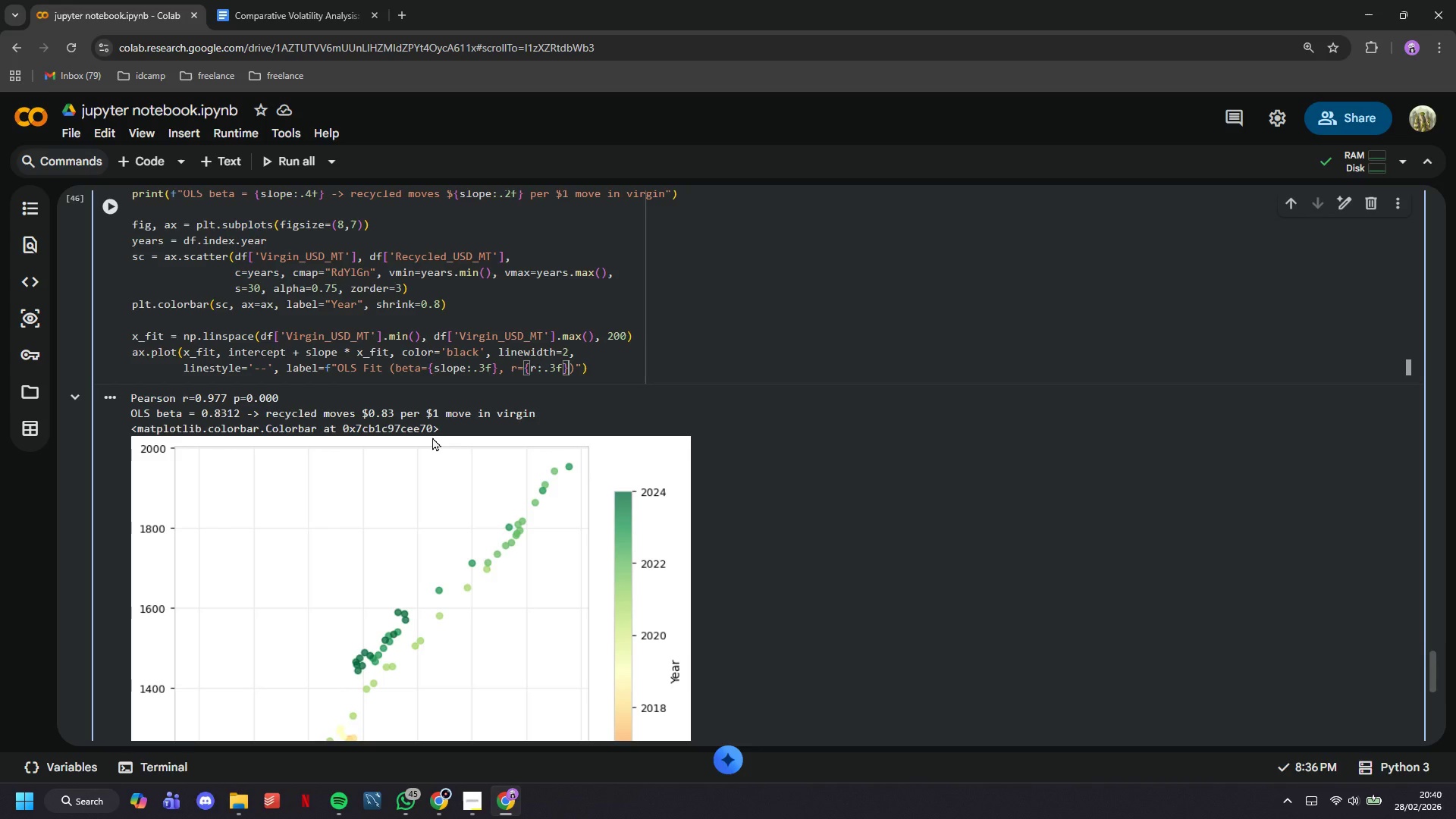 
 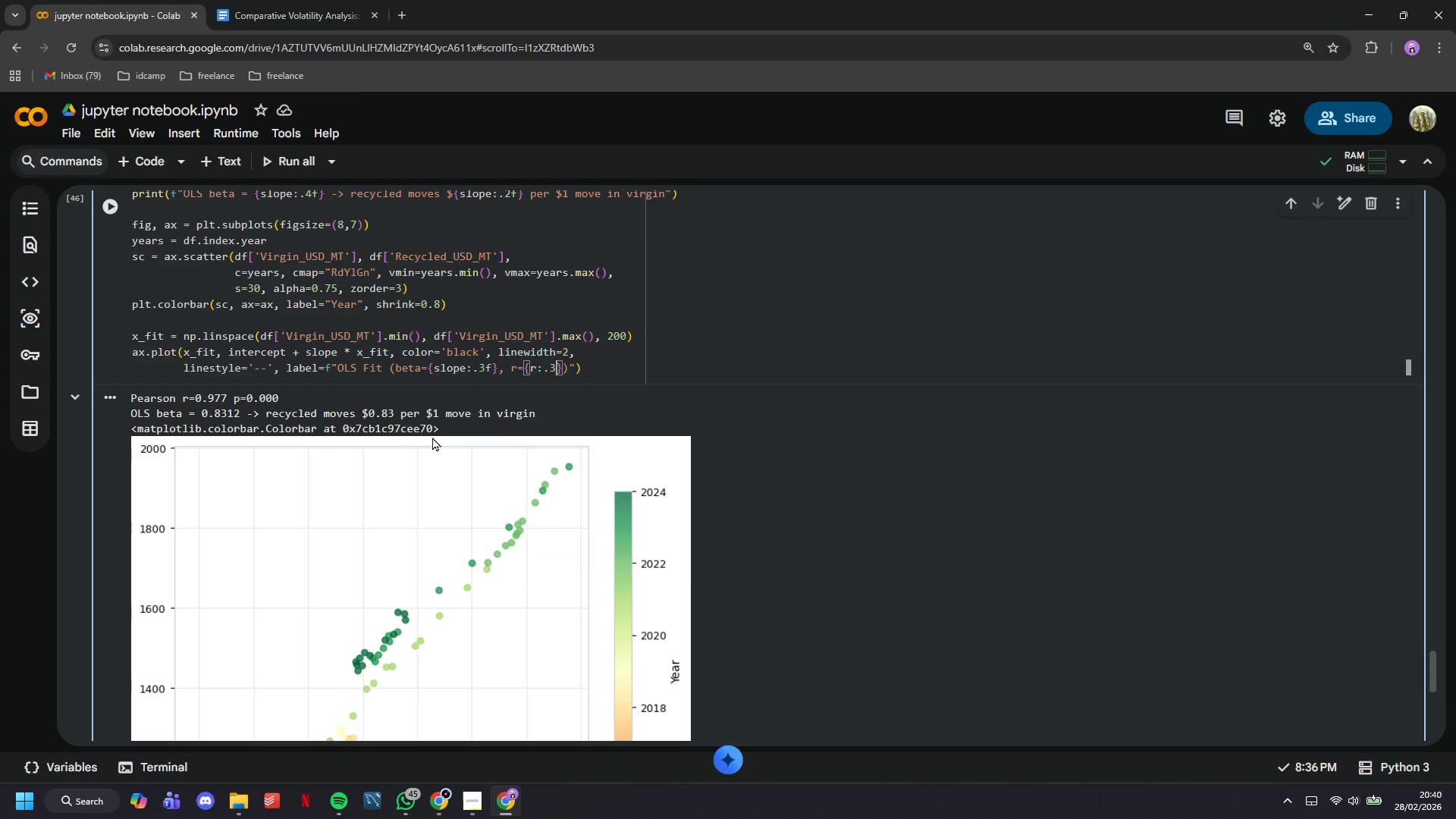 
key(ArrowRight)
 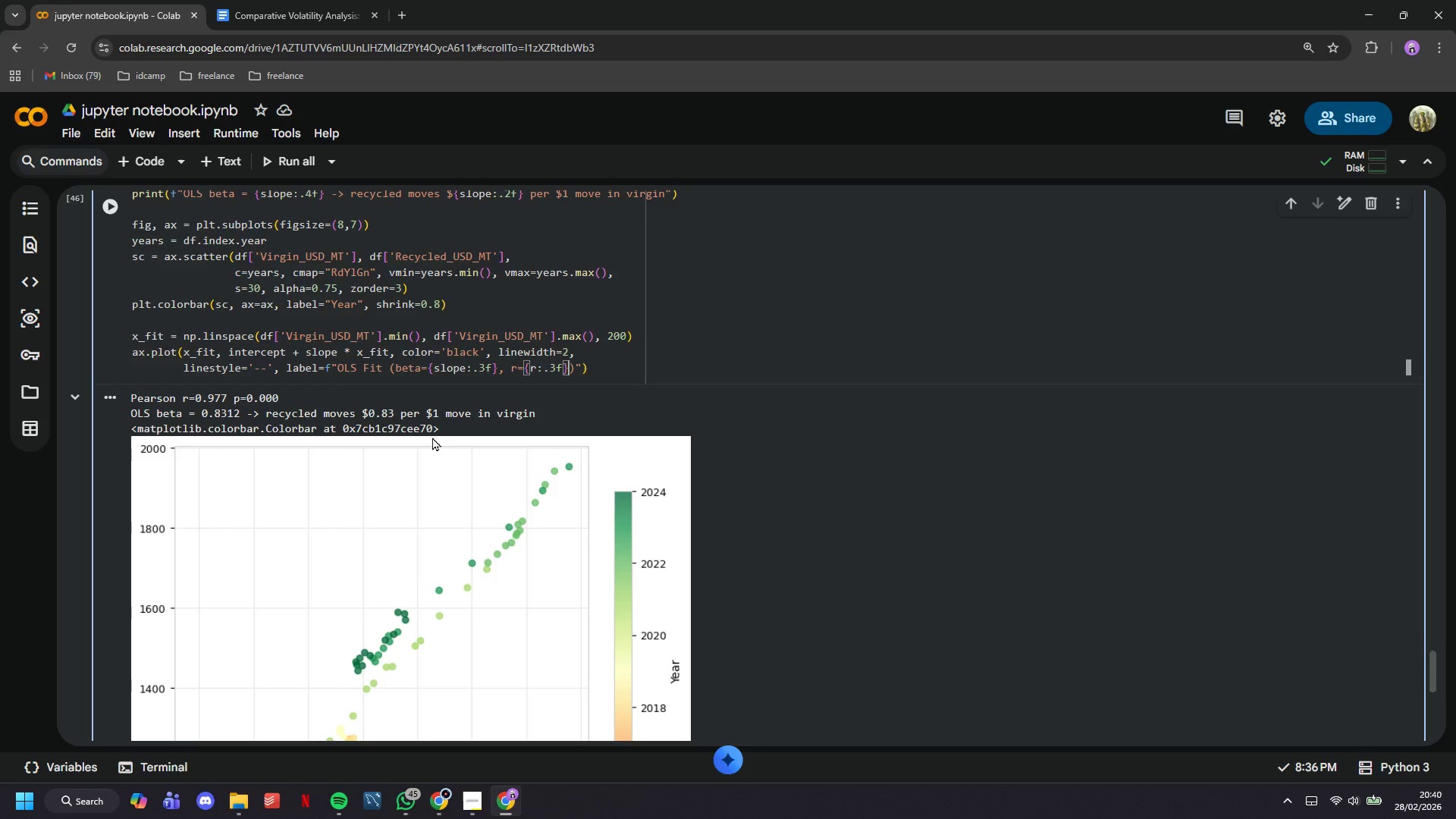 
key(ArrowRight)
 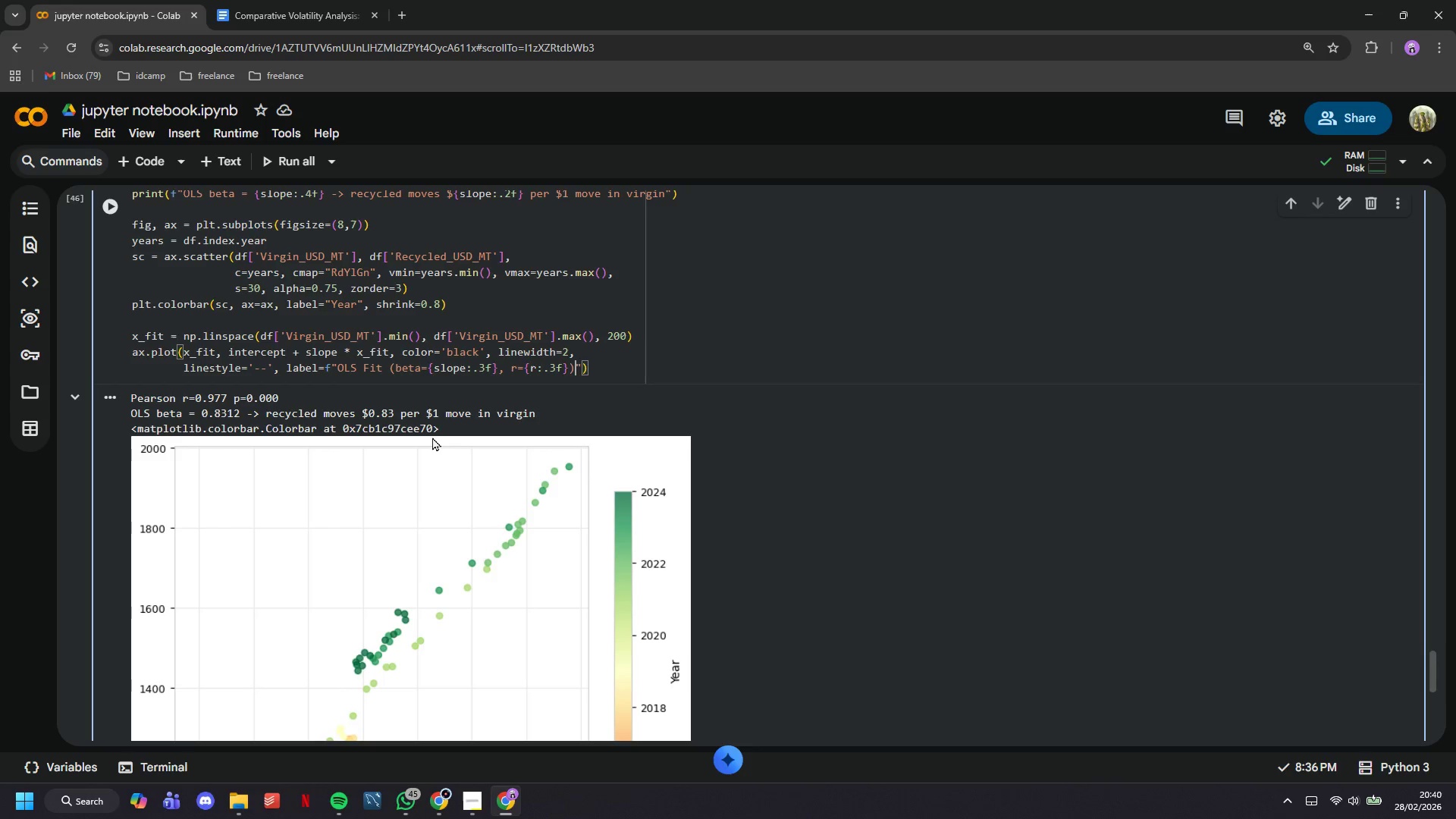 
key(ArrowRight)
 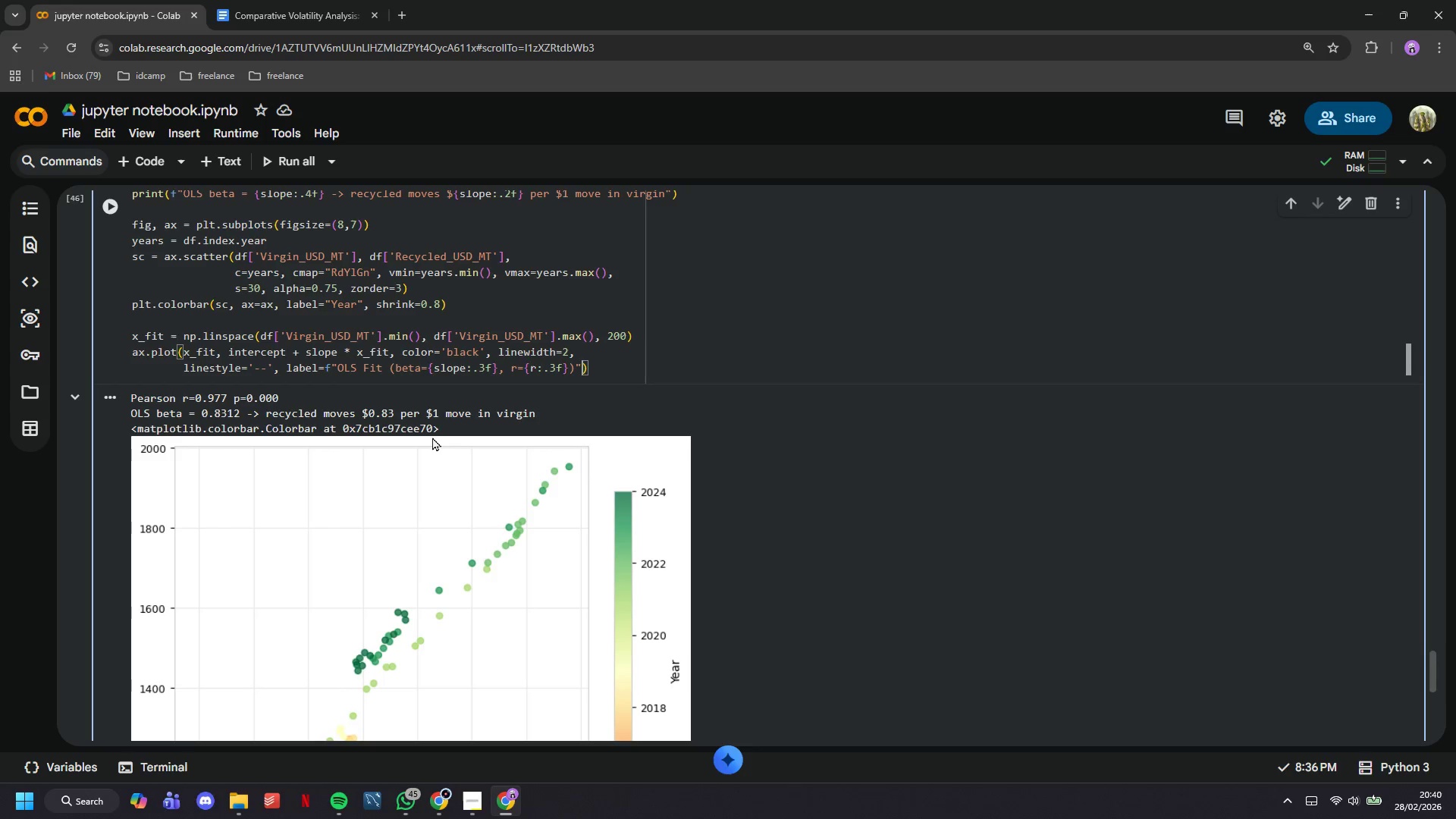 
key(ArrowRight)
 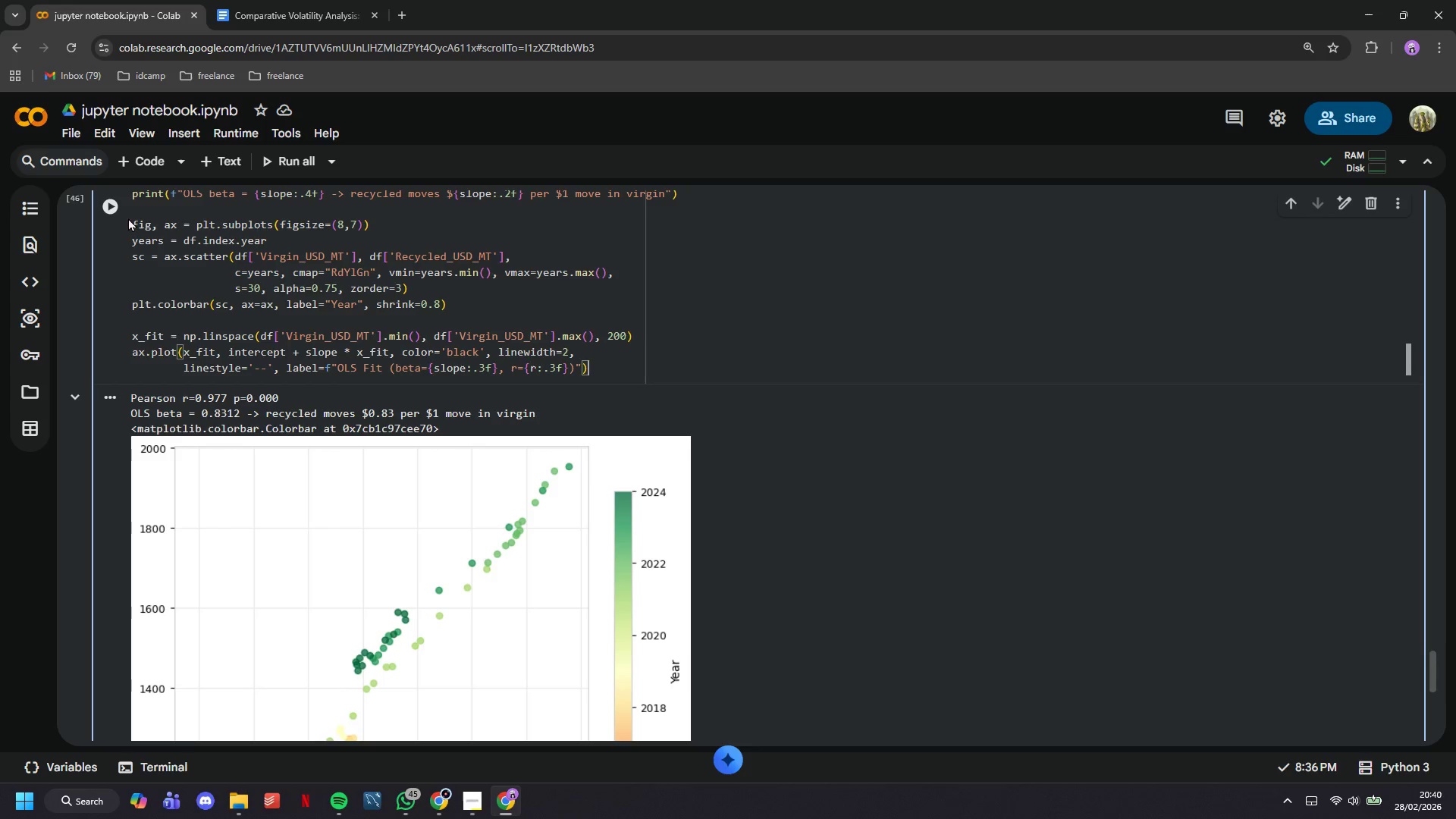 
left_click([121, 217])
 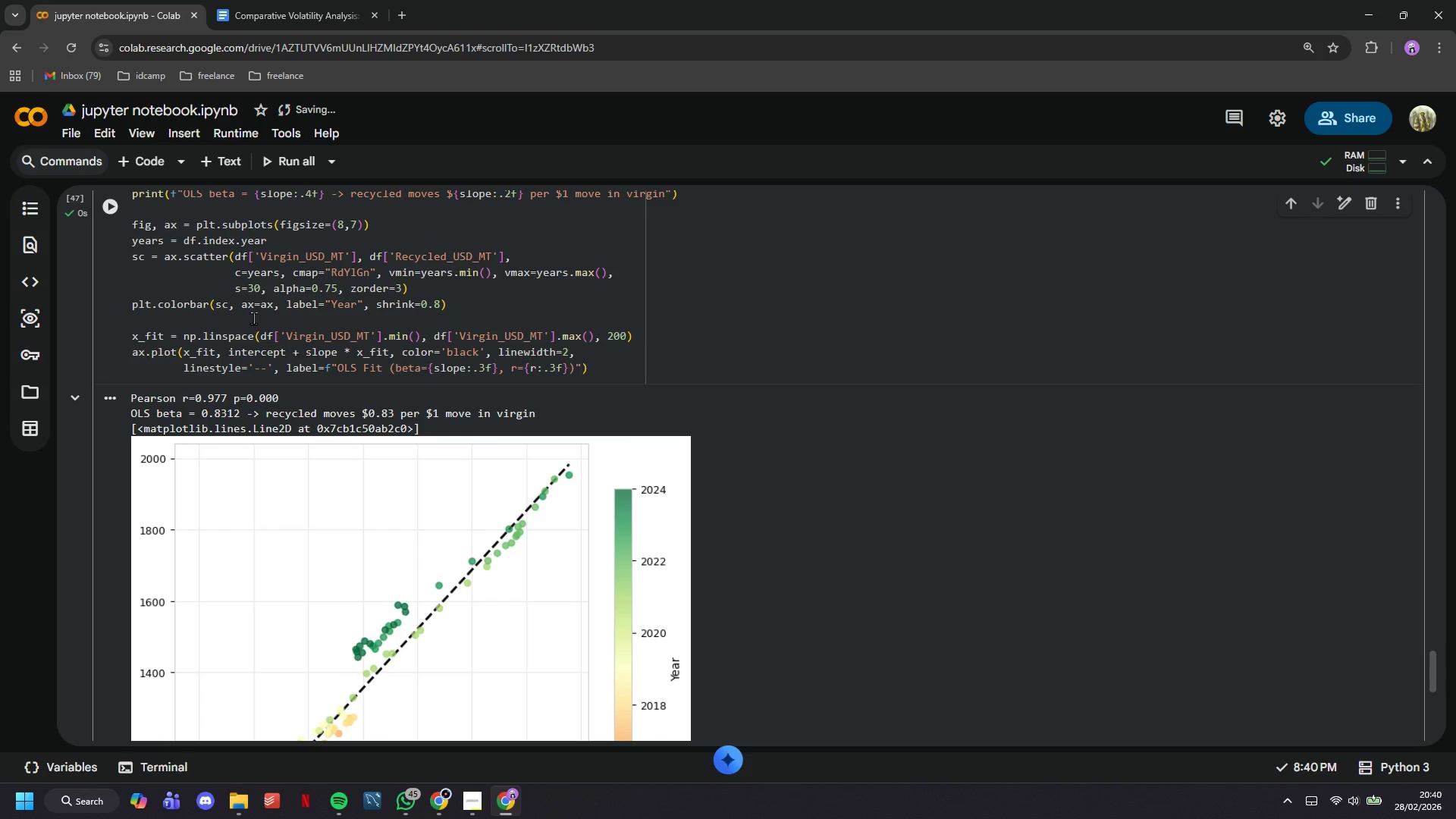 
scroll: coordinate [312, 362], scroll_direction: down, amount: 4.0
 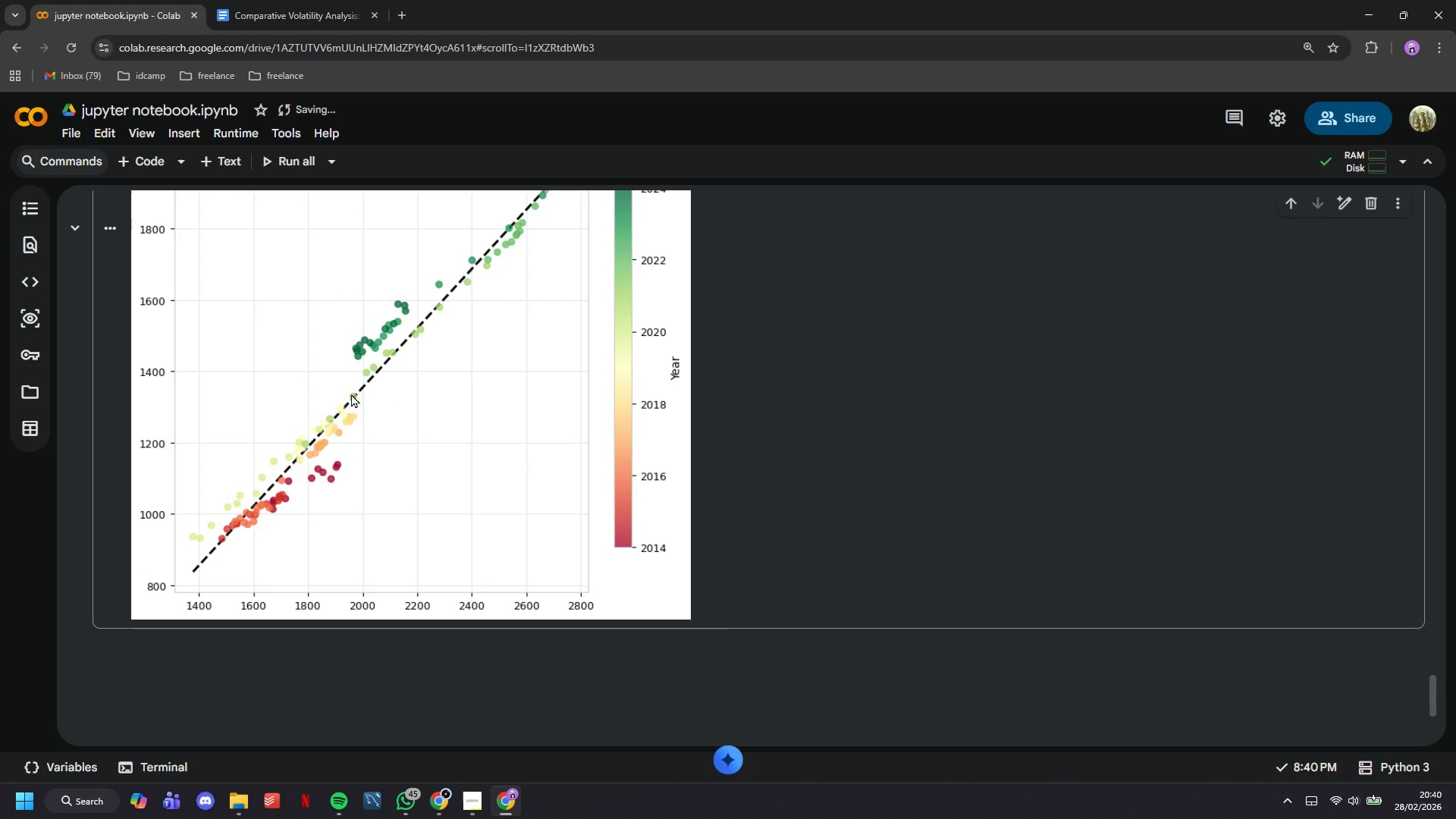 
scroll: coordinate [567, 441], scroll_direction: up, amount: 5.0
 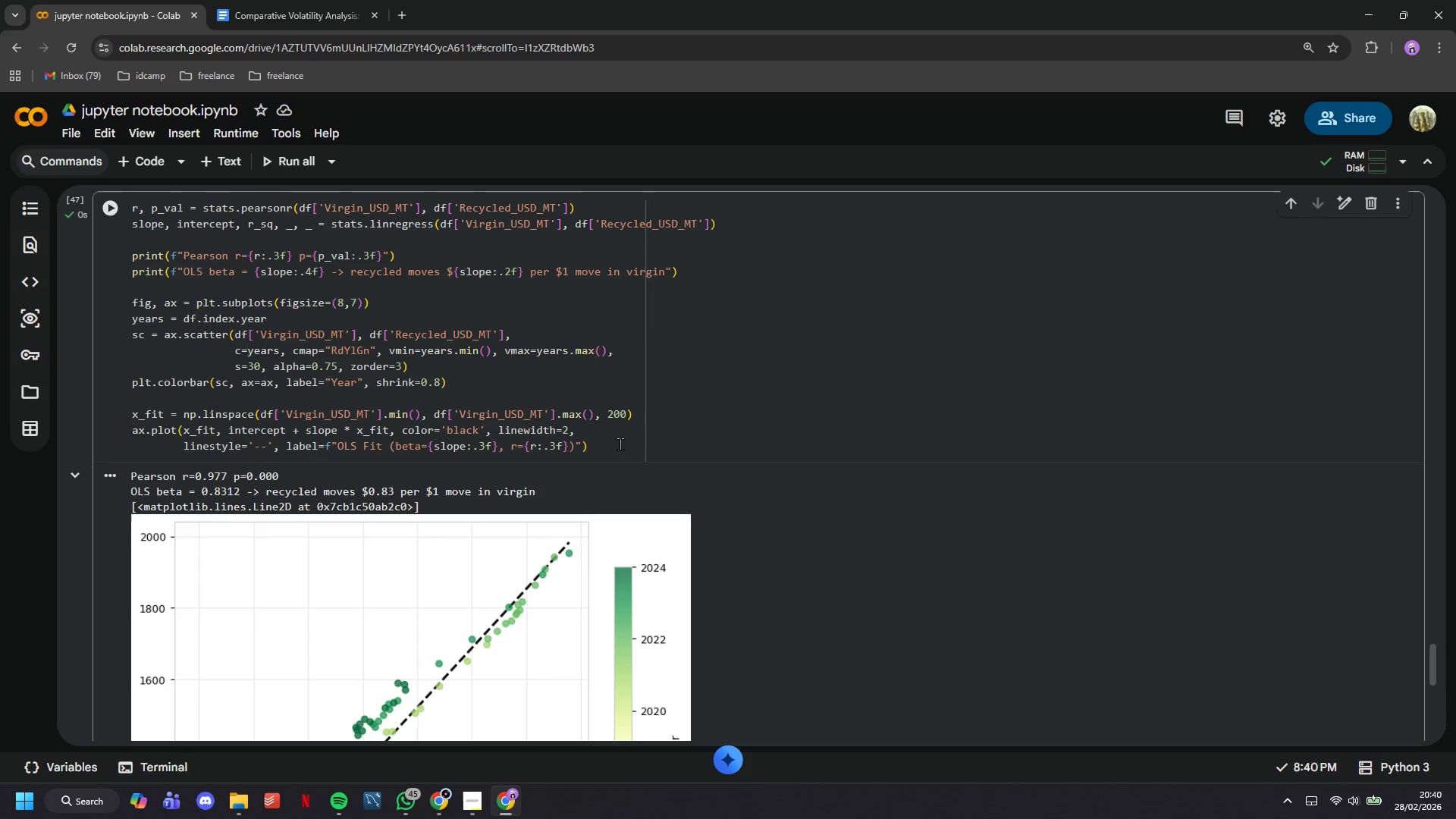 
left_click([626, 450])
 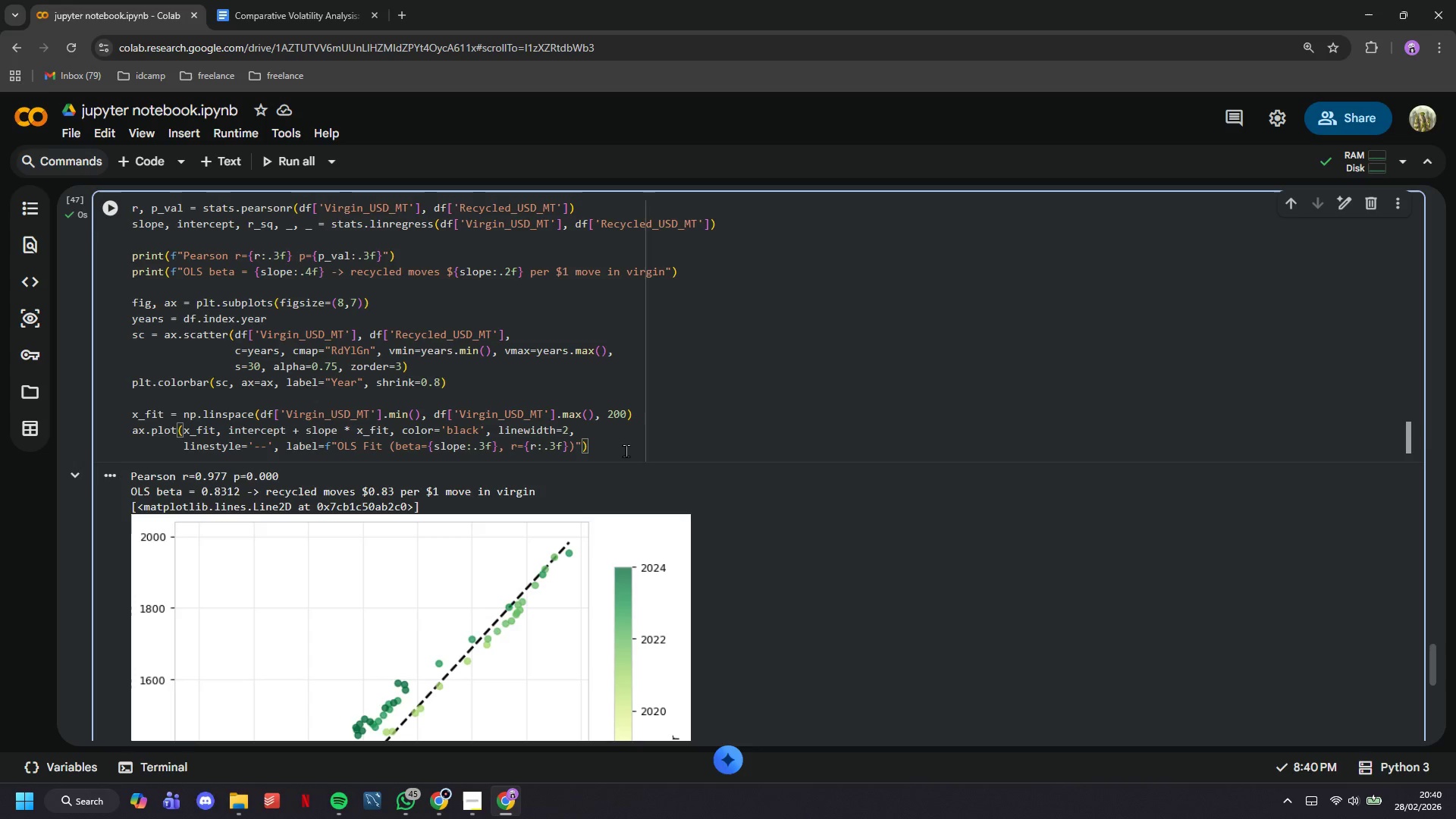 
wait(5.08)
 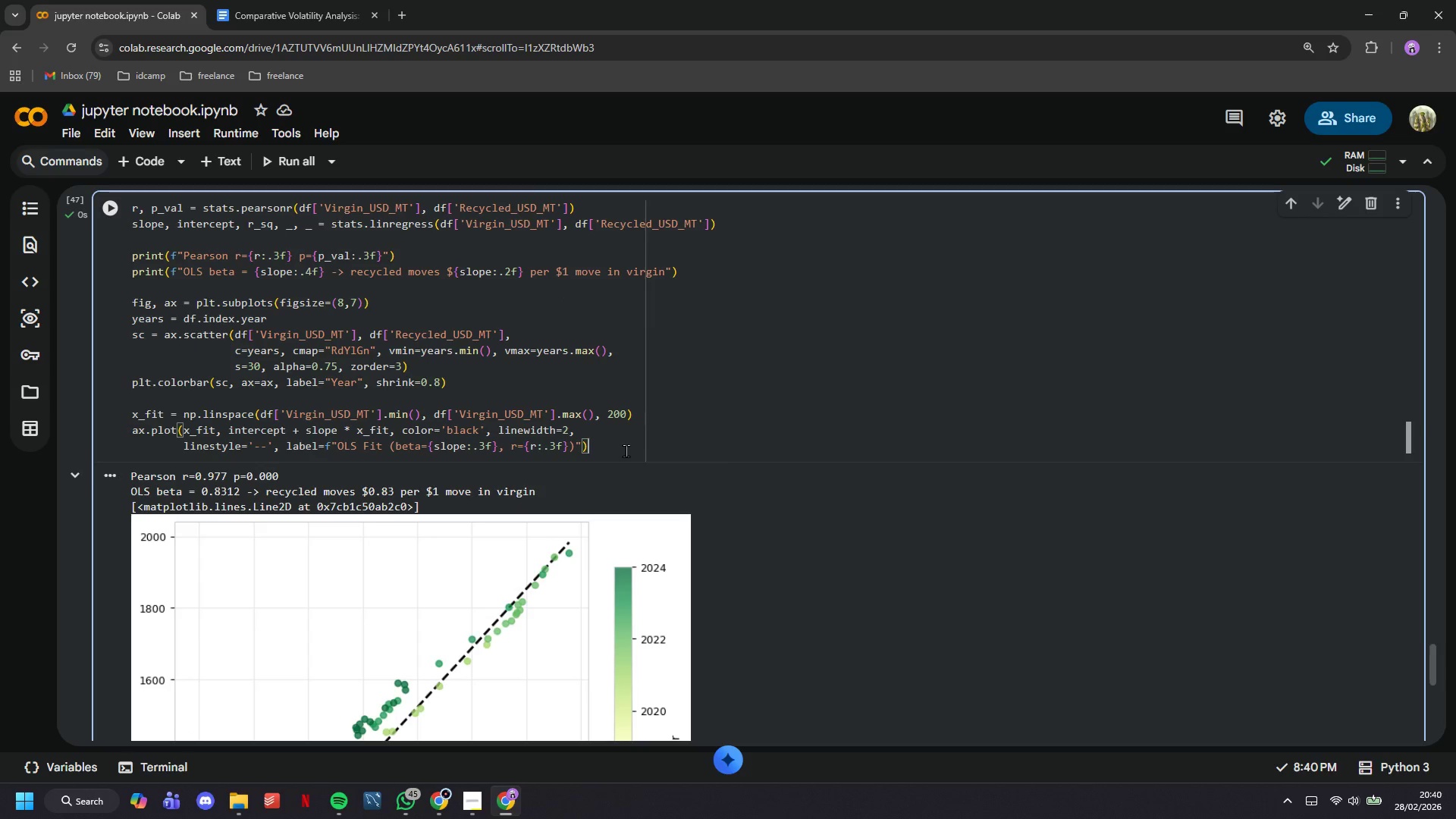 
key(Enter)
 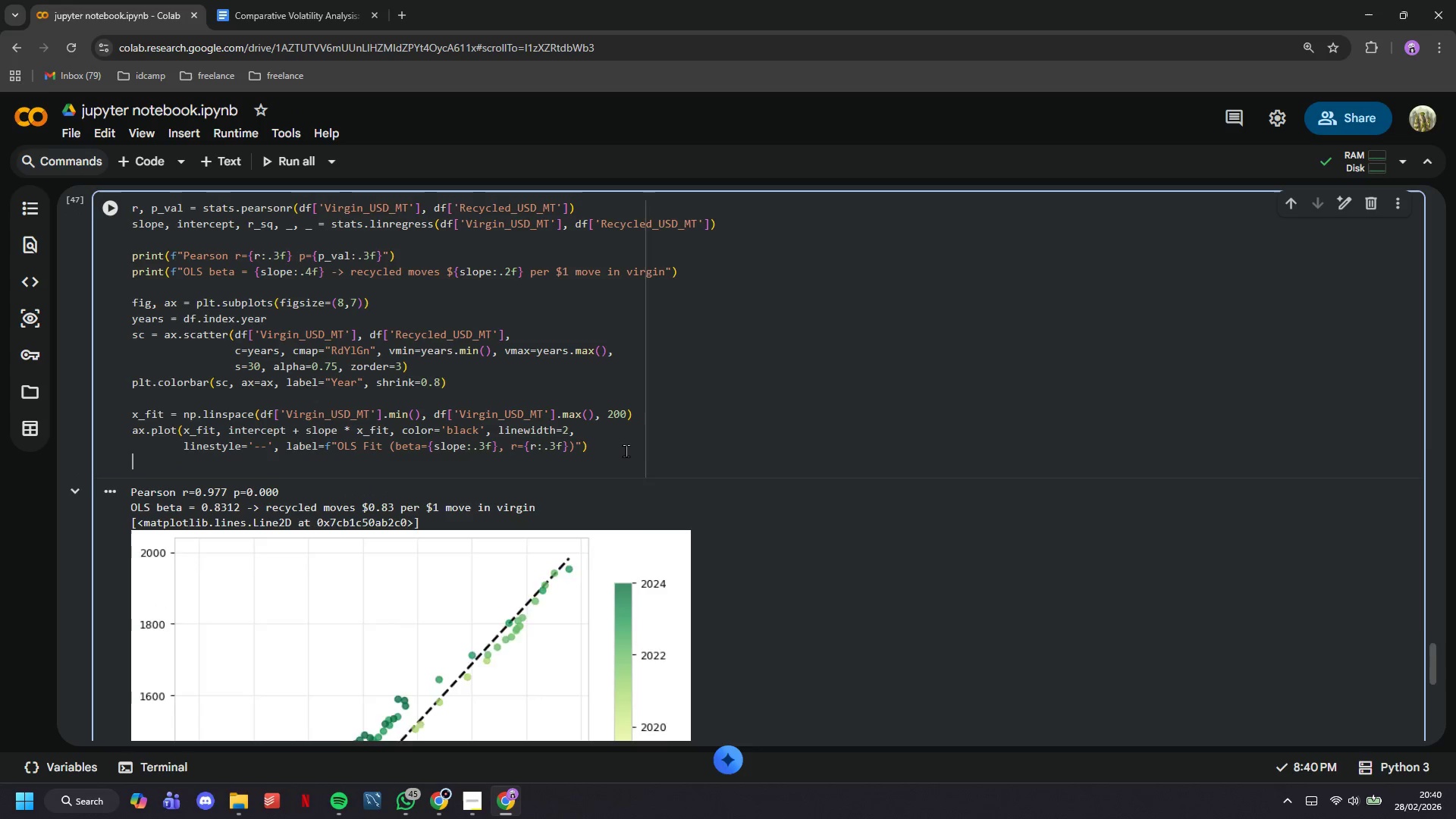 
key(Enter)
 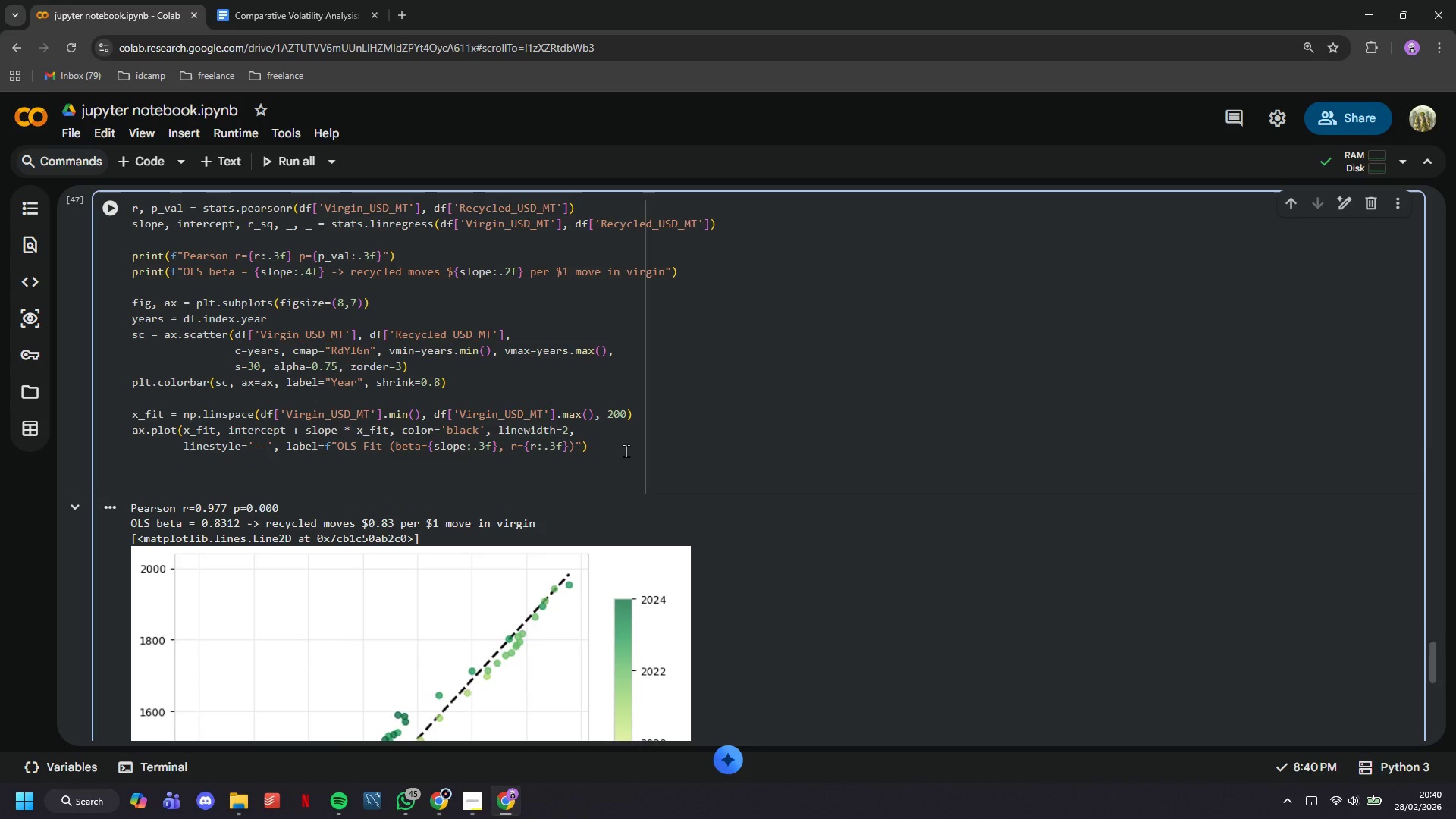 
type(plt.show()
 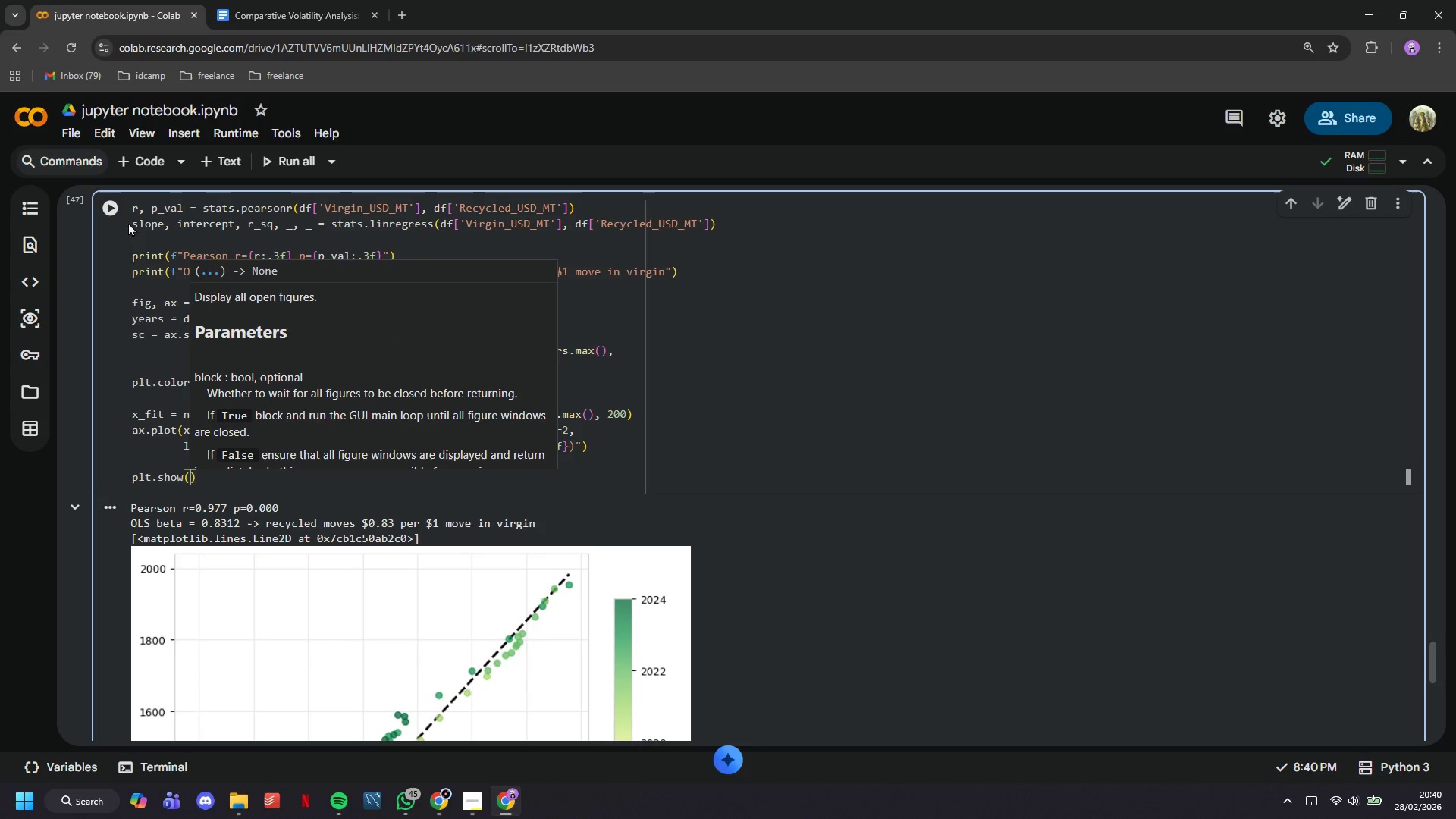 
left_click([115, 213])
 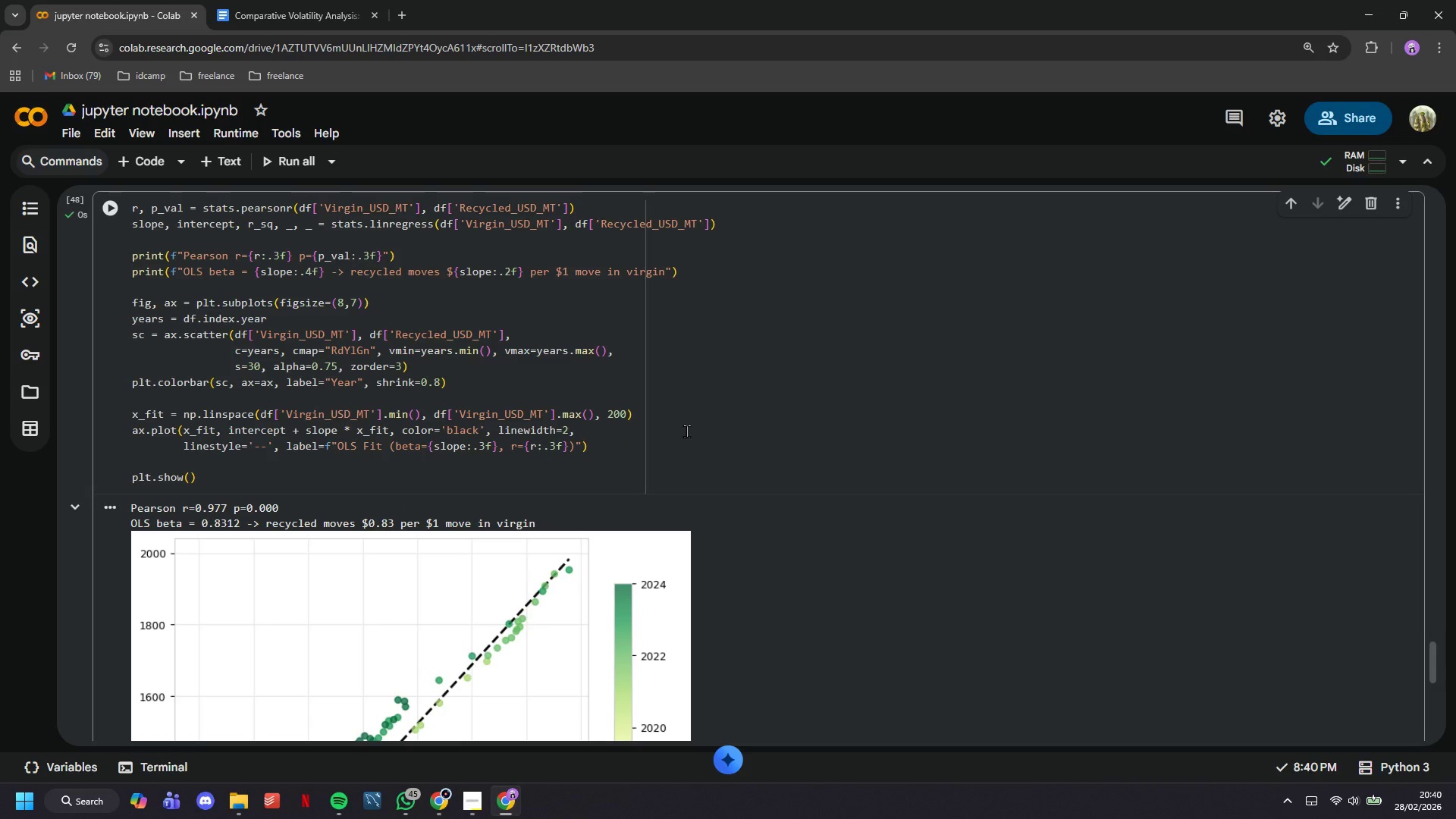 
scroll: coordinate [686, 431], scroll_direction: down, amount: 2.0
 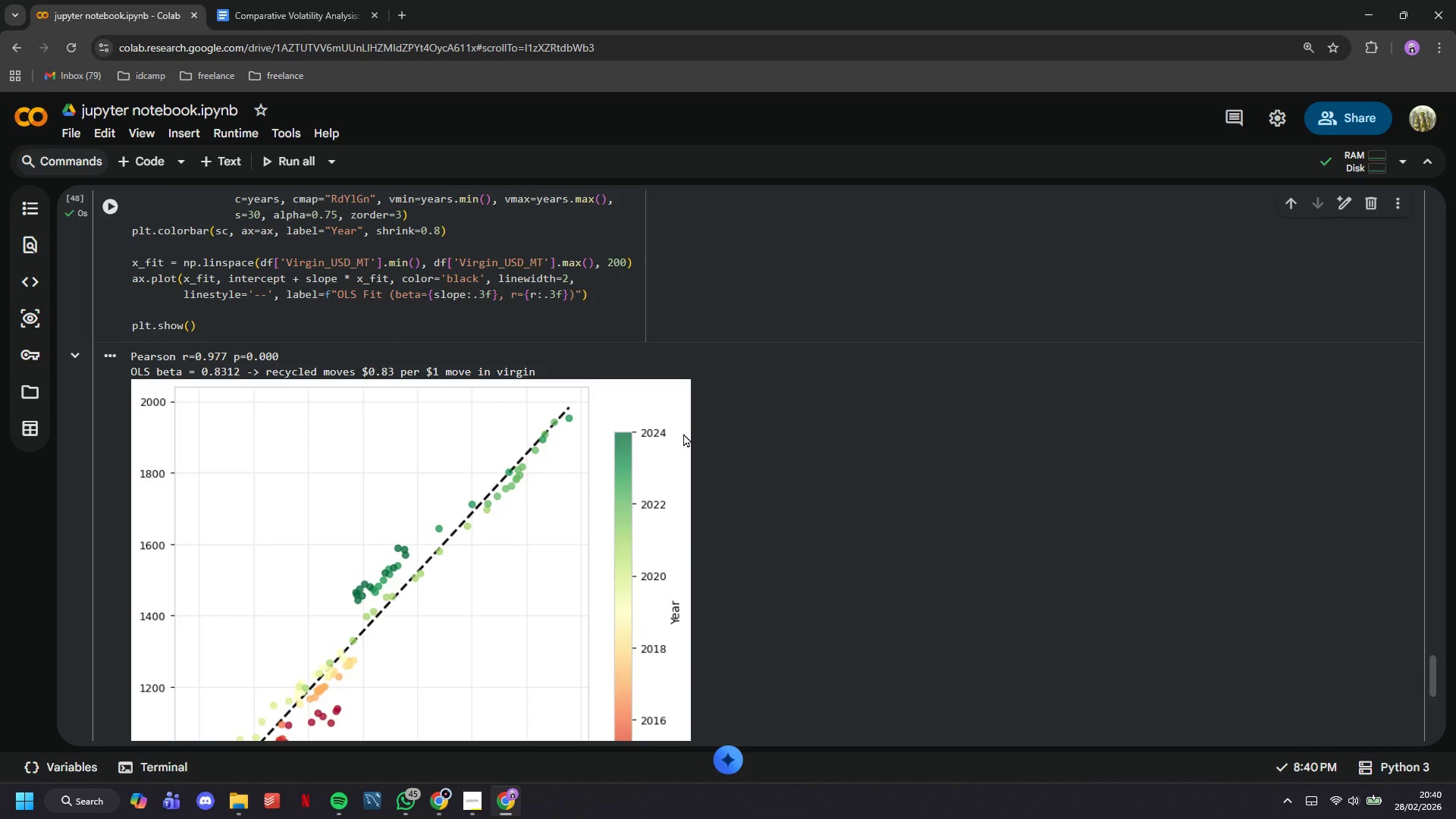 
wait(7.84)
 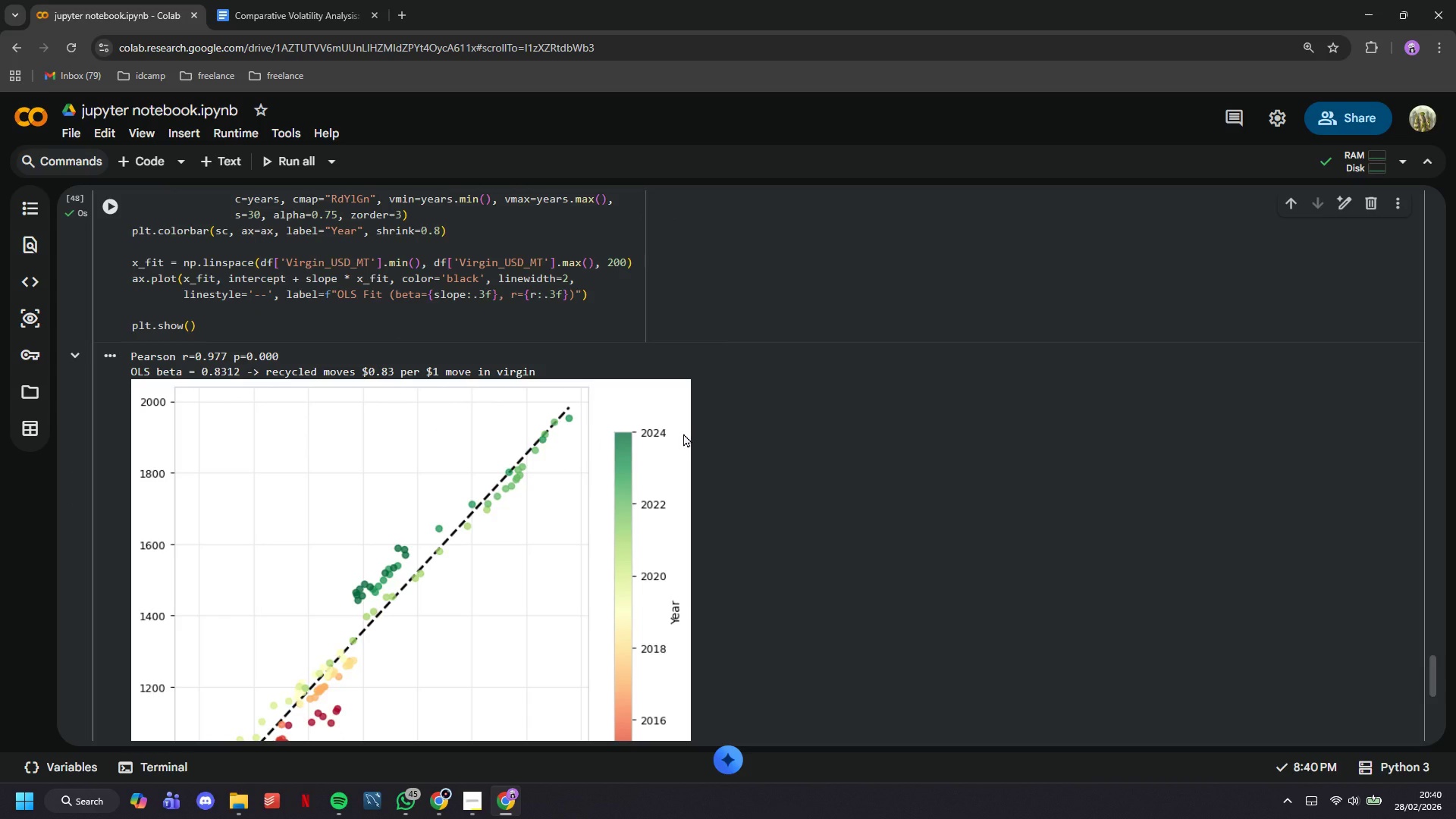 
scroll: coordinate [523, 322], scroll_direction: down, amount: 3.0
 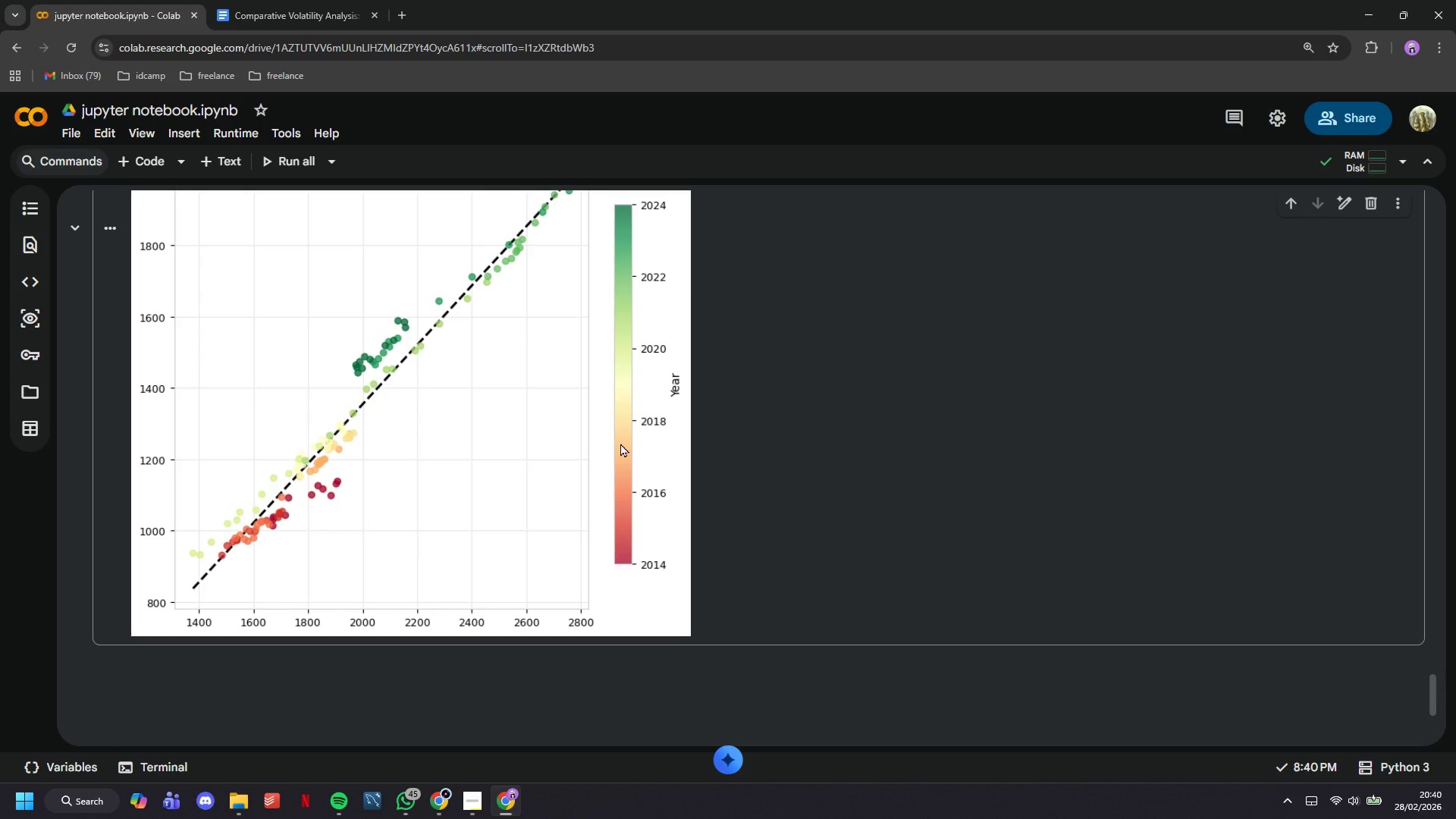 
scroll: coordinate [620, 443], scroll_direction: up, amount: 4.0
 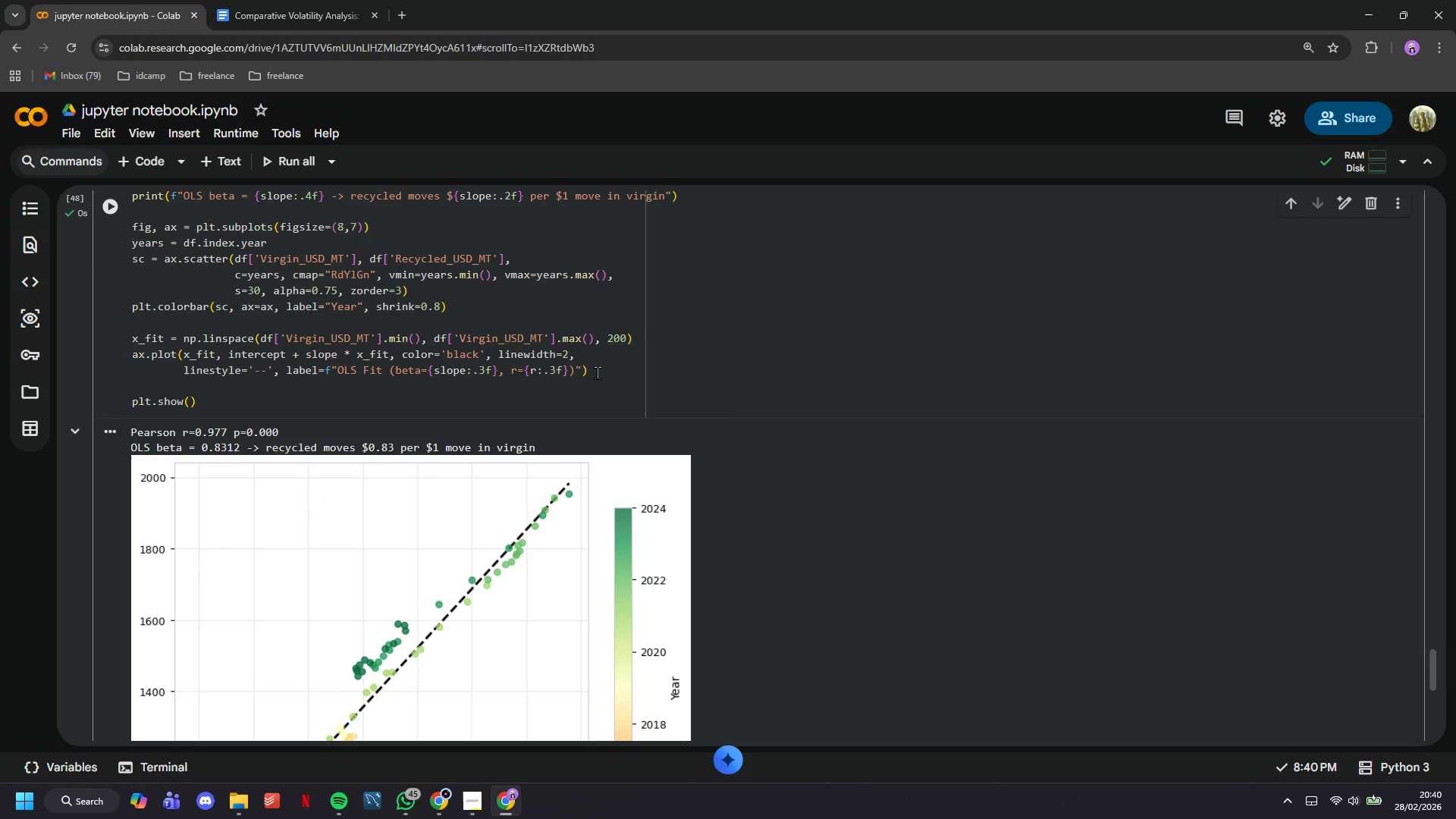 
left_click([596, 371])
 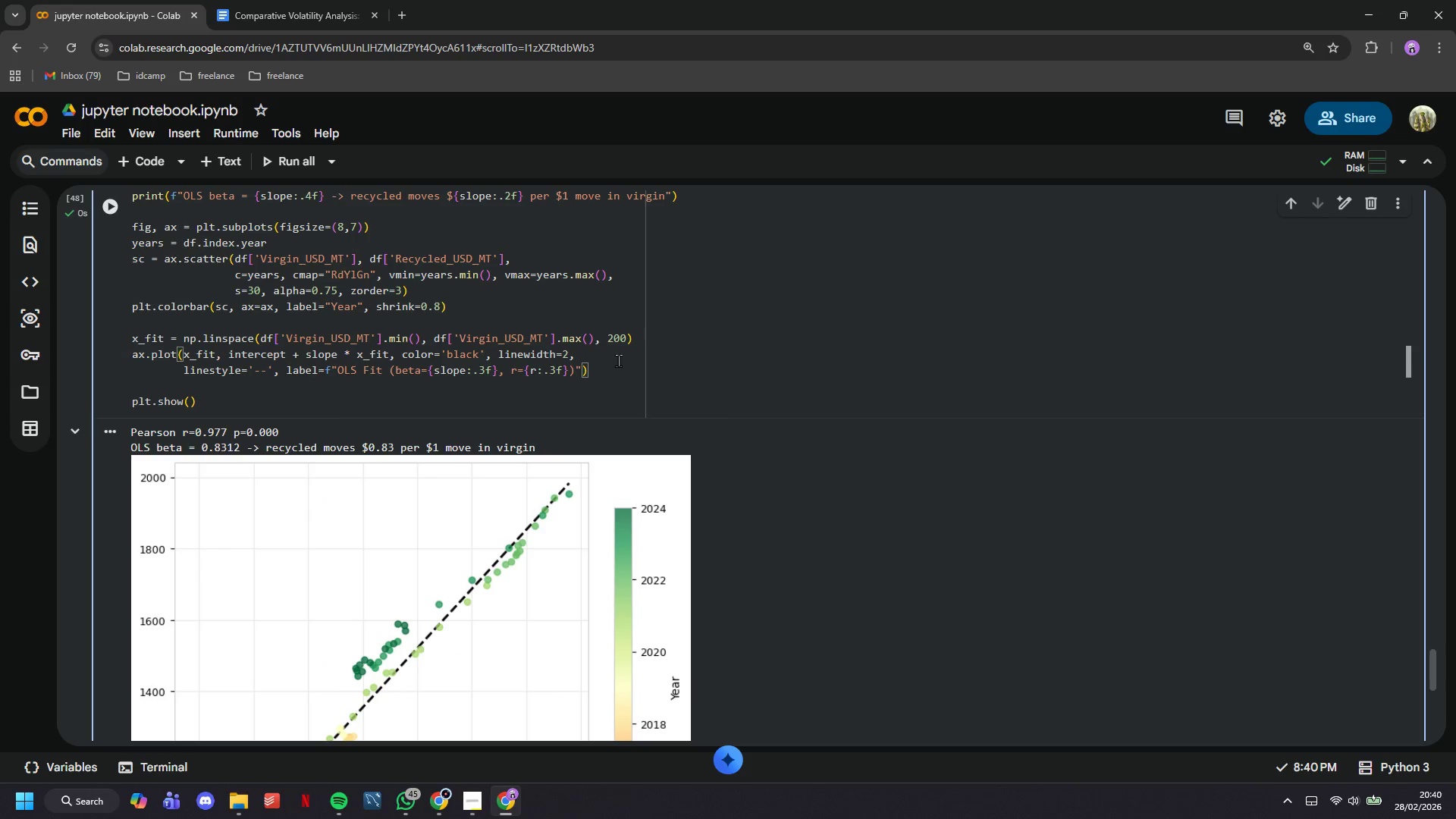 
left_click([619, 359])
 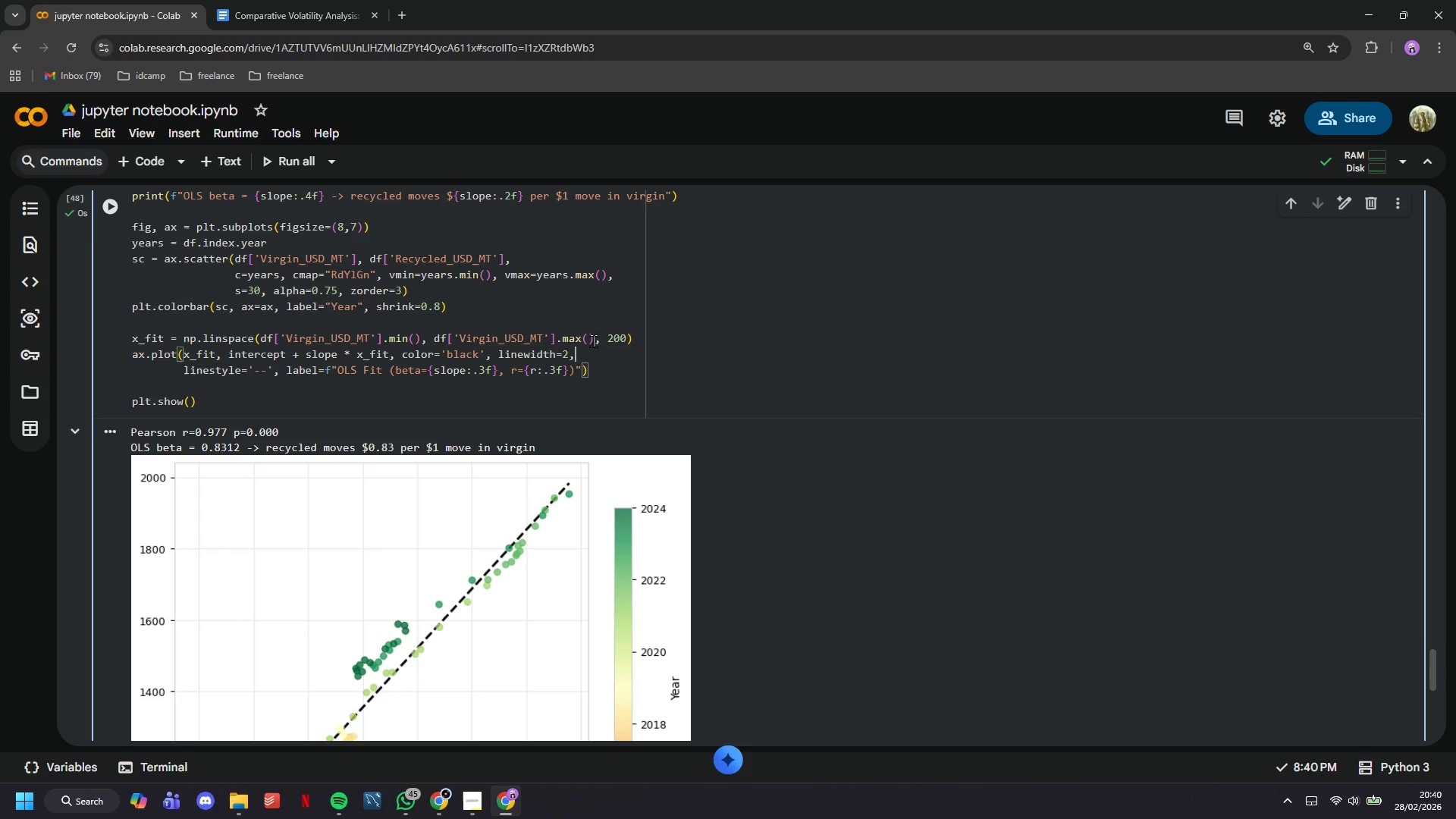 
key(ArrowDown)
 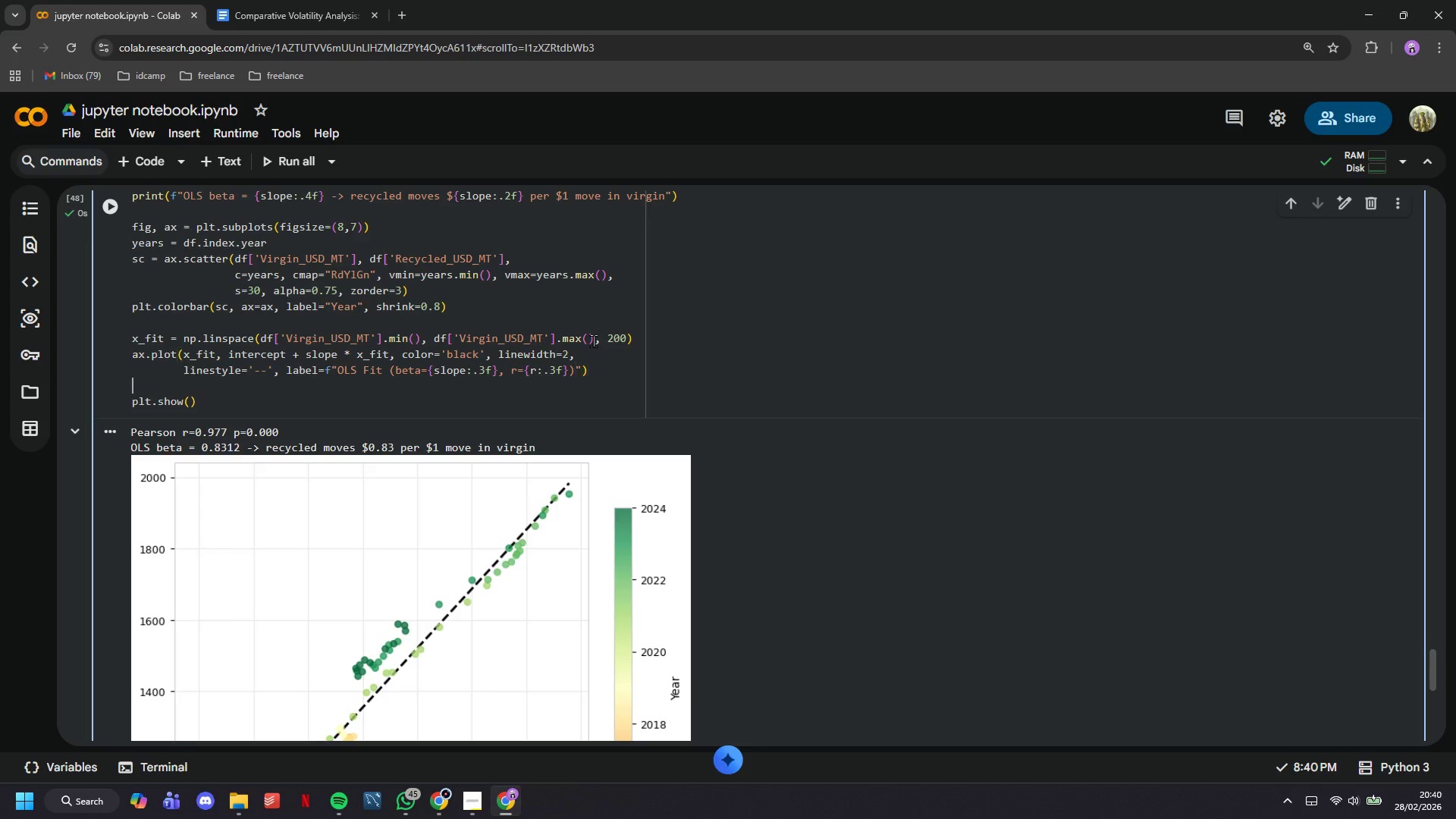 
key(ArrowDown)
 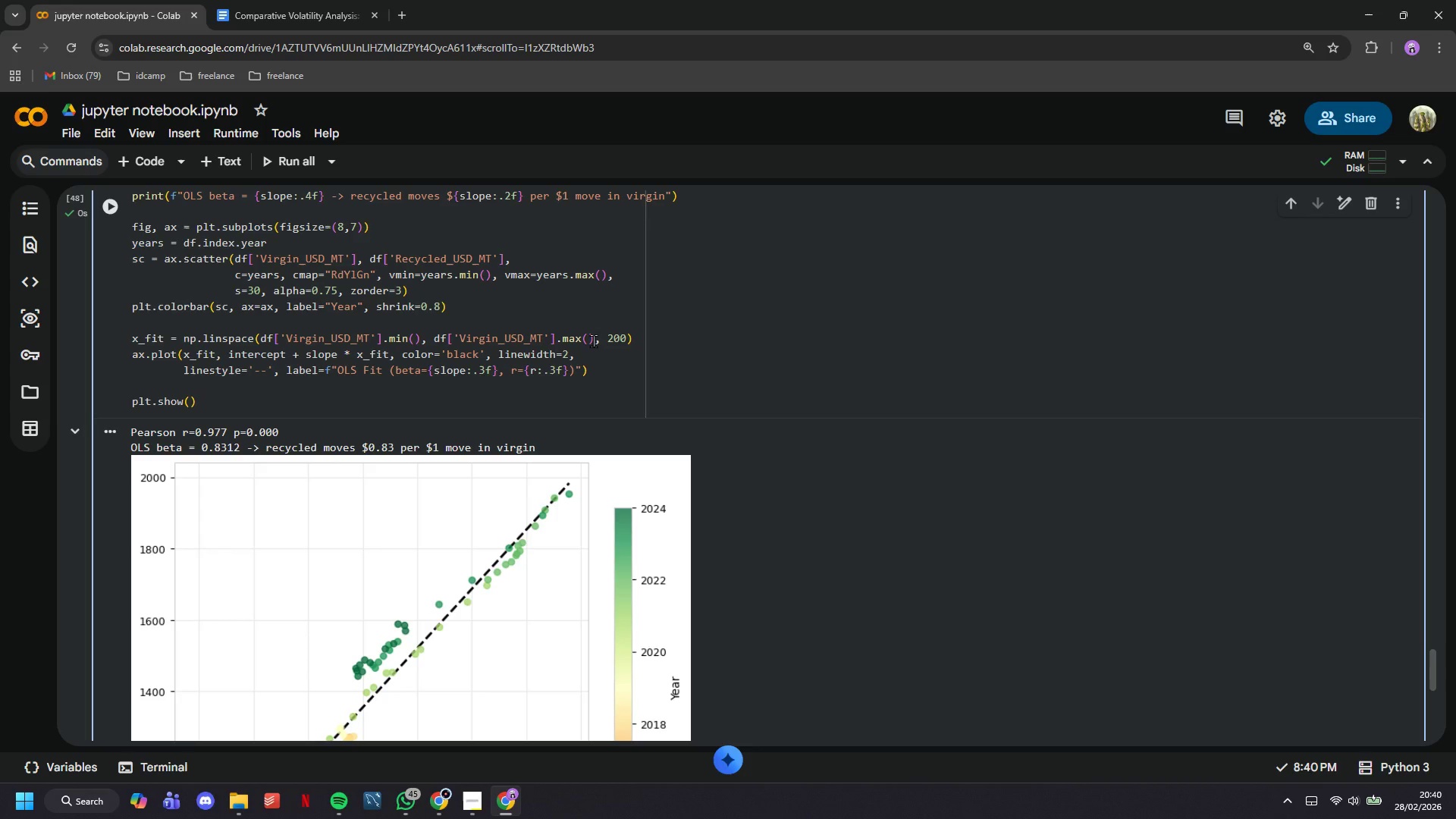 
type(\)
key(Backspace)
type(plt.legend))
key(Backspace)
type(()
 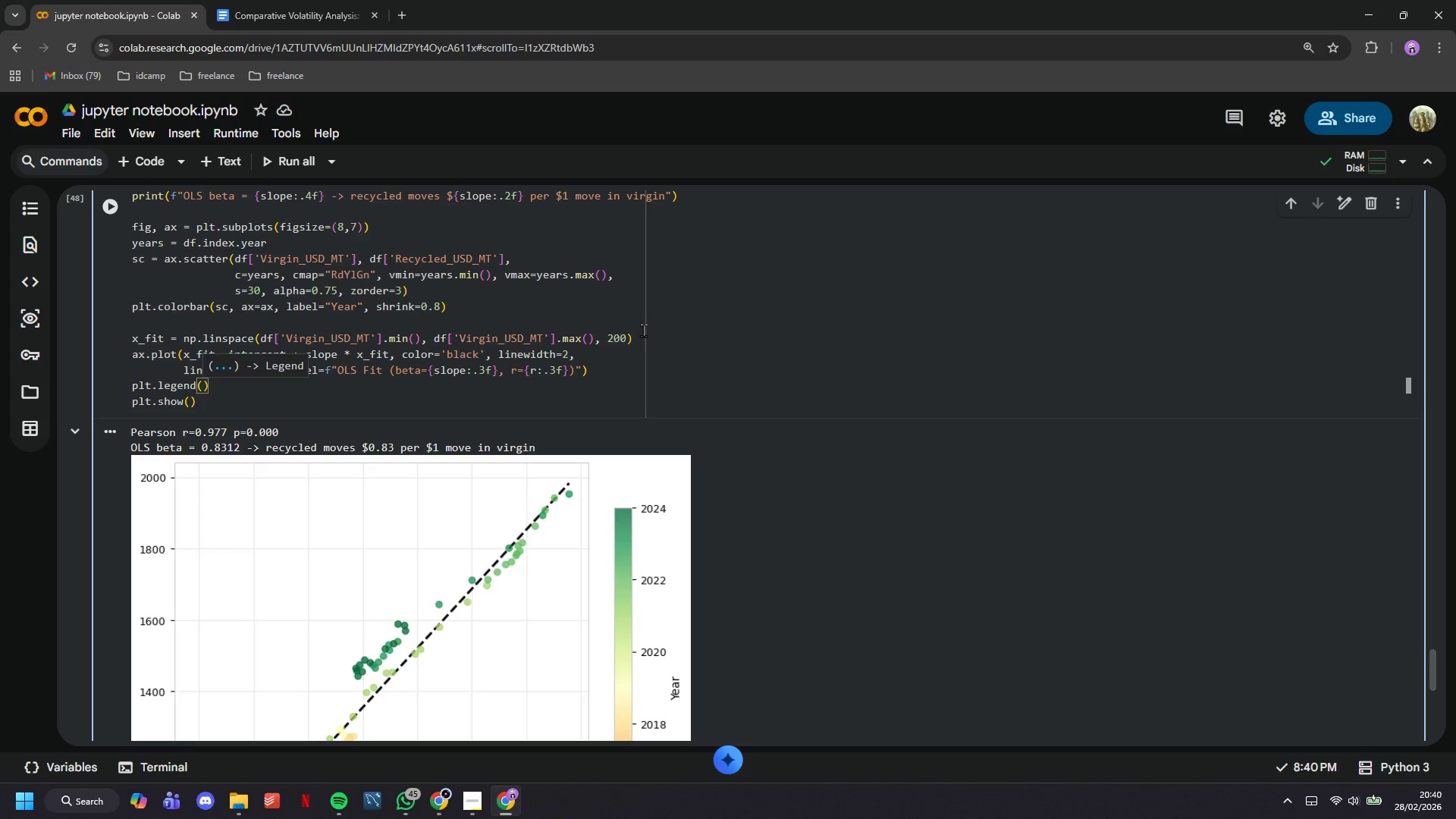 
key(Enter)
 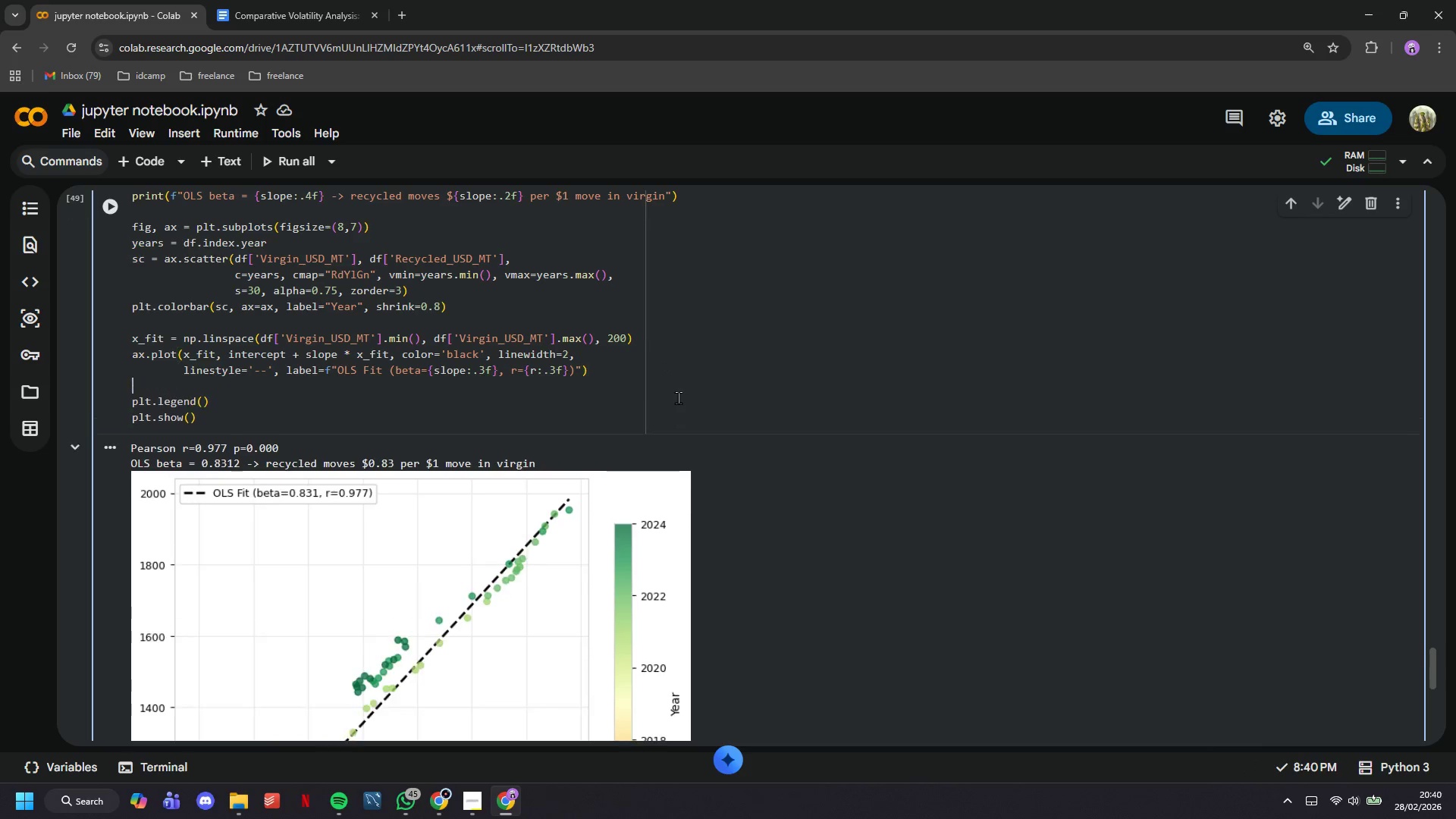 
key(Enter)
 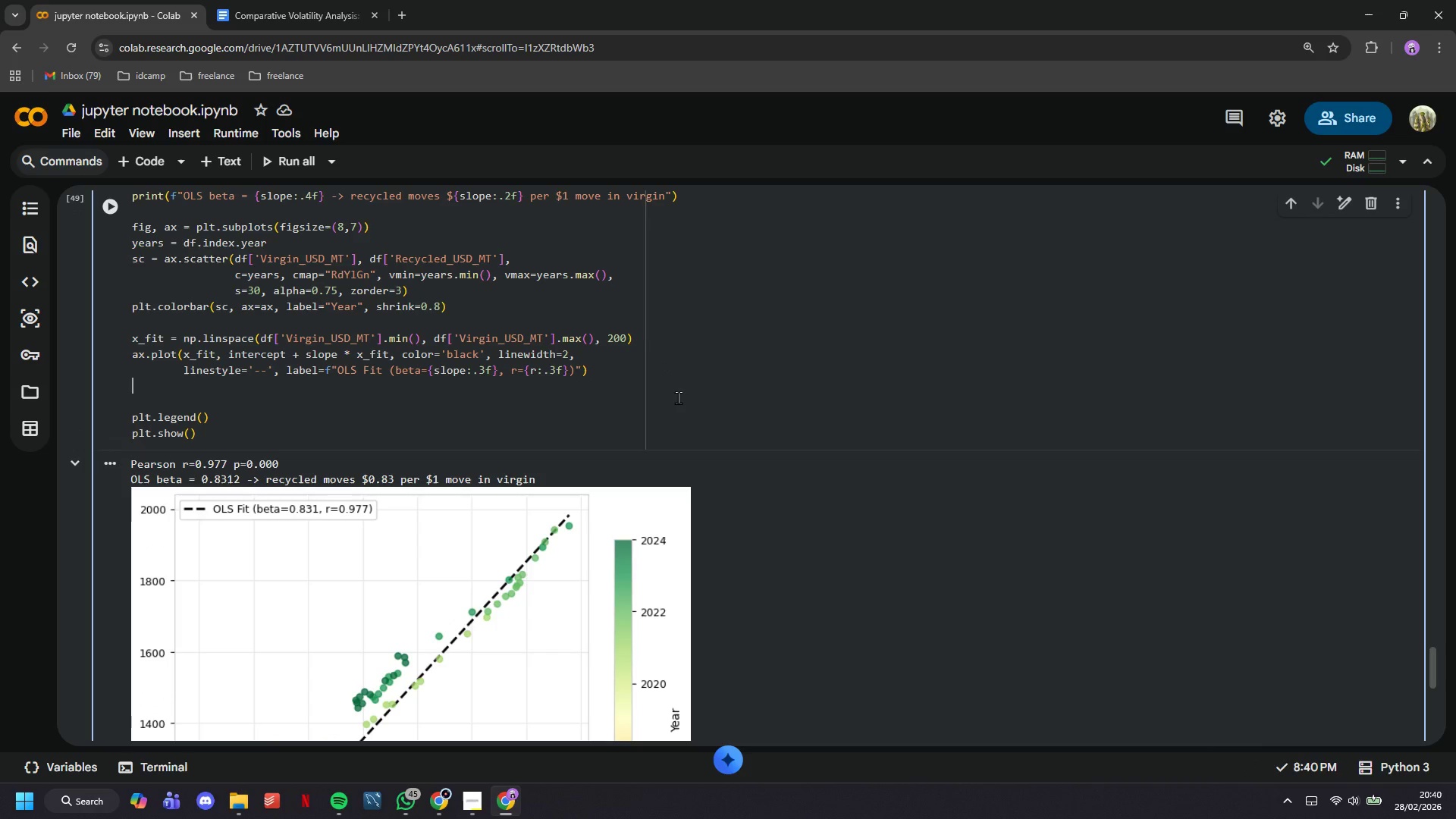 
key(ArrowUp)
 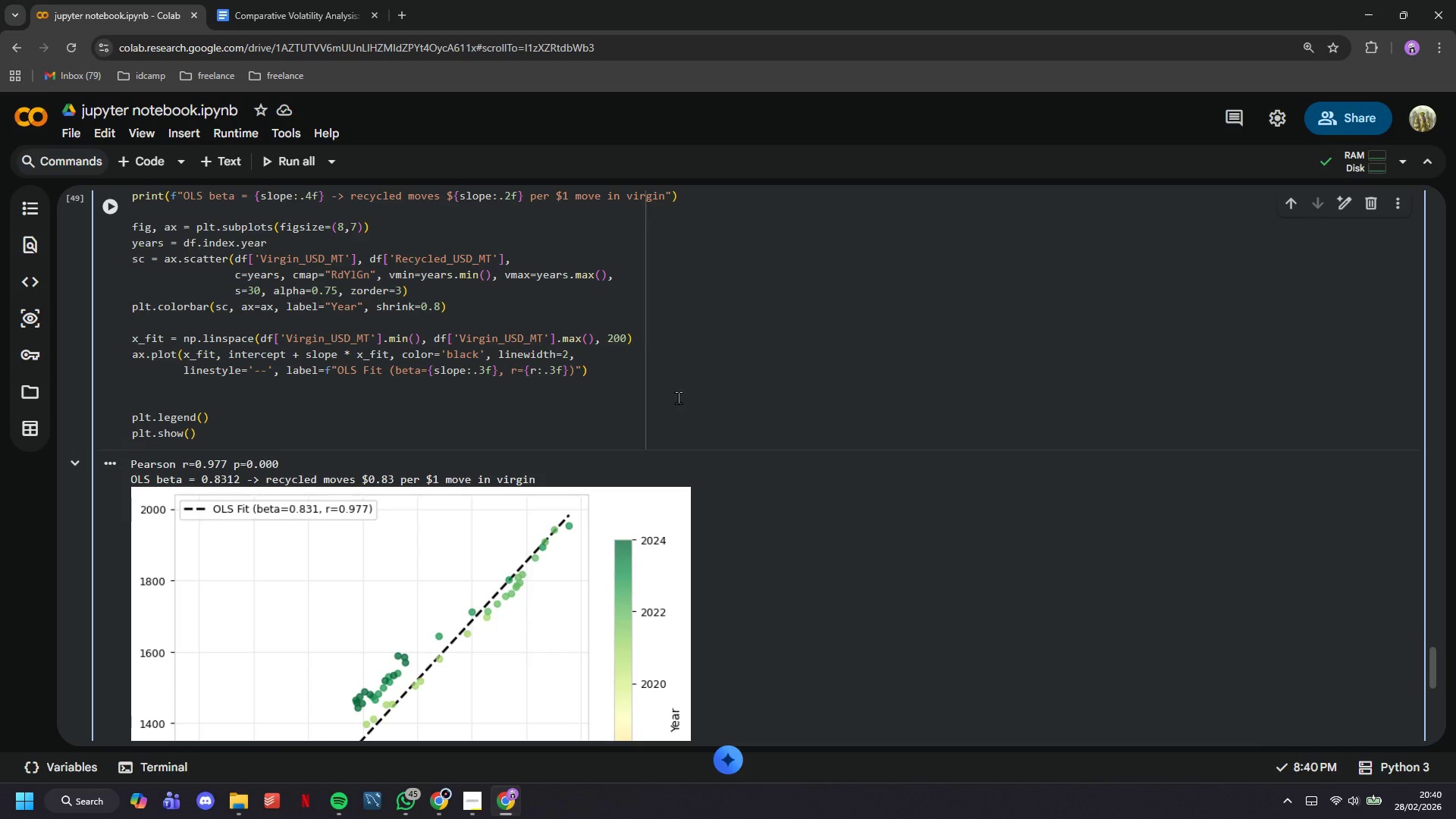 
type(parity = [min(df)
 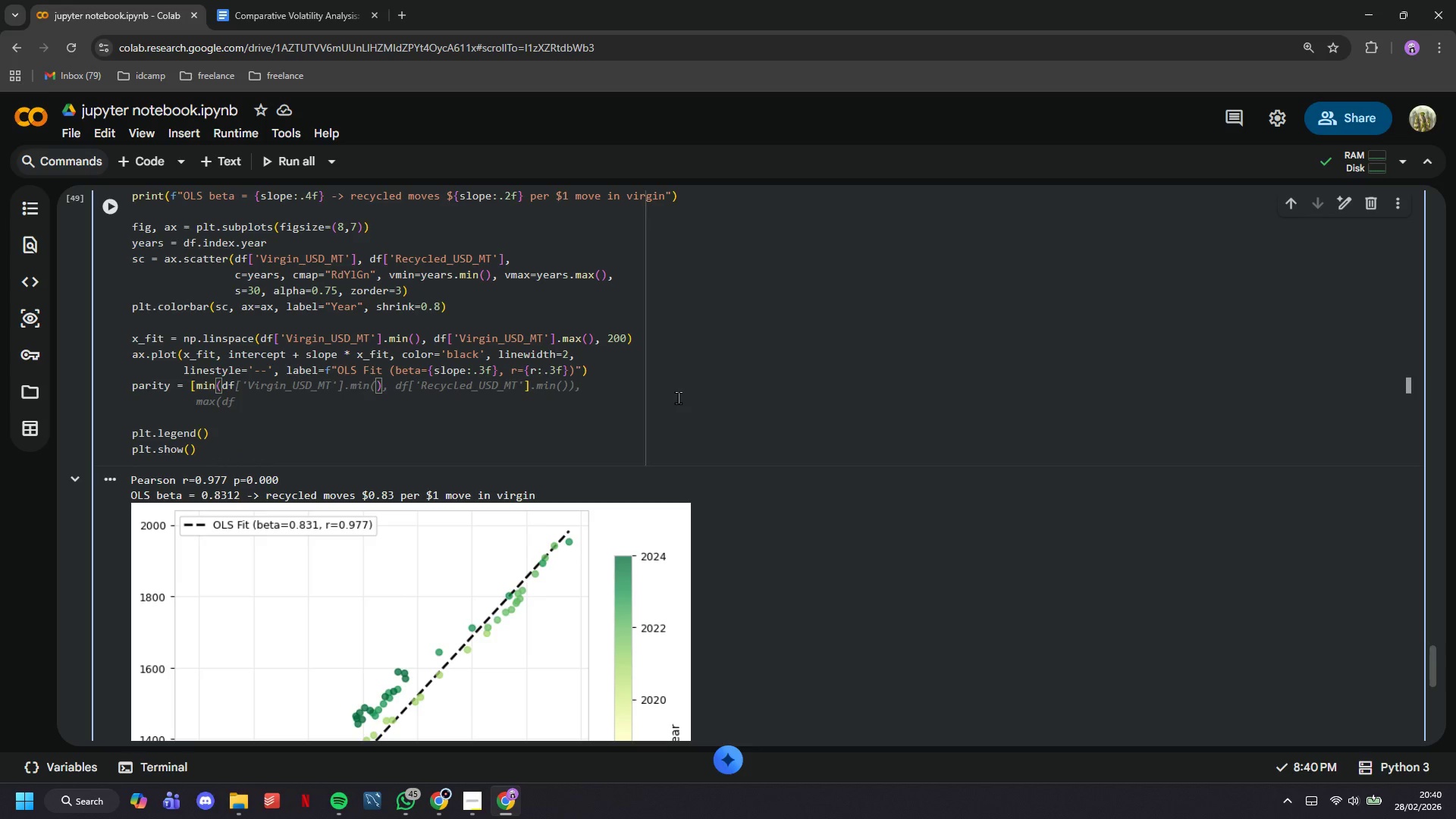 
type(['Virgin_USD_MT)
 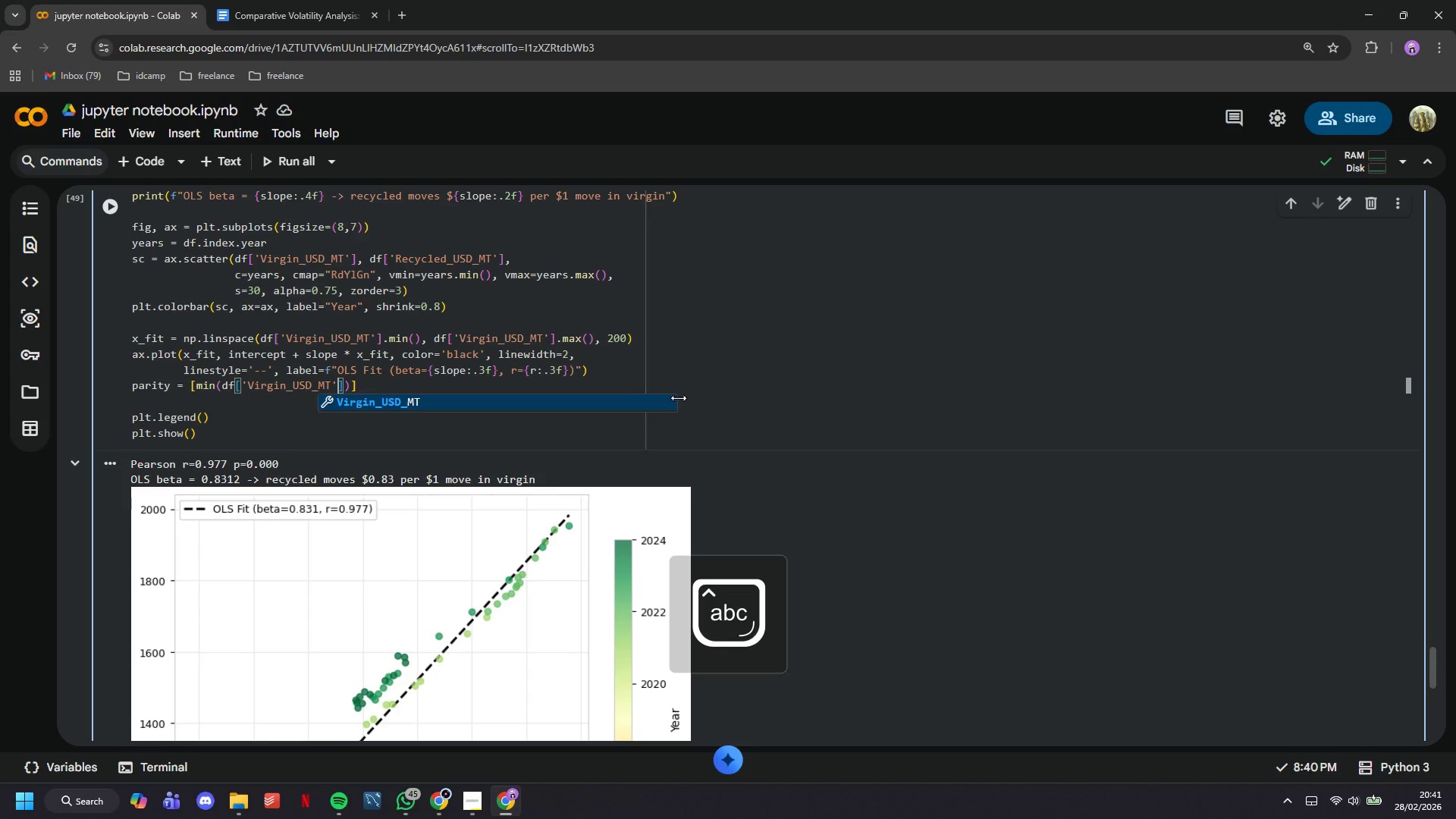 
 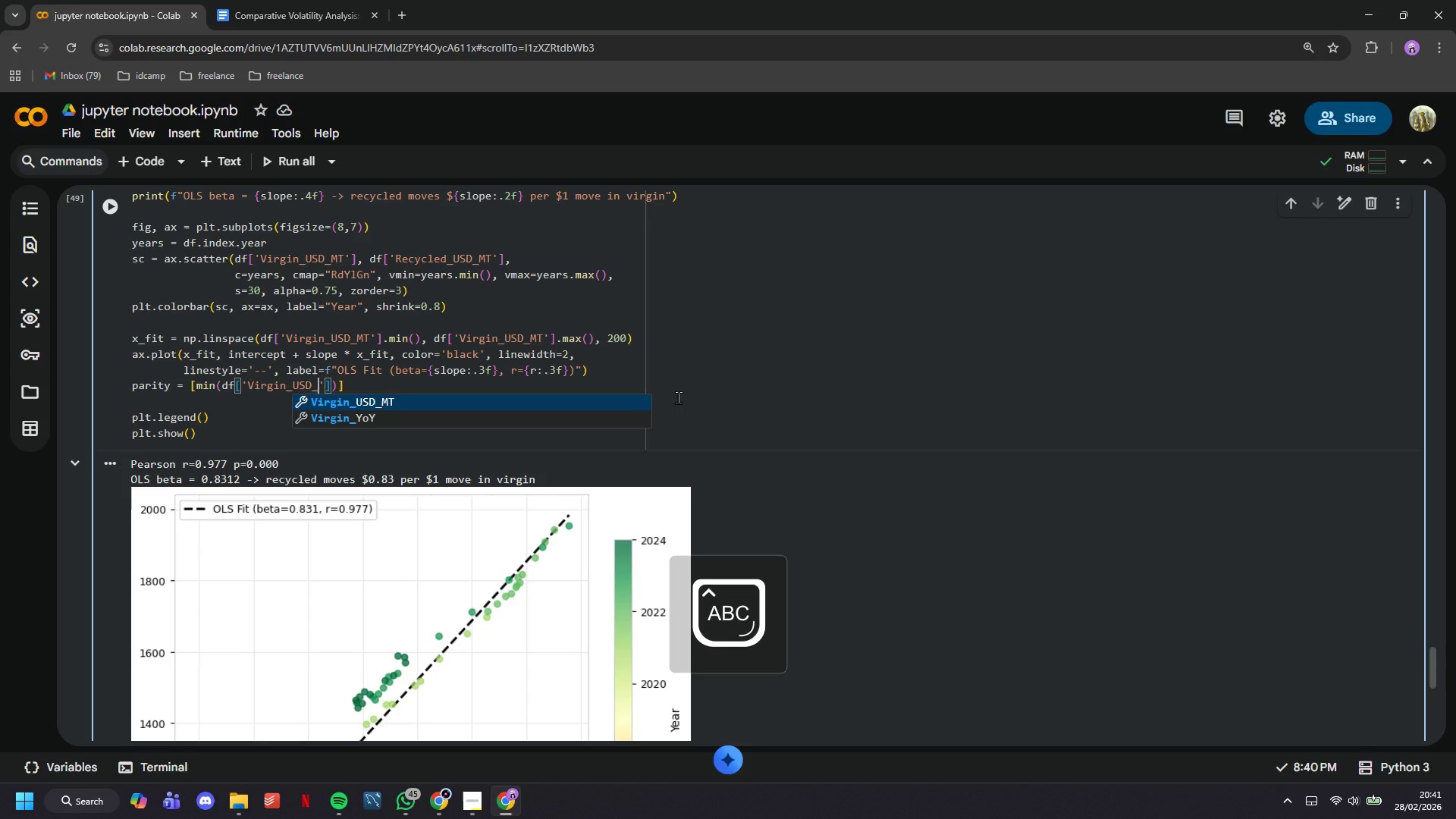 
key(ArrowRight)
 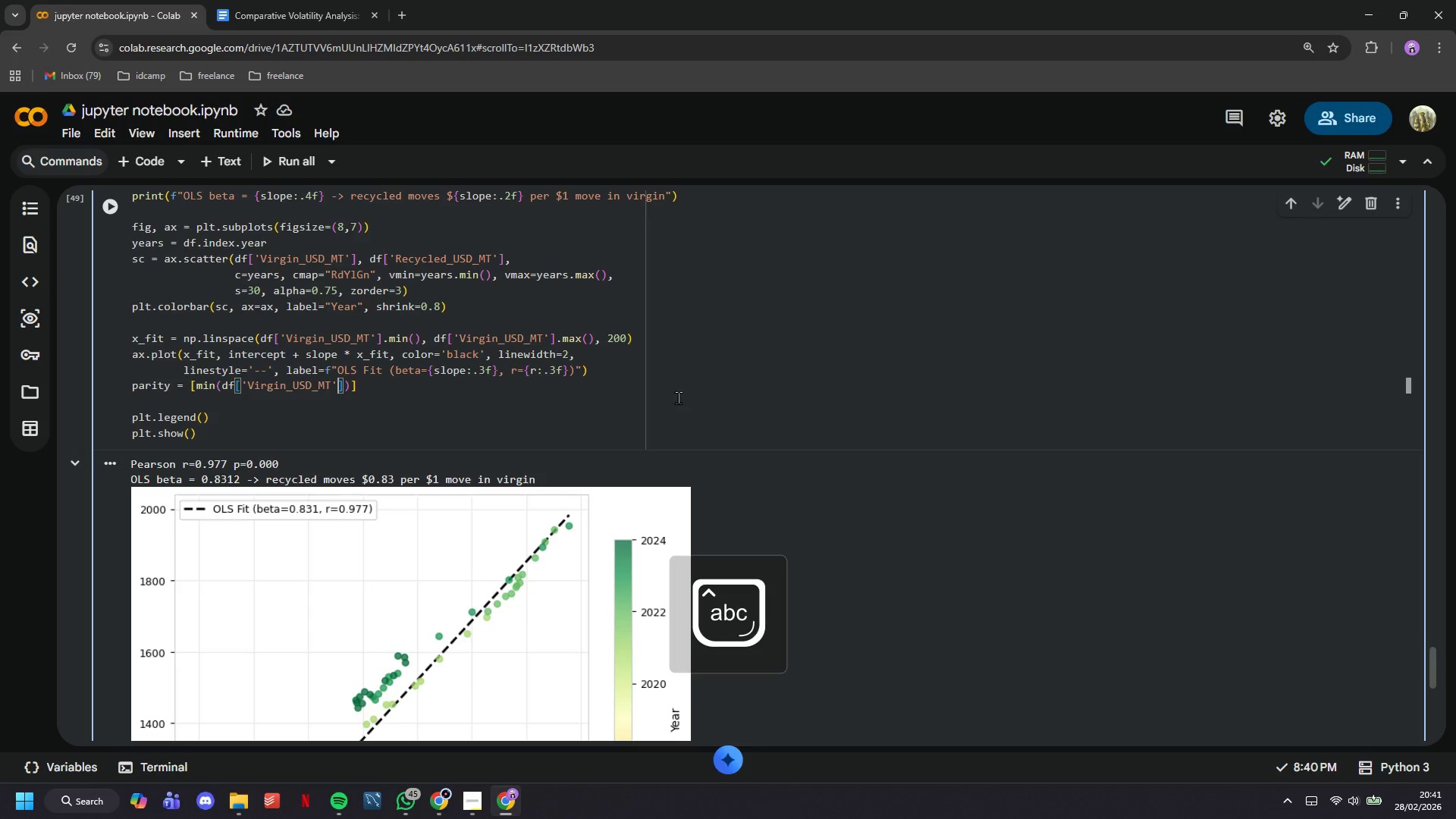 
key(ArrowRight)
 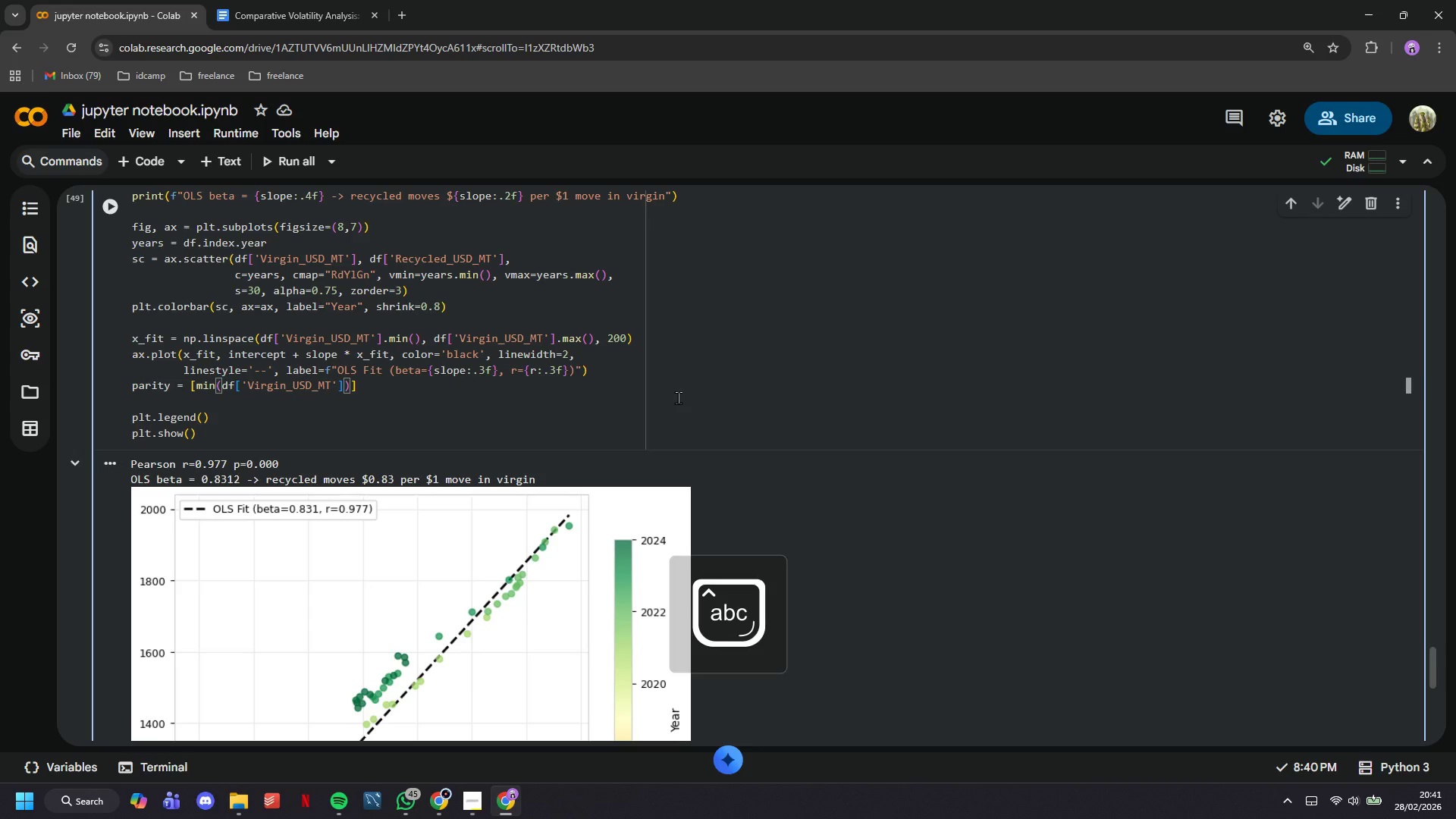 
type(.min()
 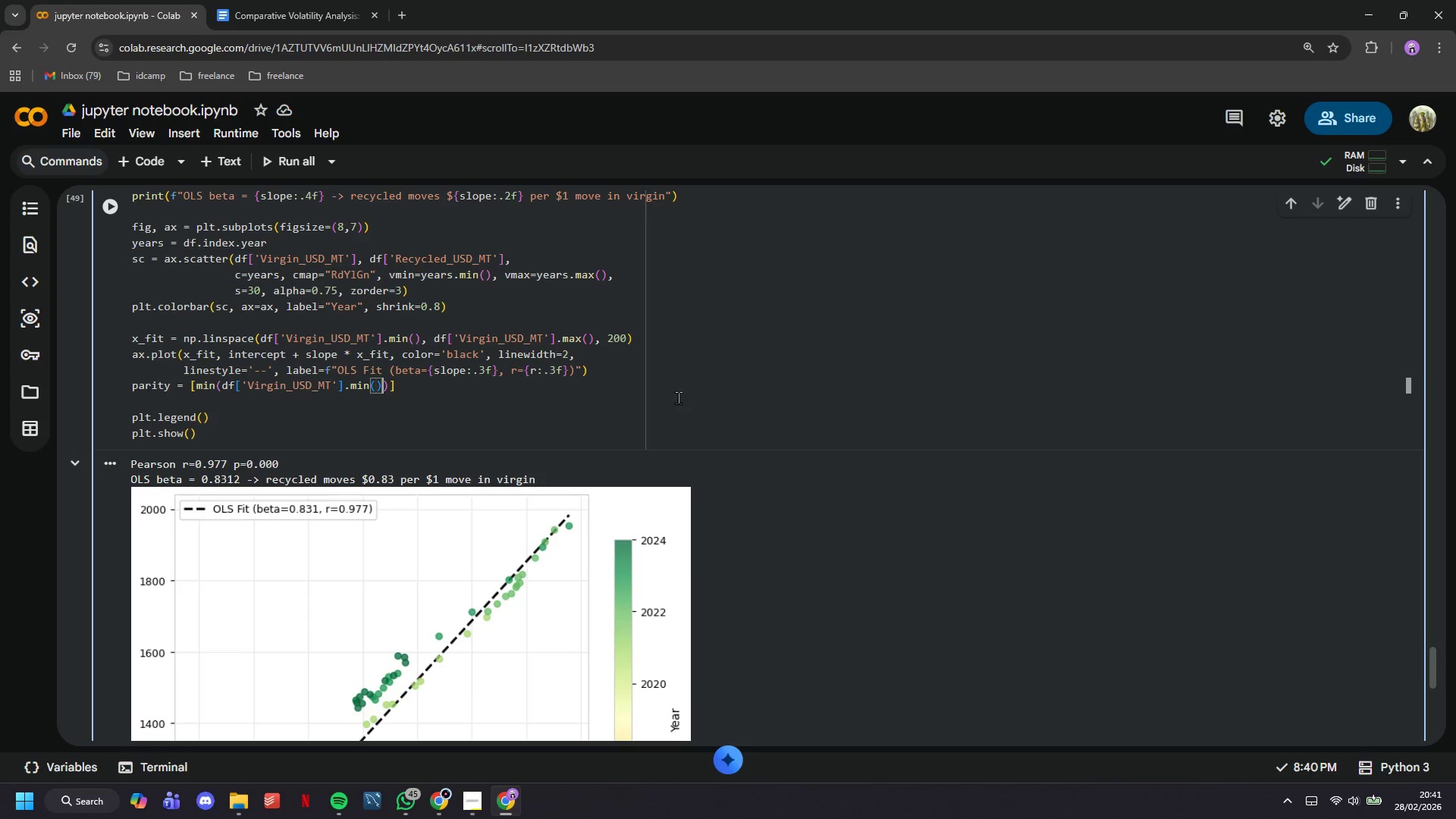 
key(ArrowRight)
 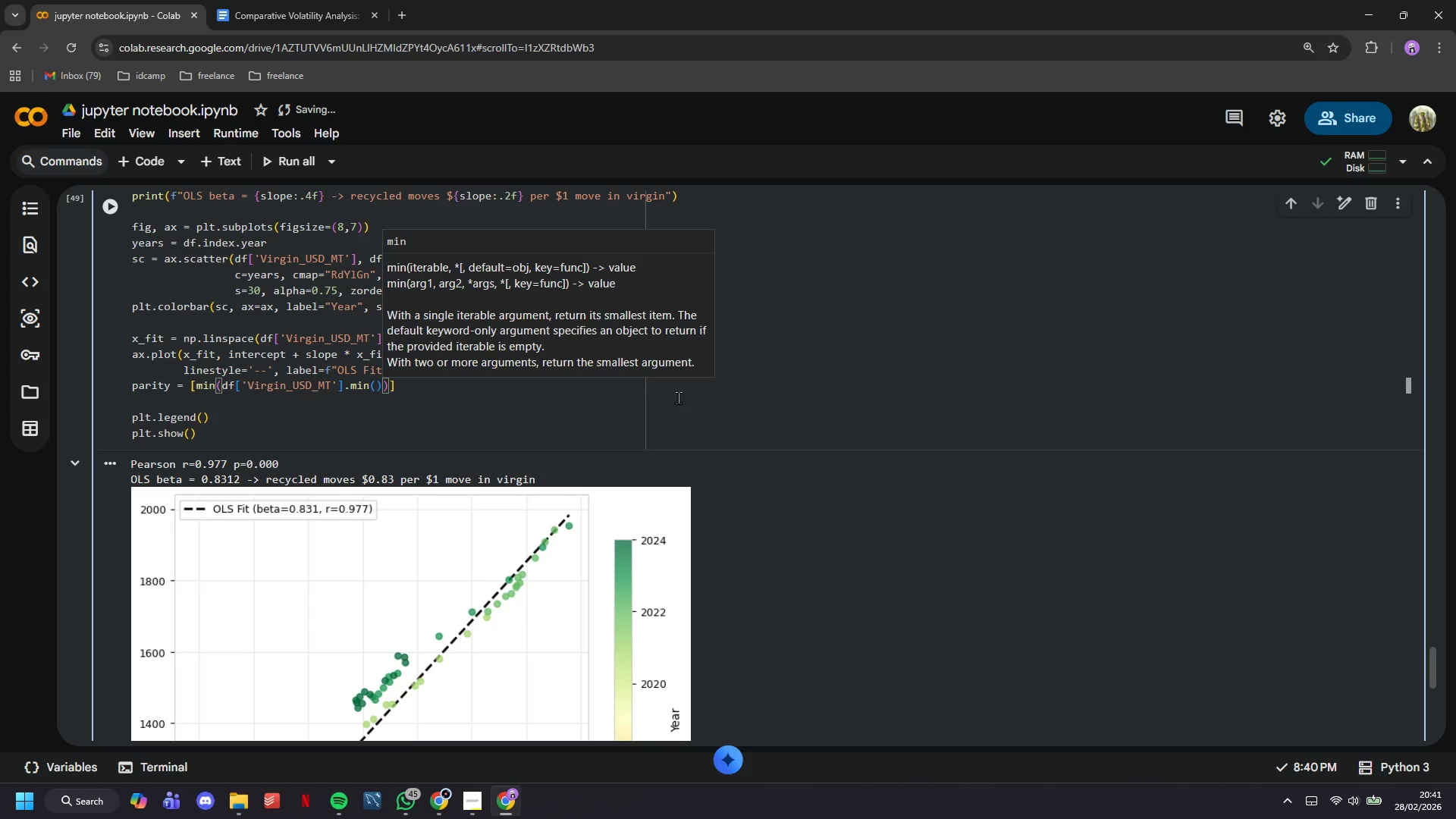 
type(, df['Recycled_USD_MT)
 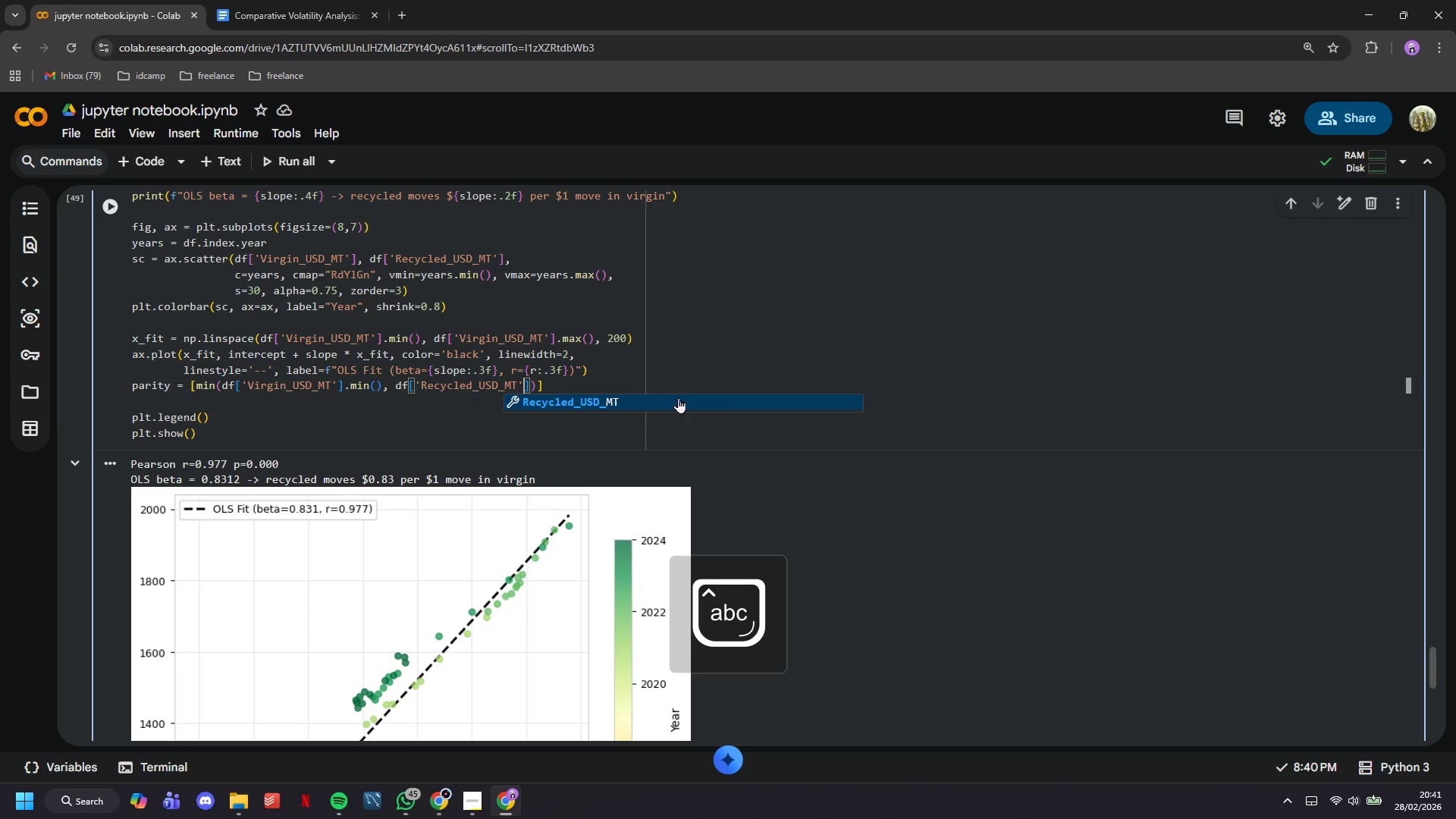 
 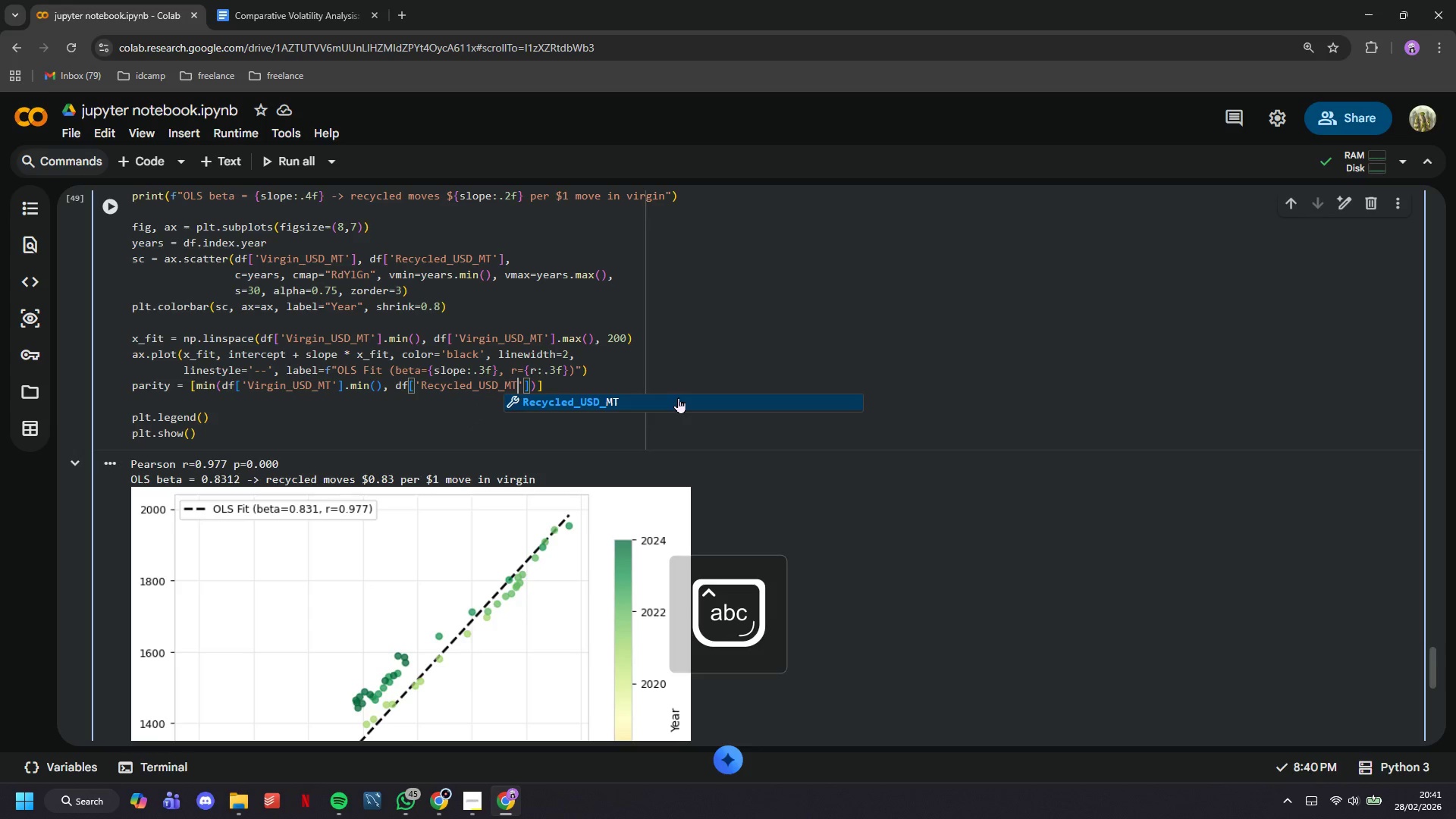 
key(ArrowRight)
 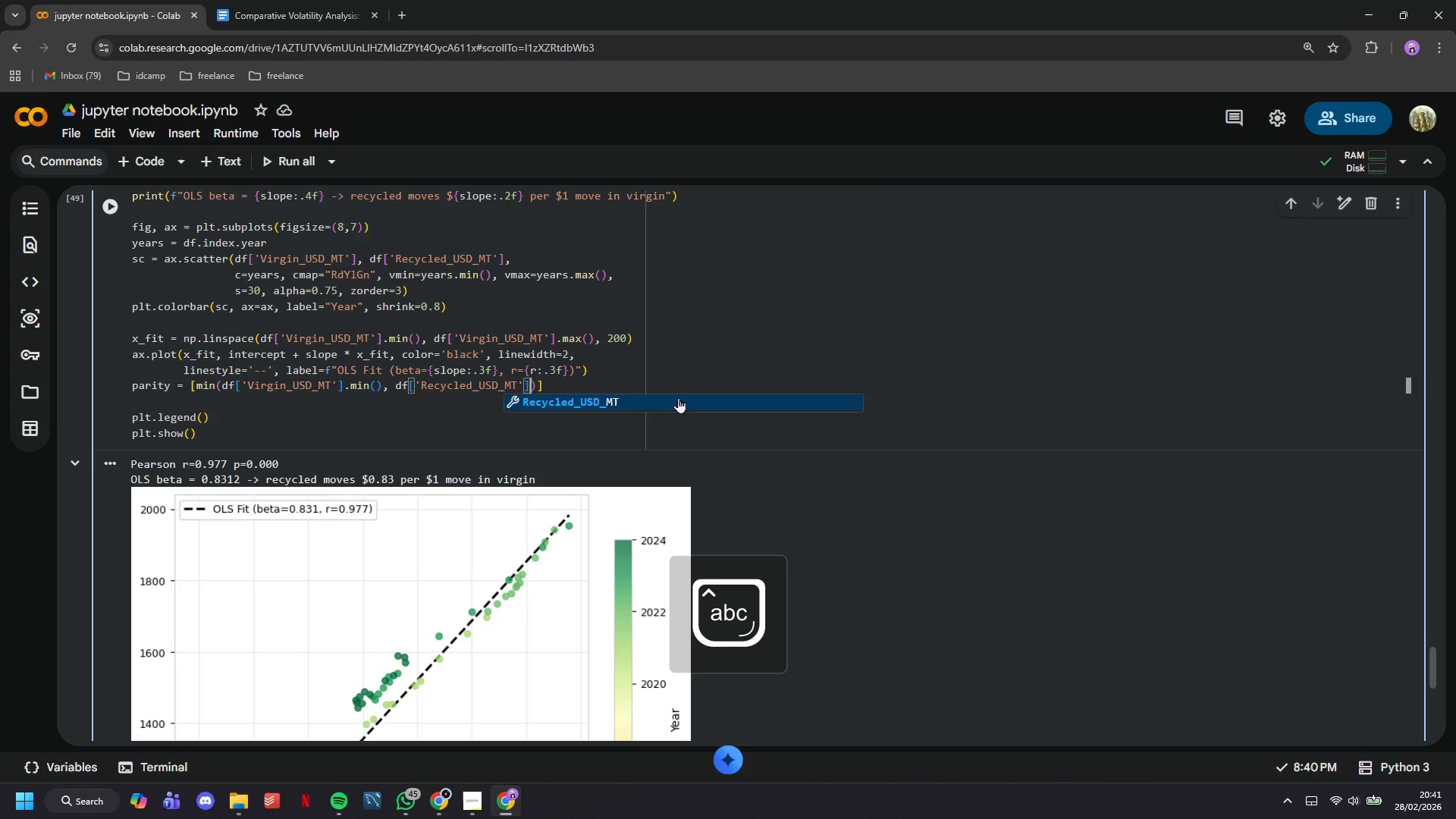 
key(ArrowRight)
 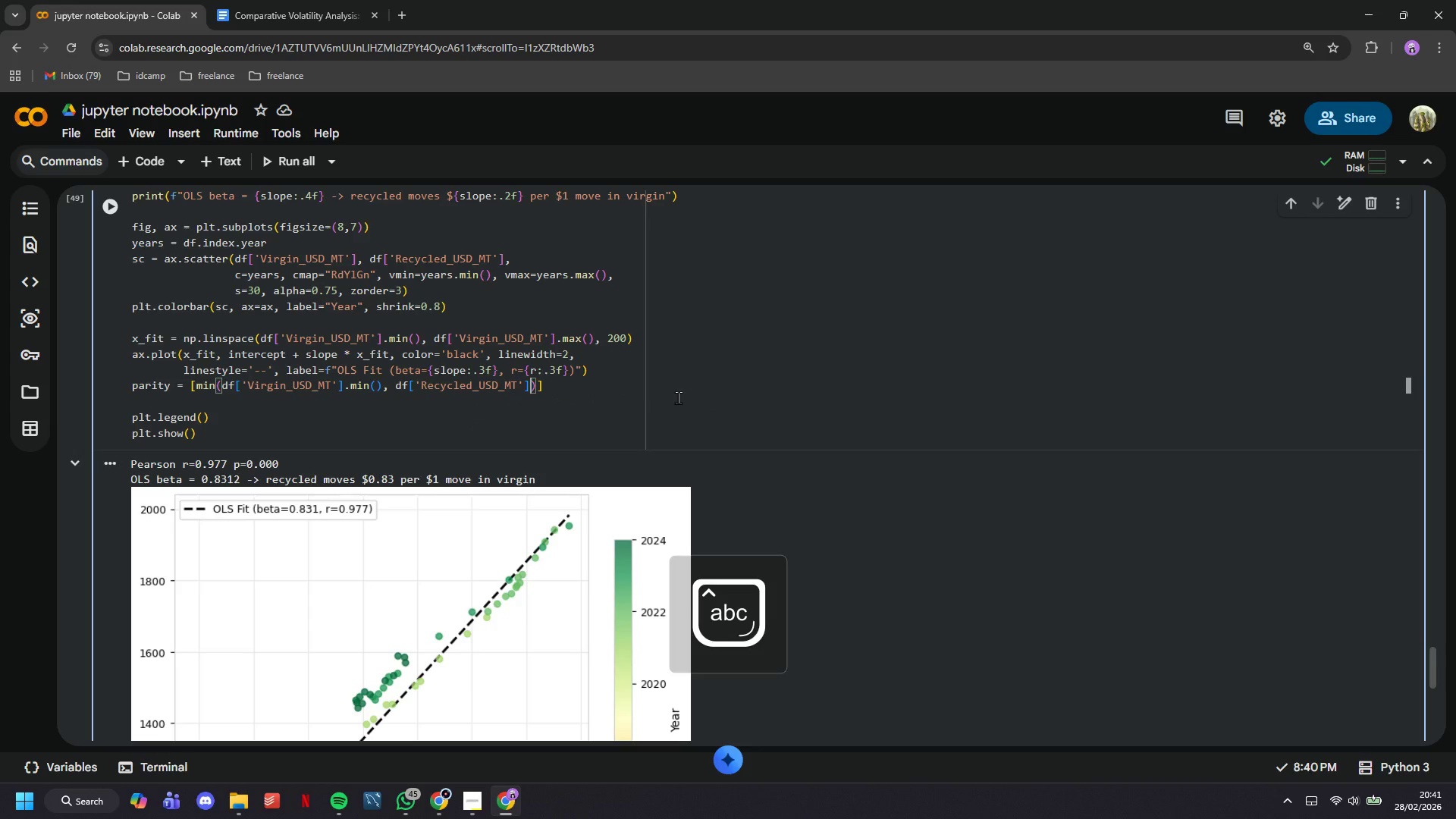 
type(.min()
 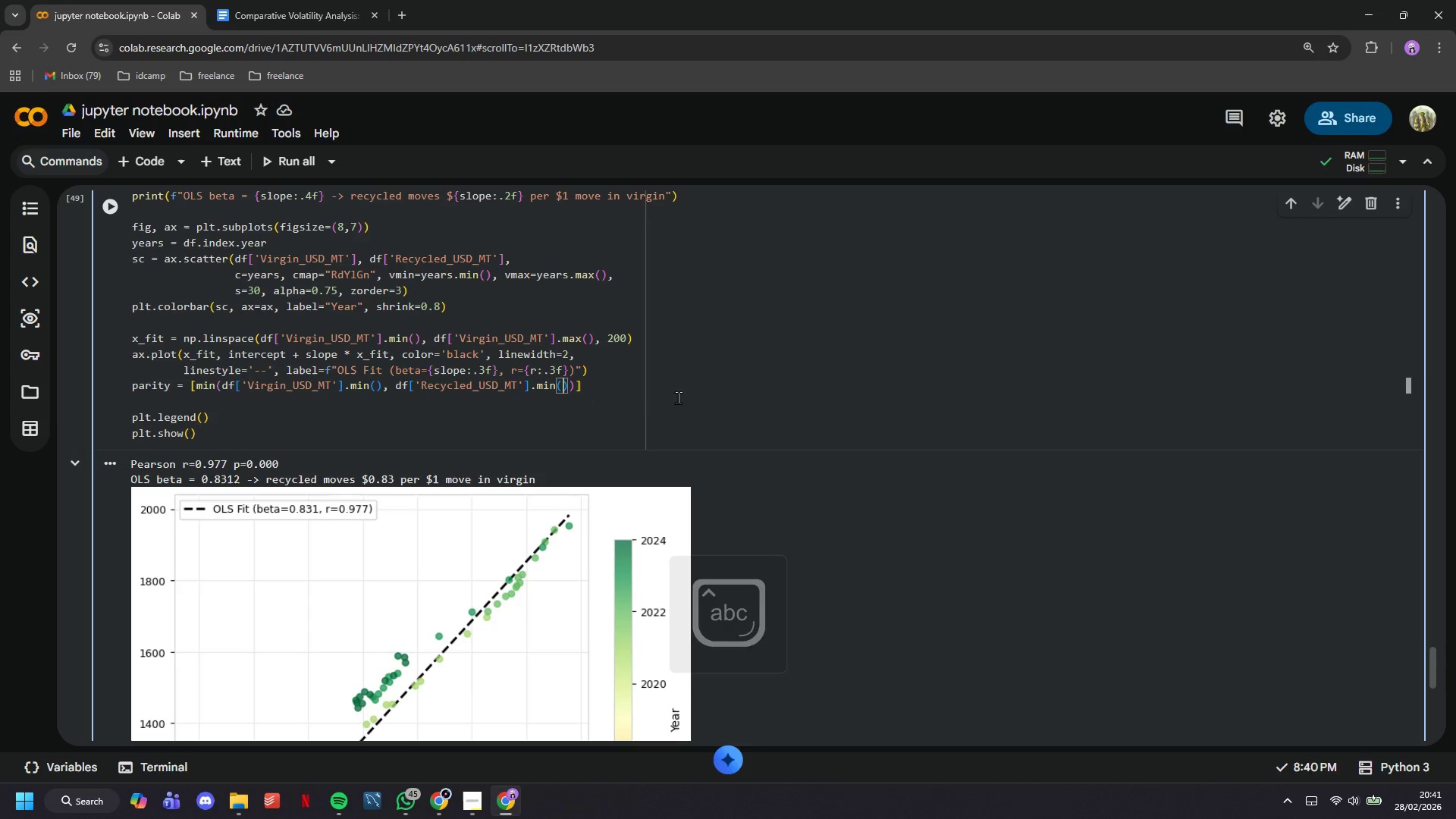 
key(ArrowRight)
 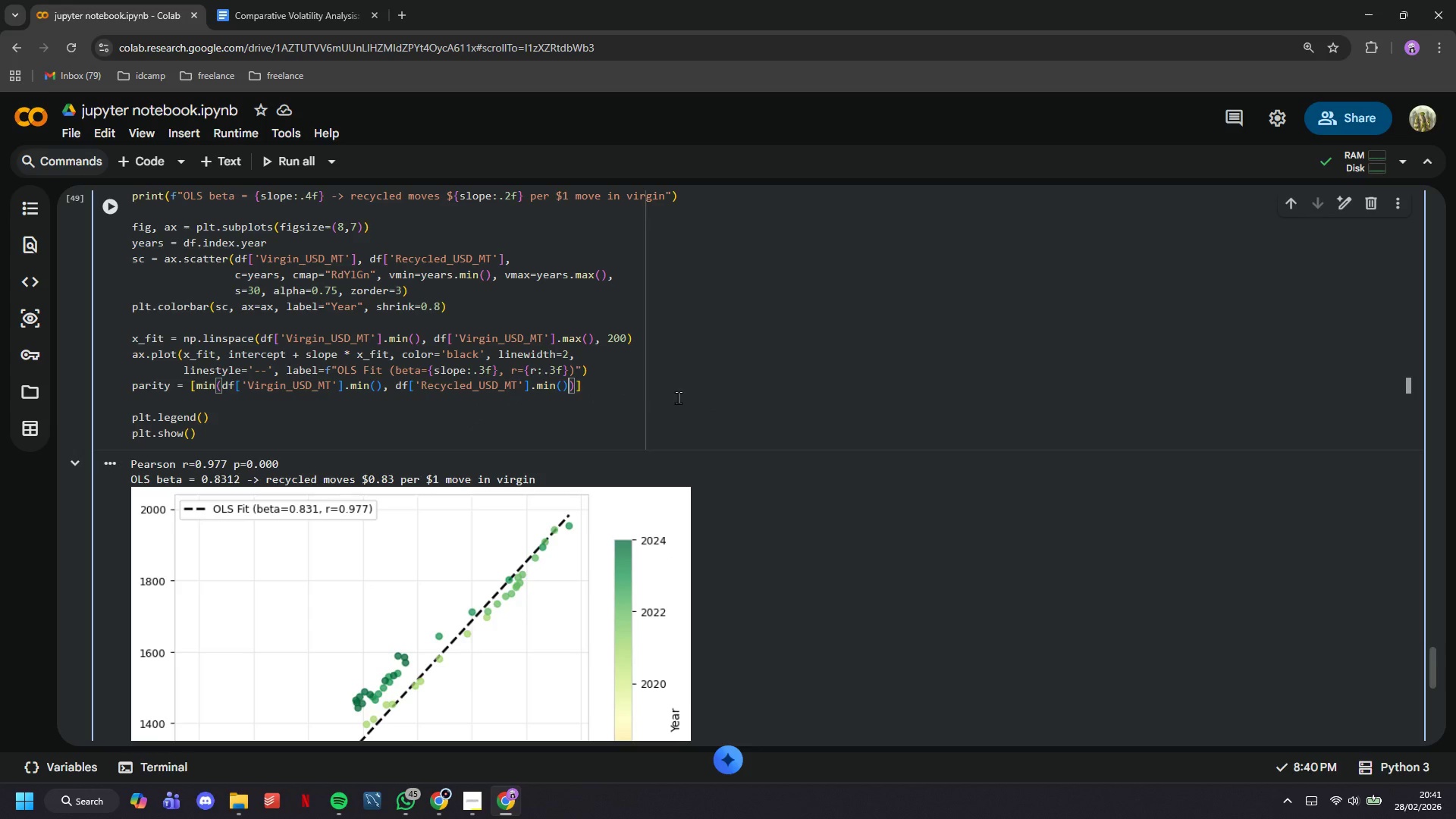 
key(ArrowRight)
 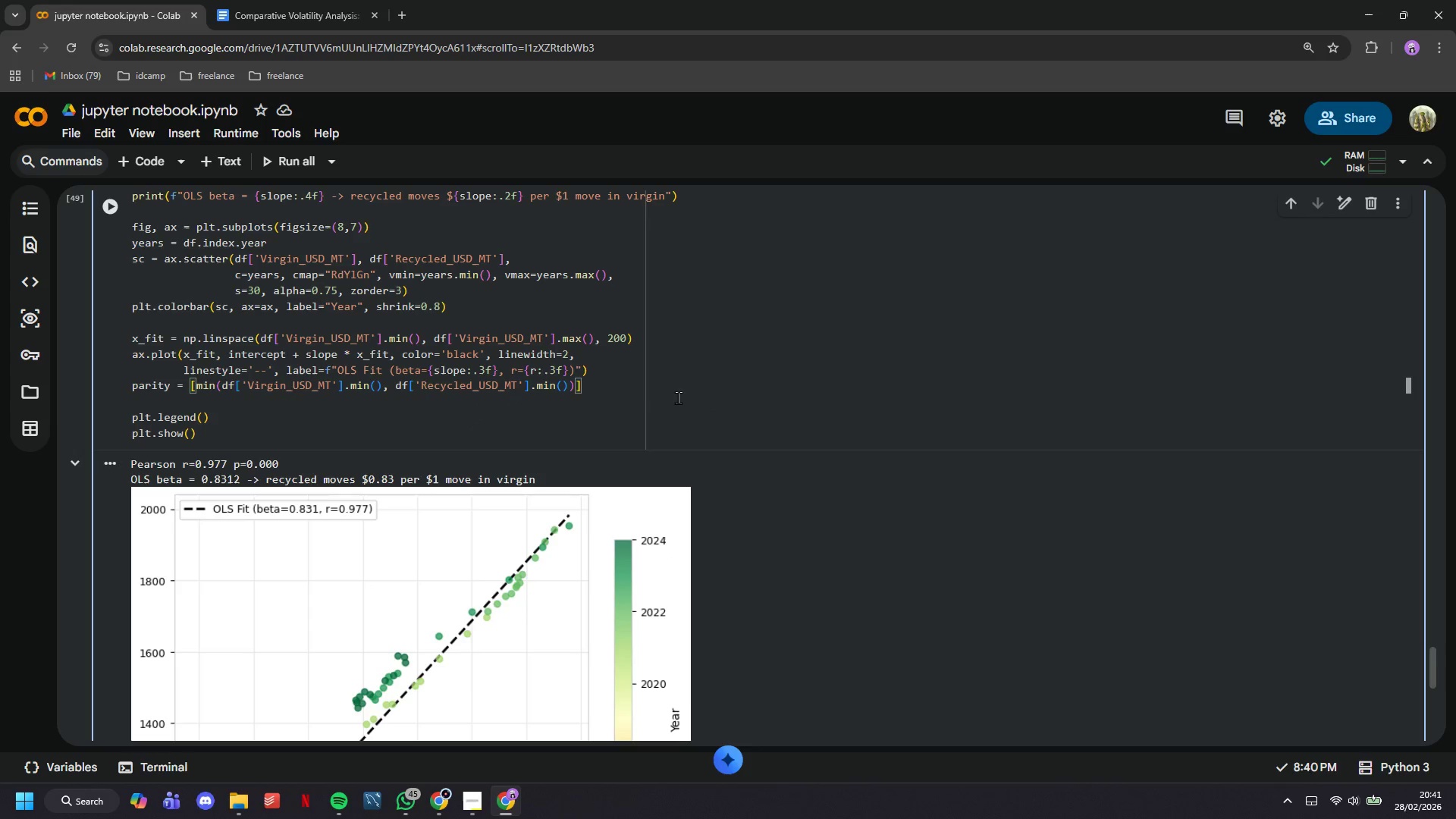 
key(Comma)
 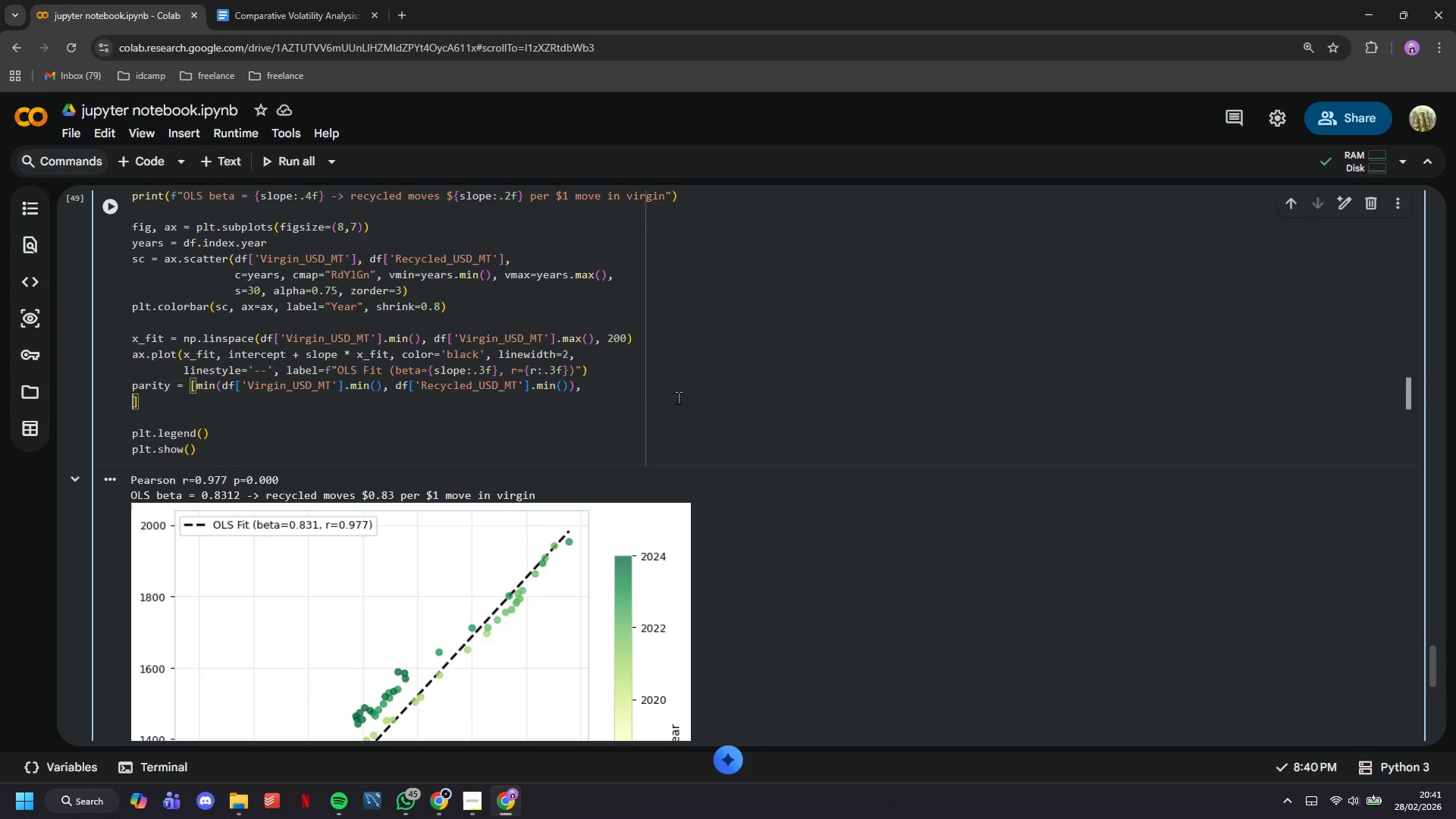 
key(Enter)
 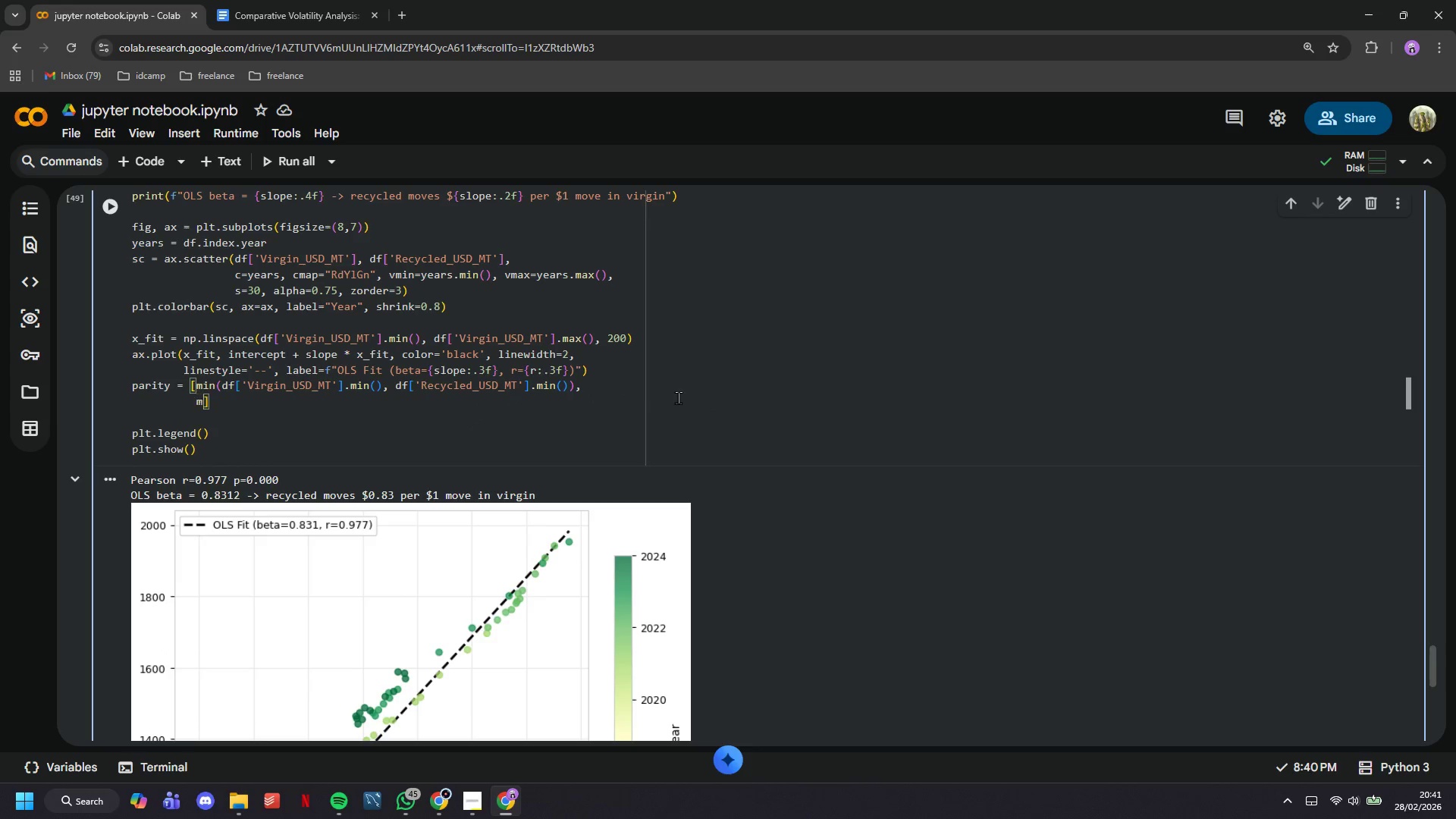 
type(max(df['Virgin_USD_MT)
 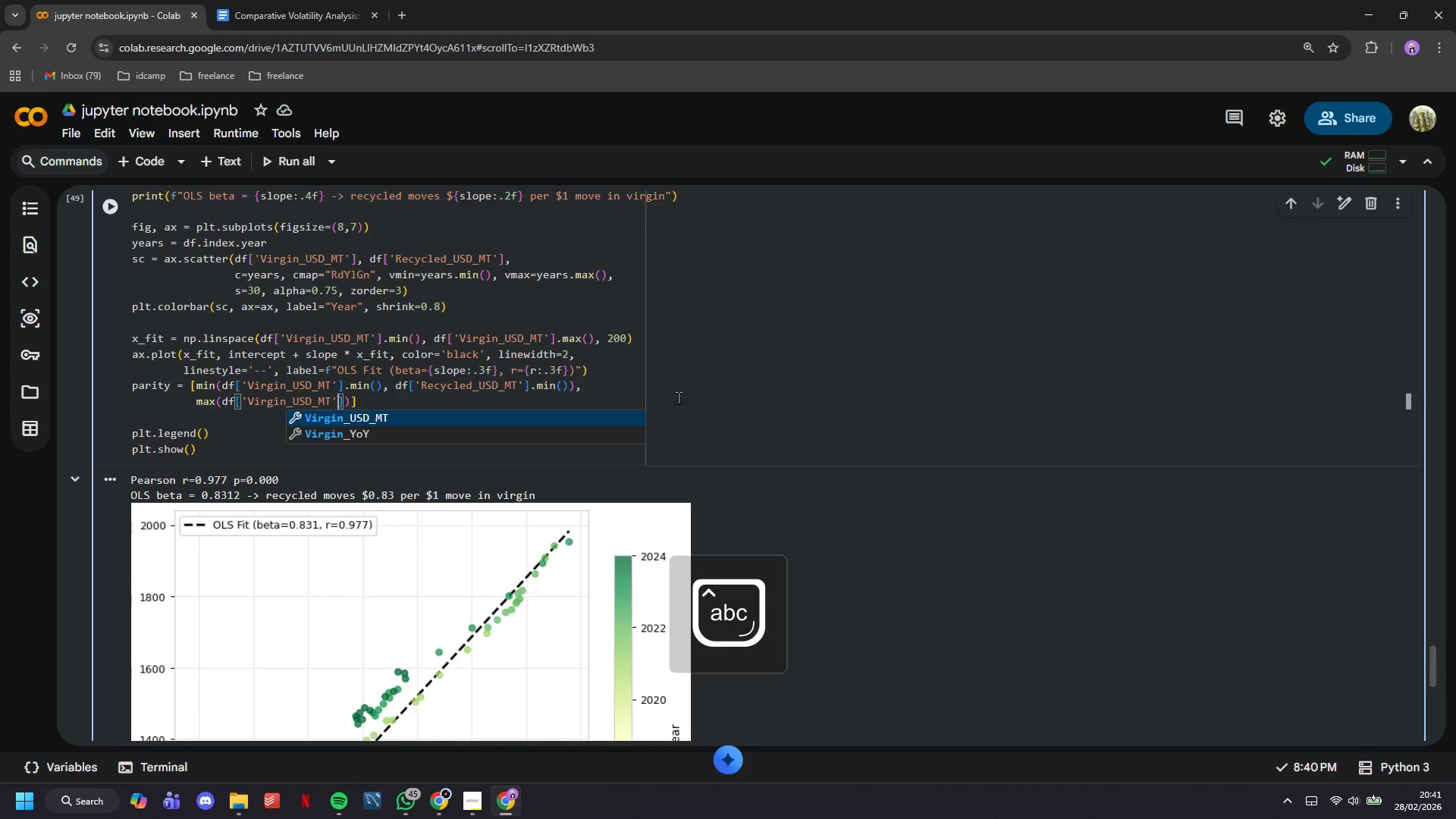 
 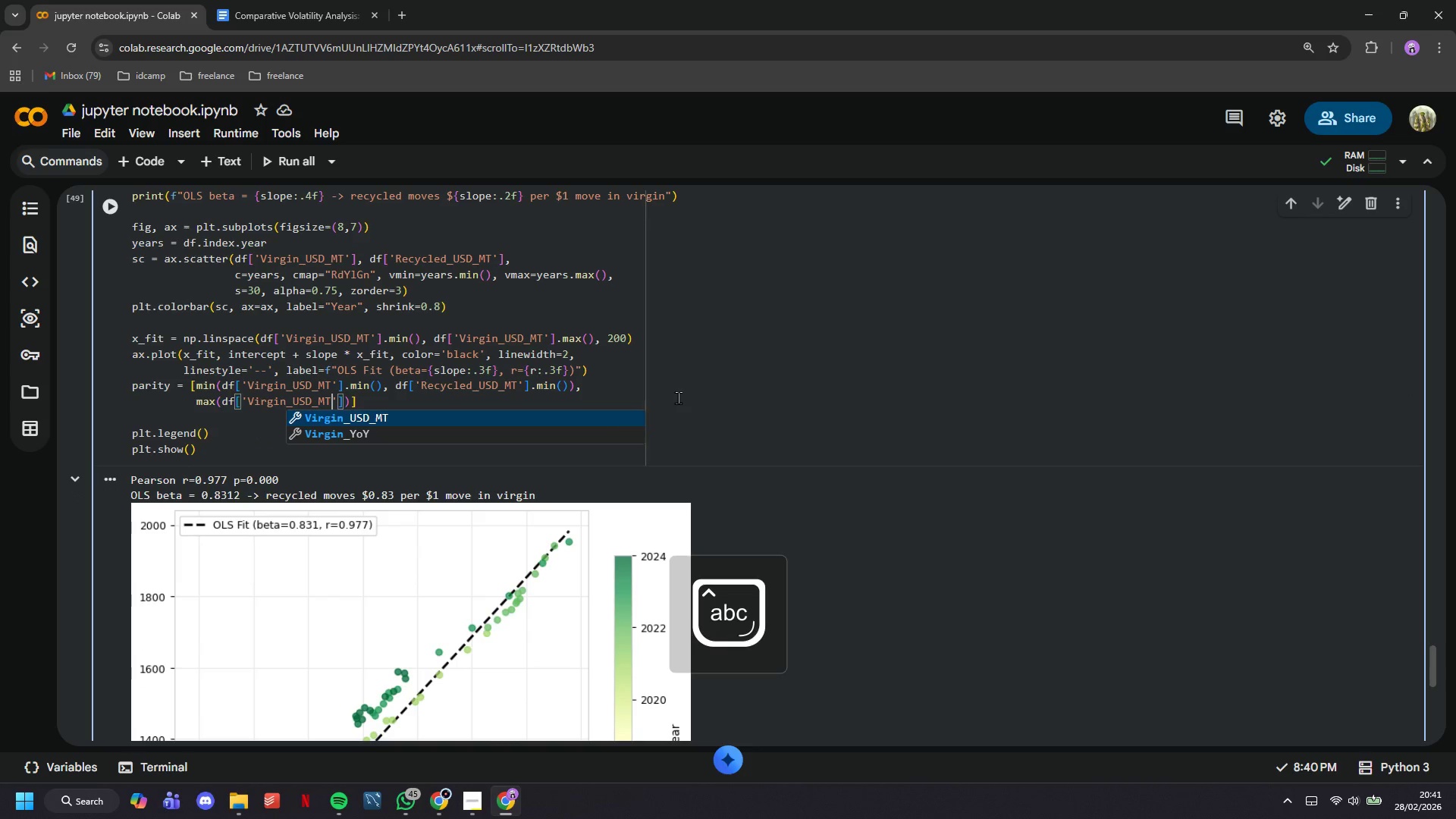 
key(ArrowRight)
 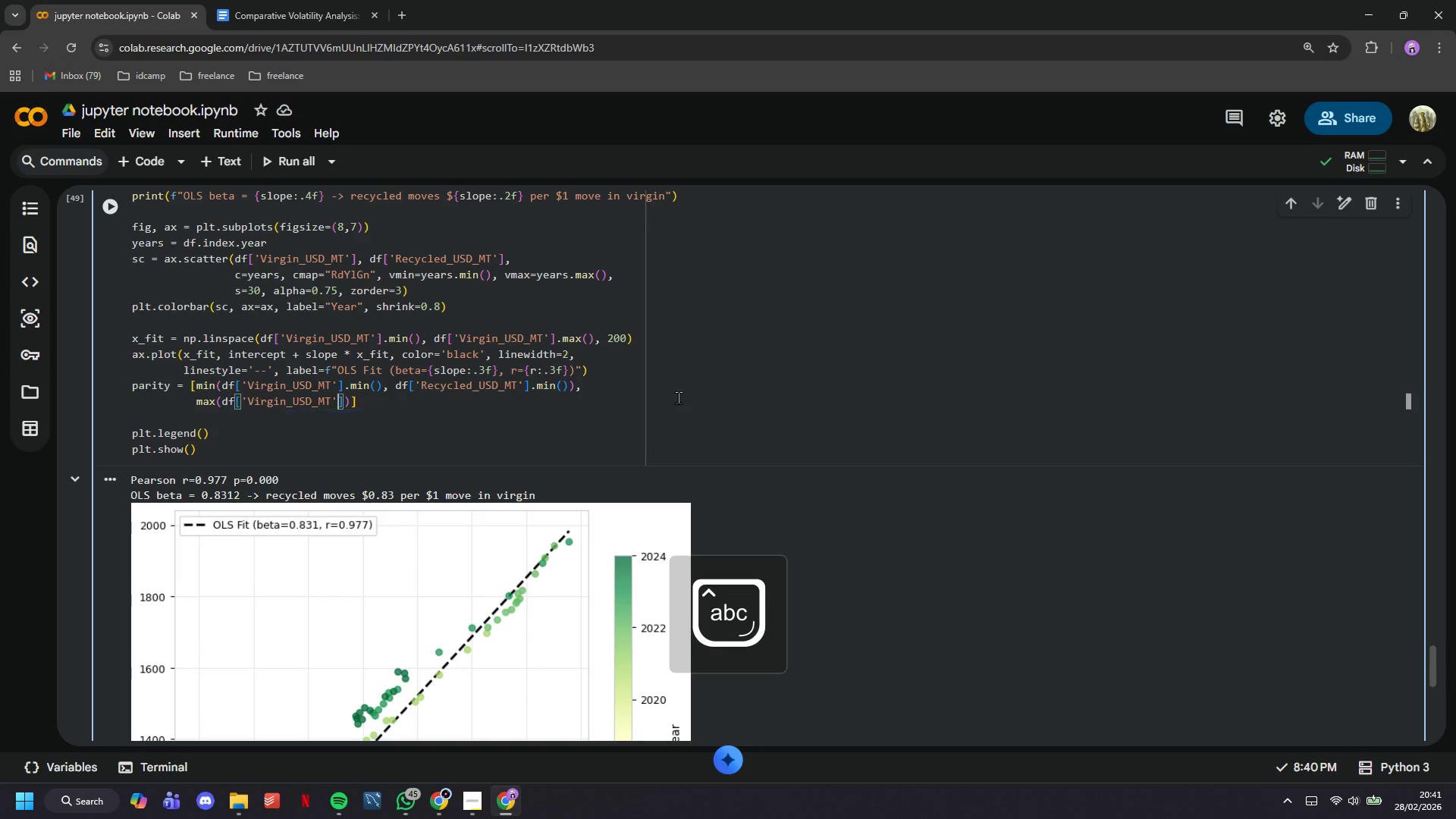 
key(ArrowRight)
 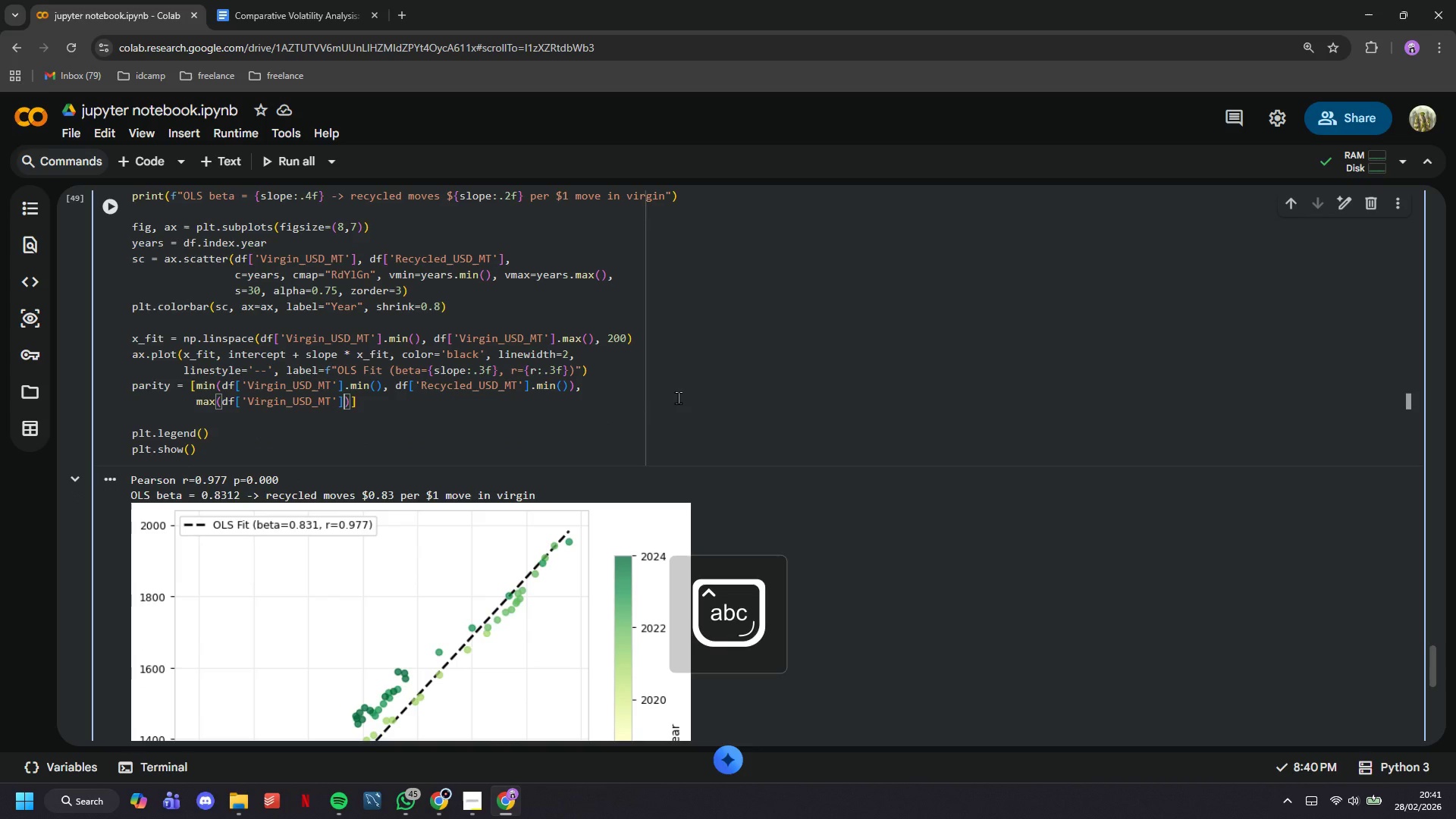 
type(.max()
 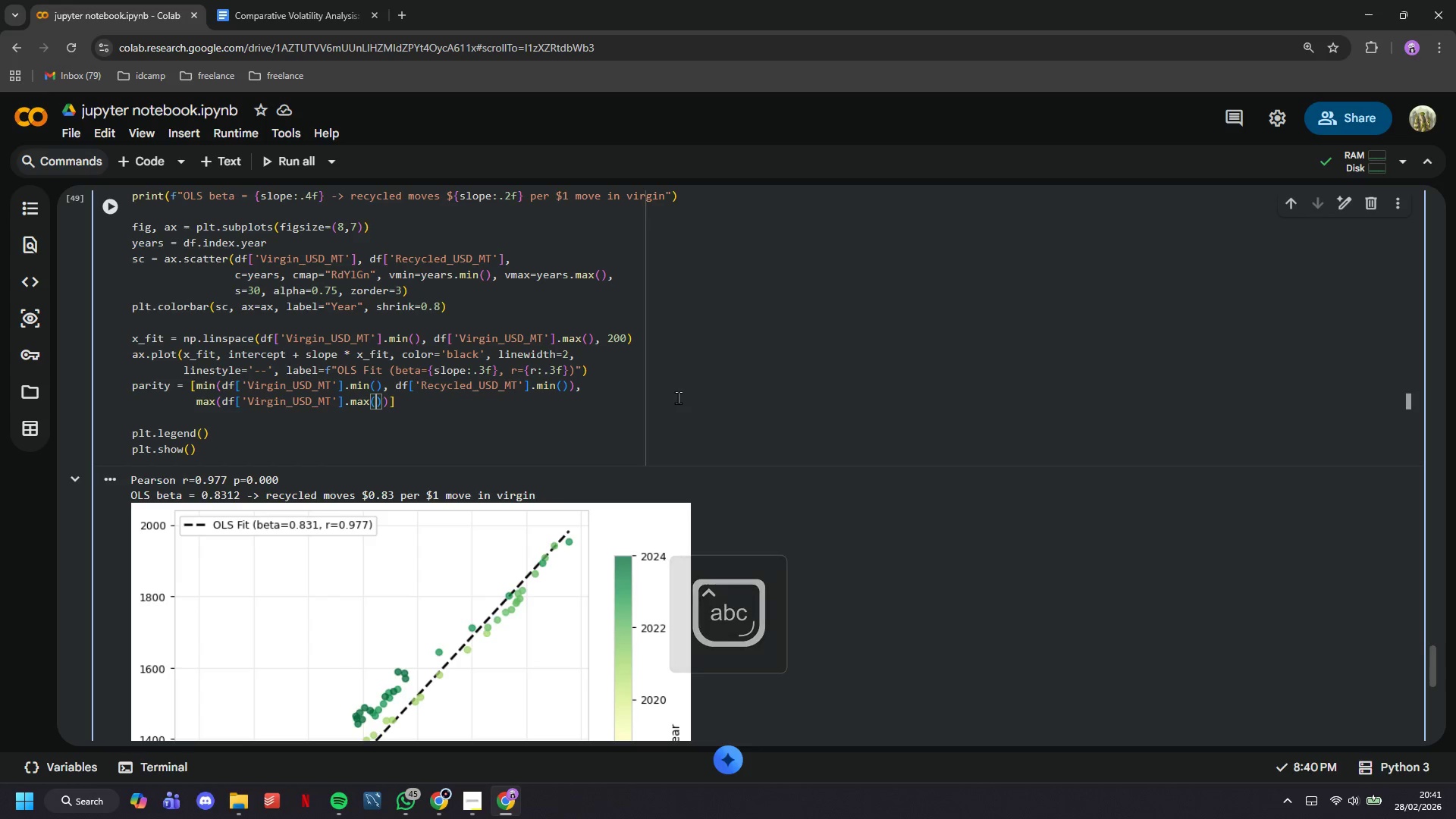 
key(ArrowRight)
 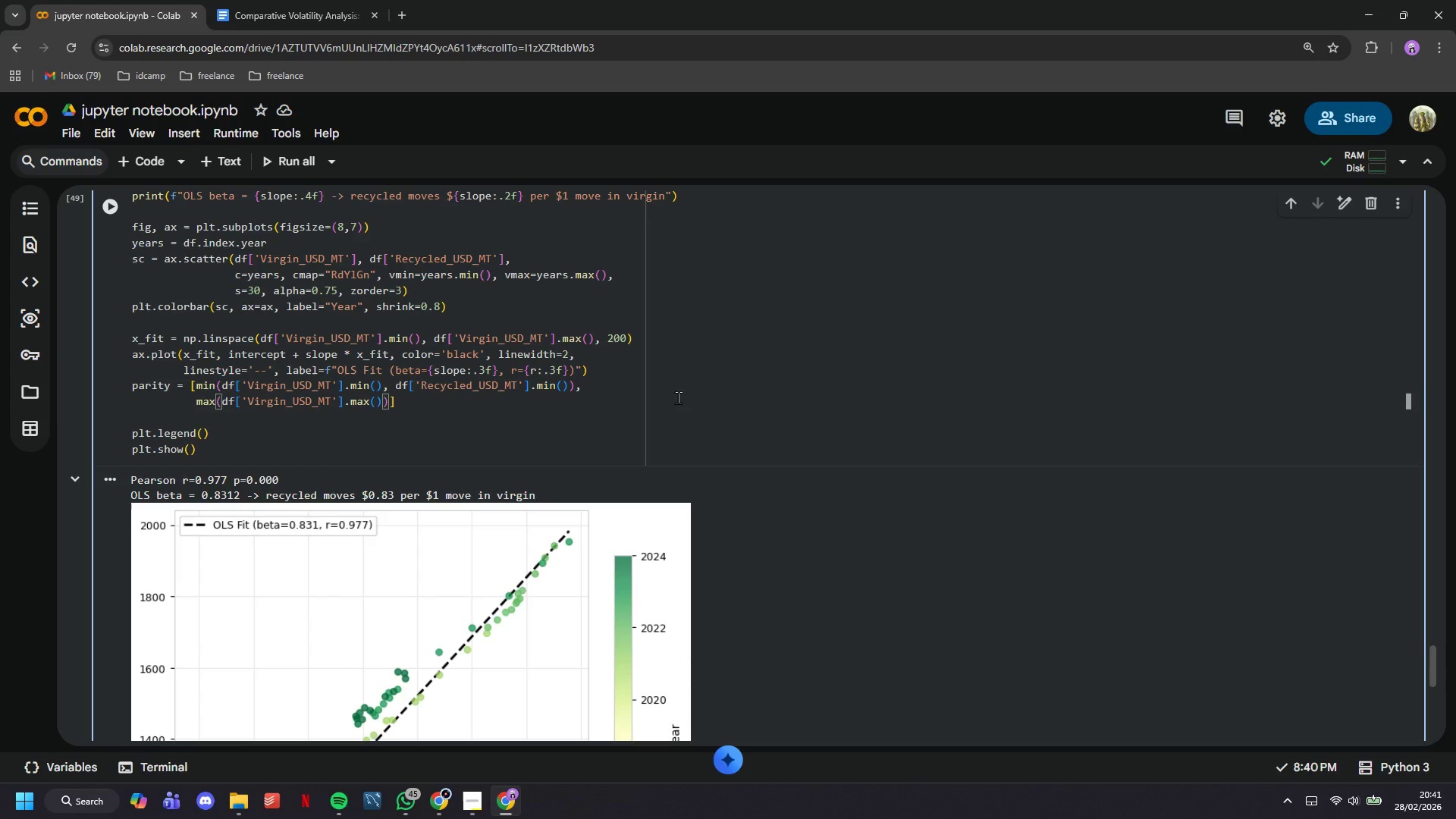 
type(, df[')
key(Tab)
 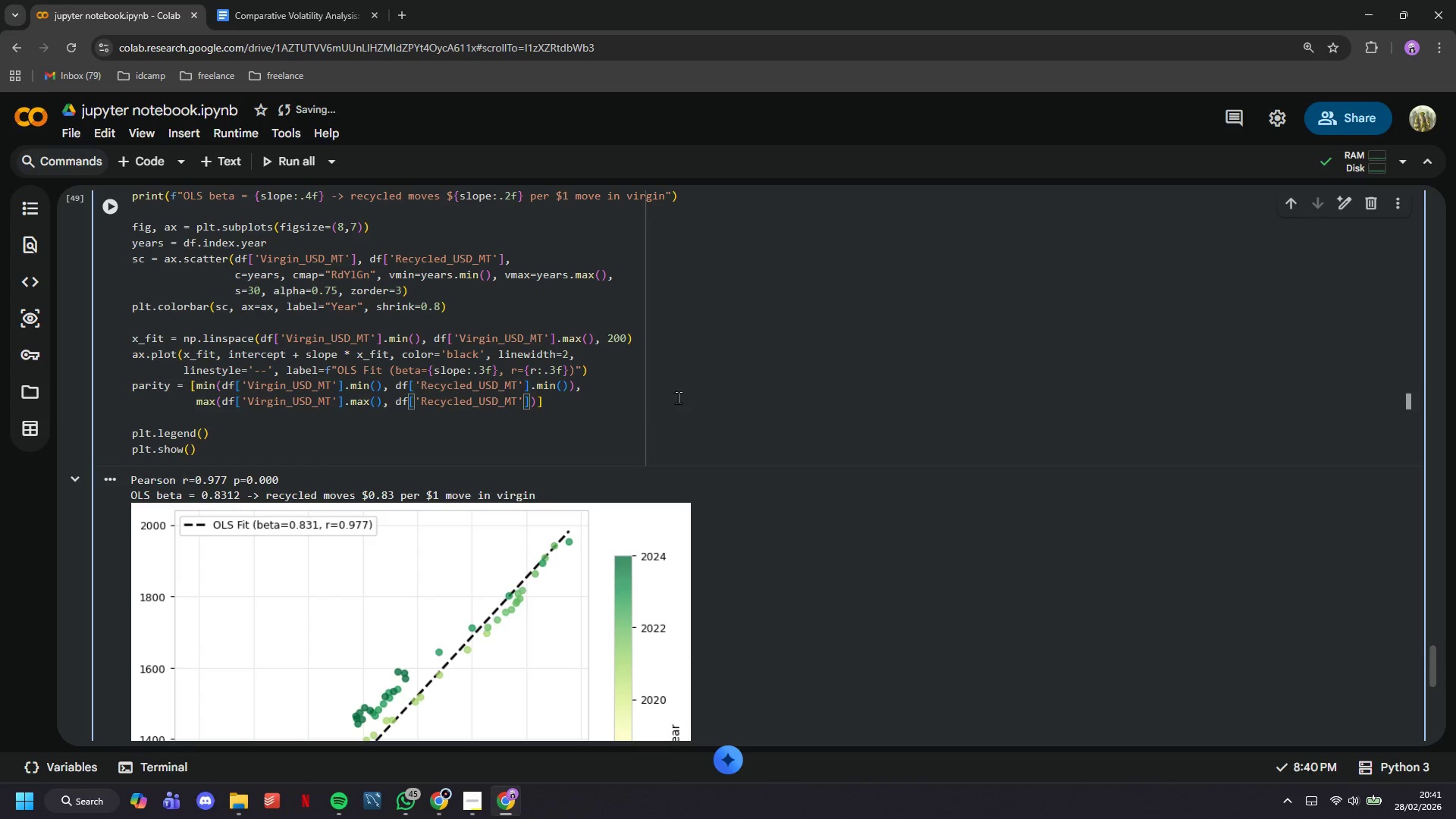 
key(ArrowRight)
 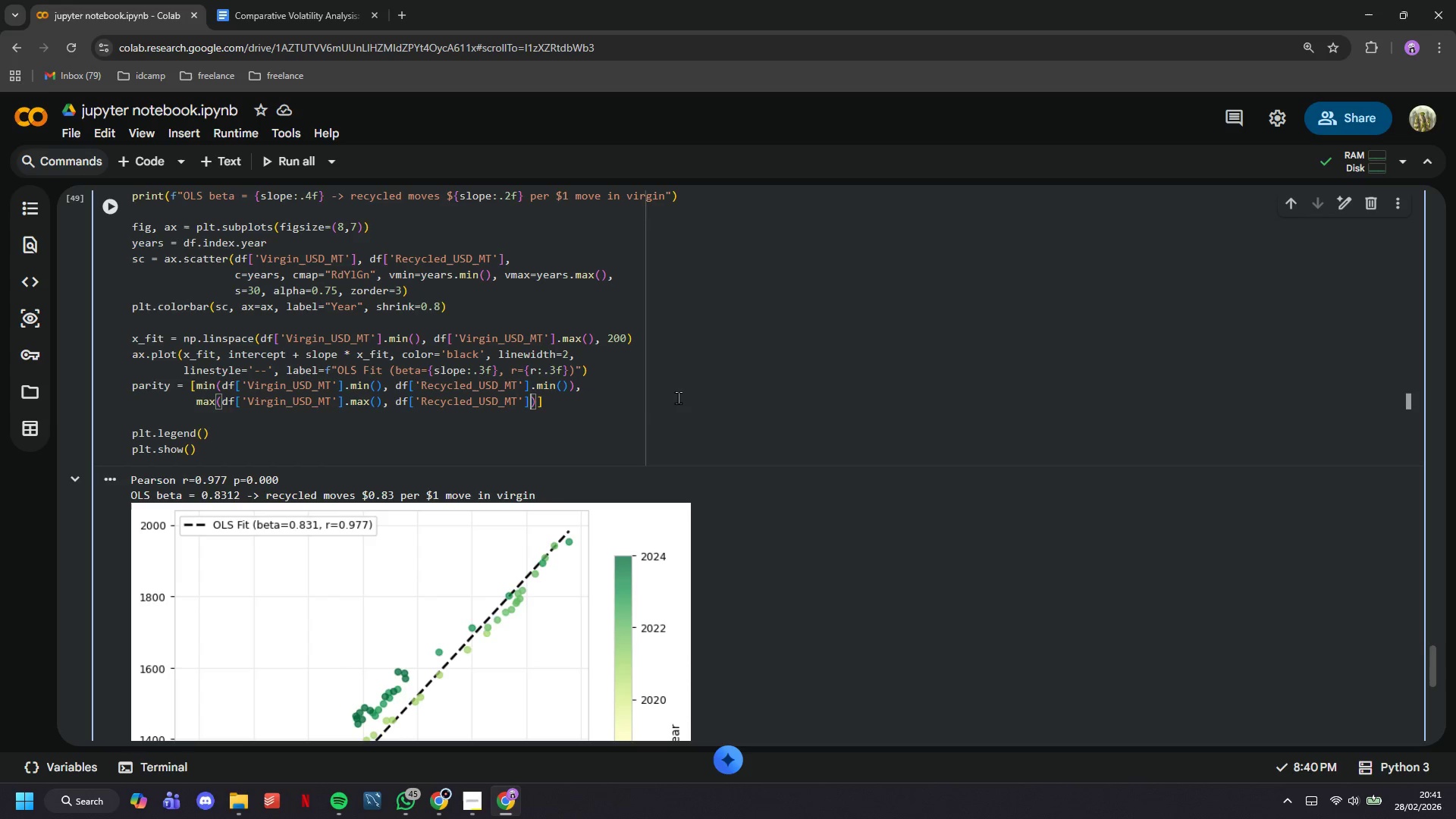 
type(.max()
 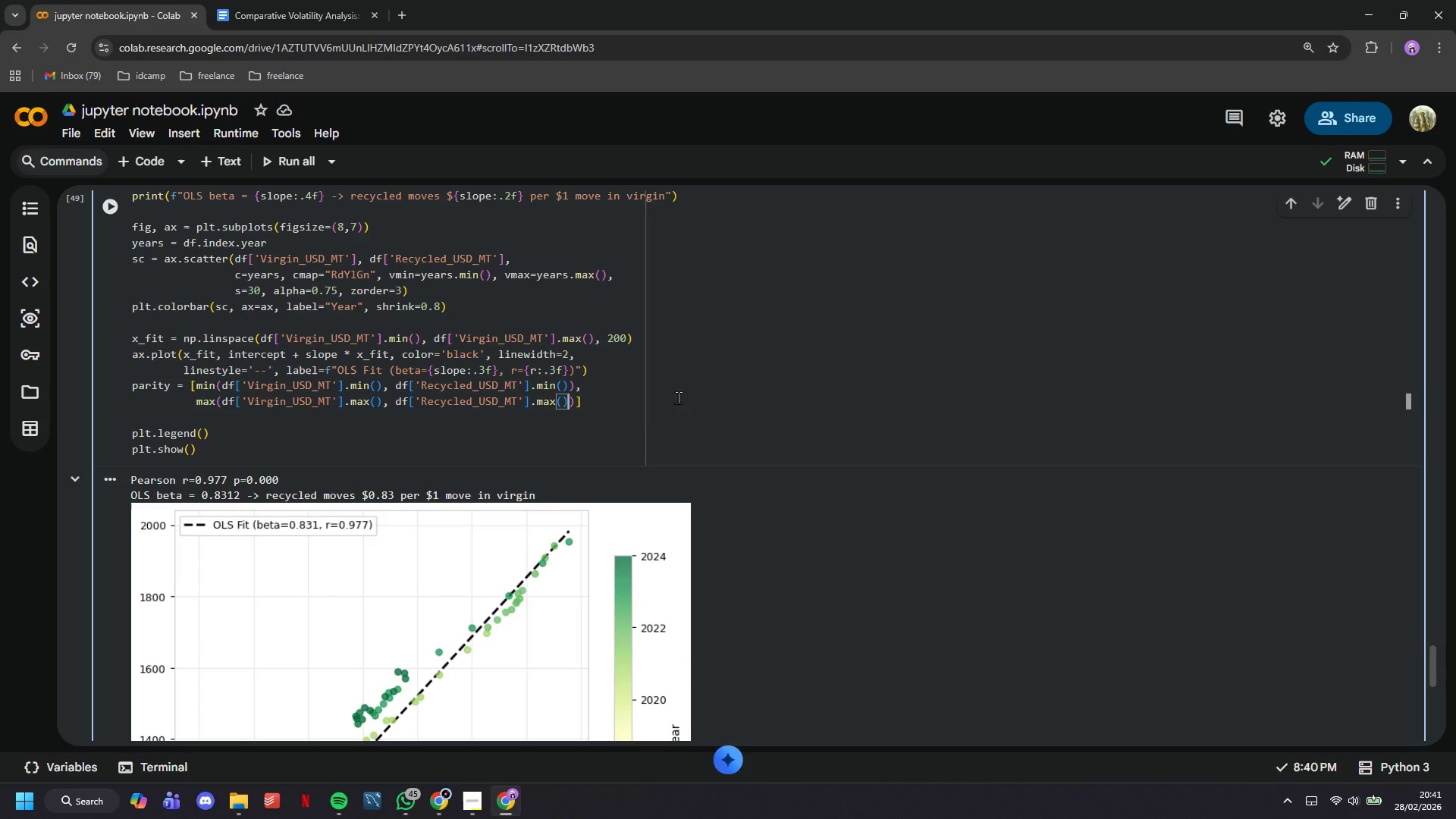 
key(ArrowRight)
 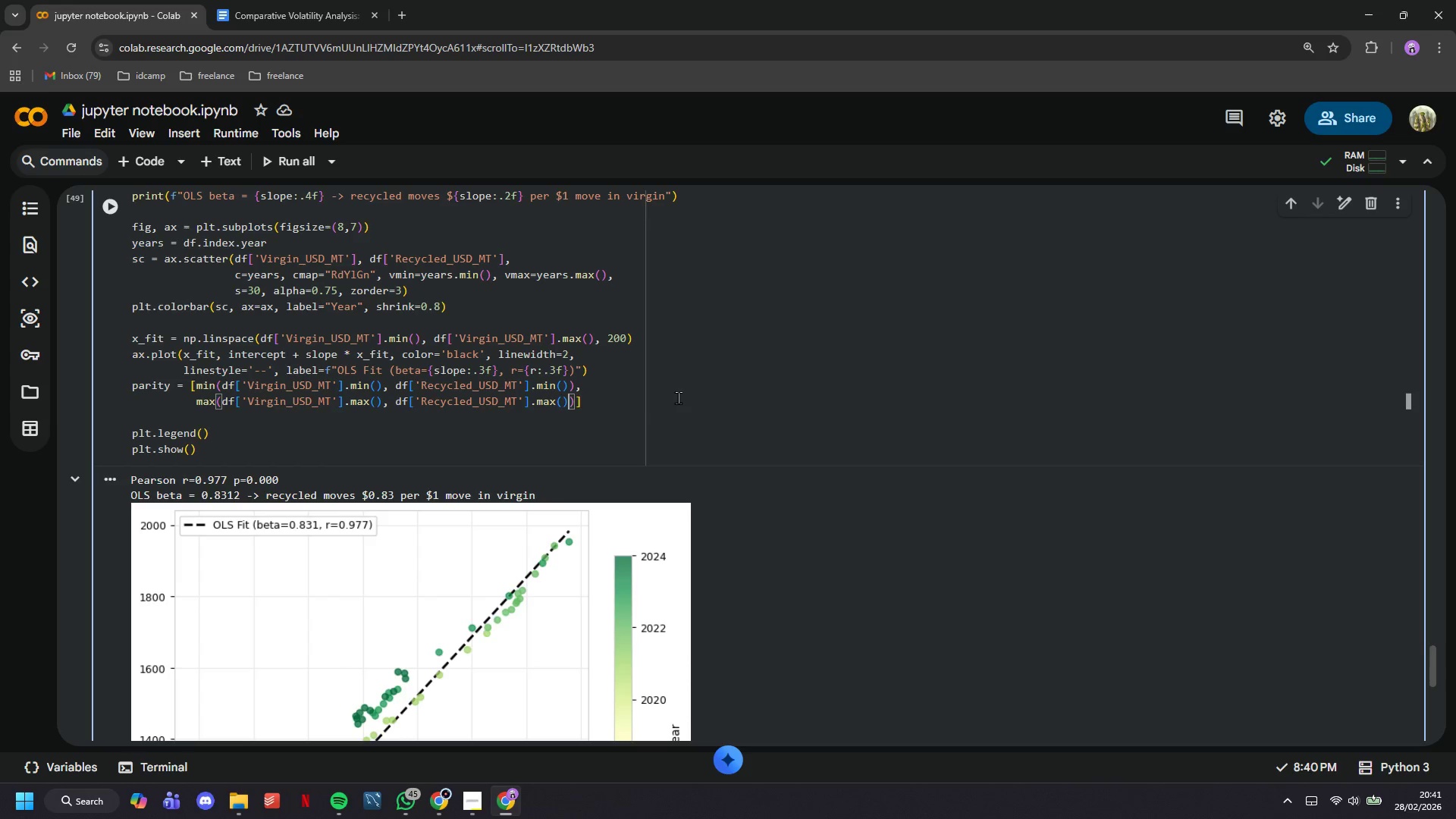 
key(ArrowRight)
 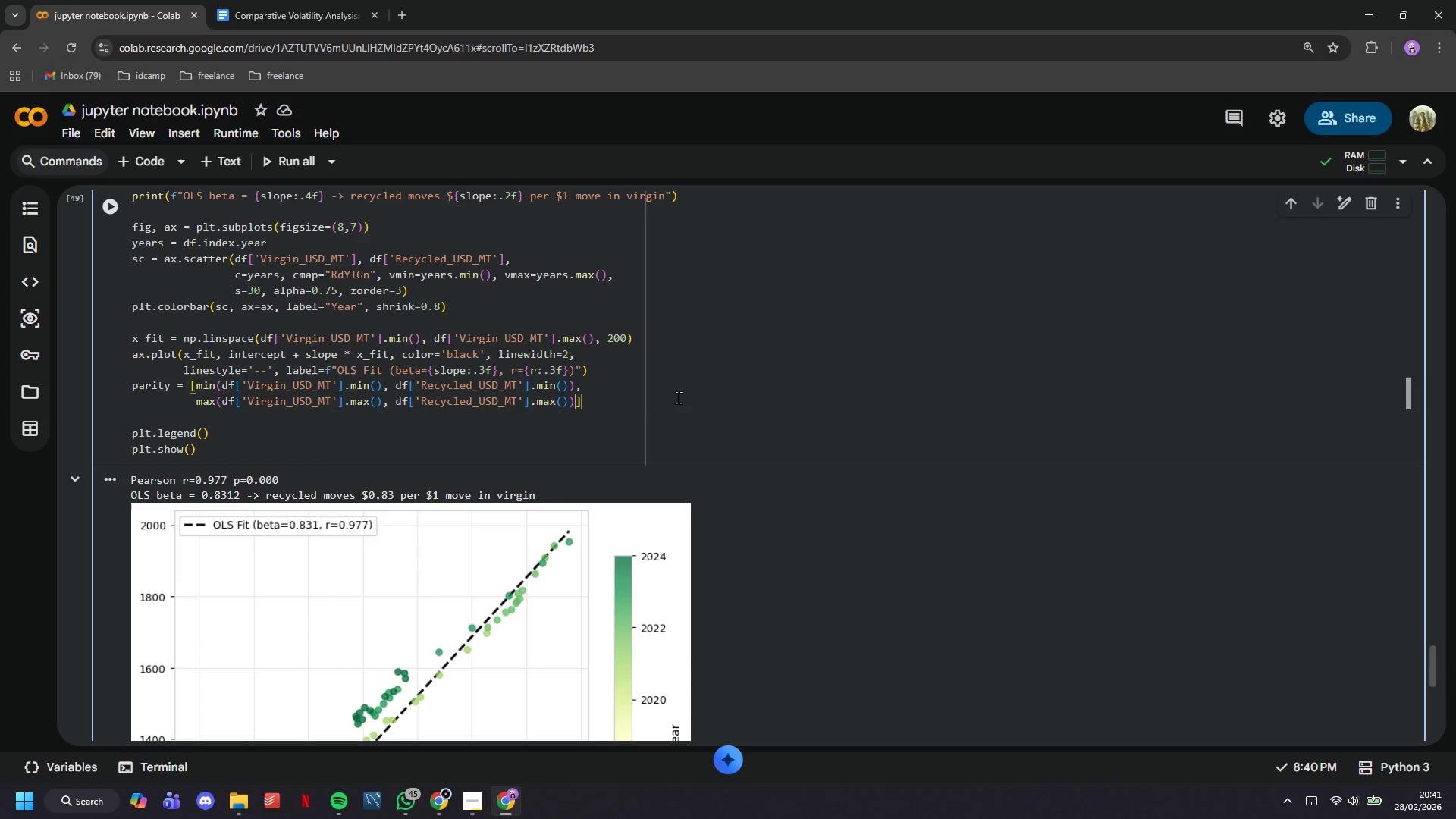 
key(ArrowRight)
 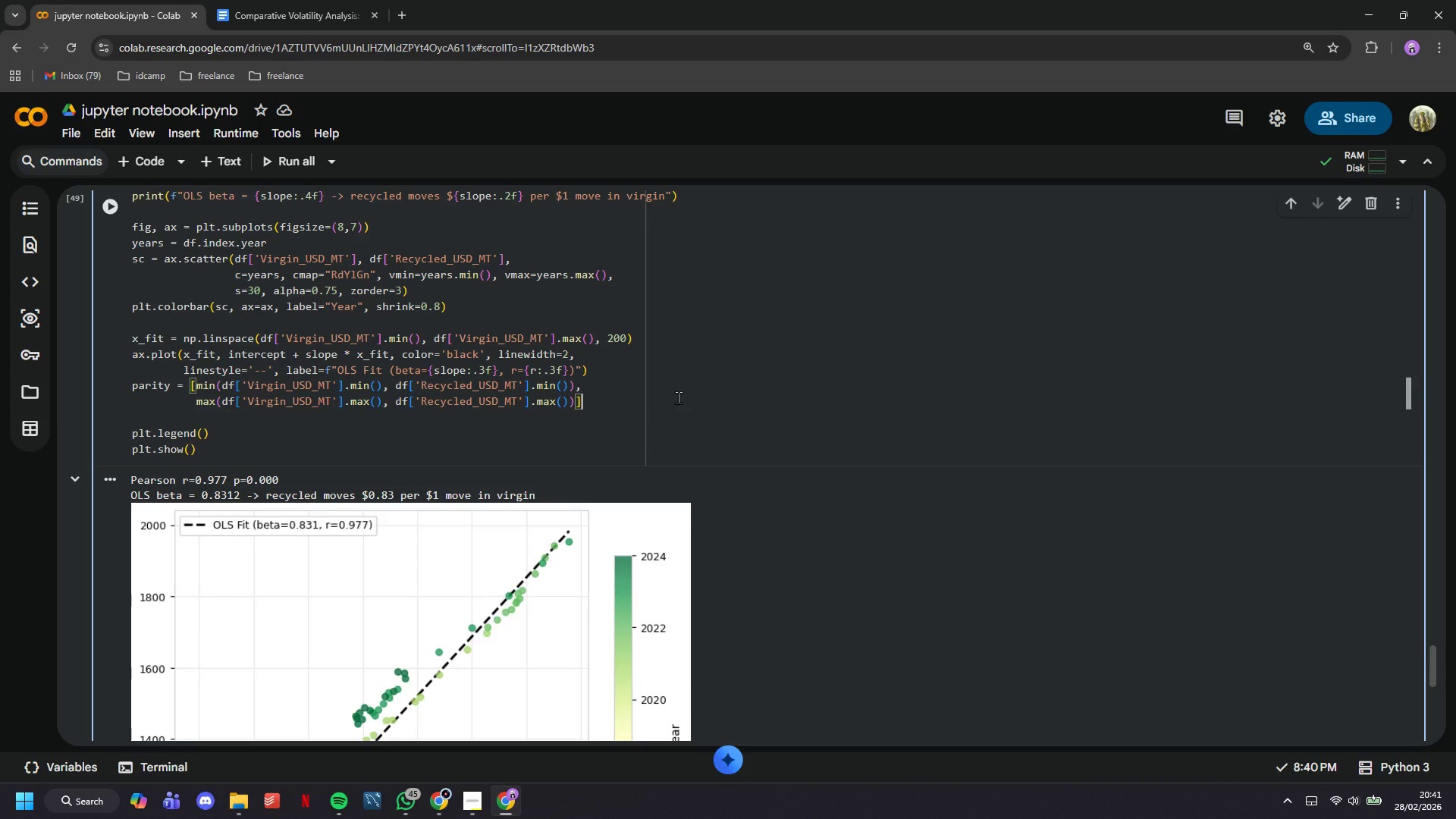 
key(Enter)
 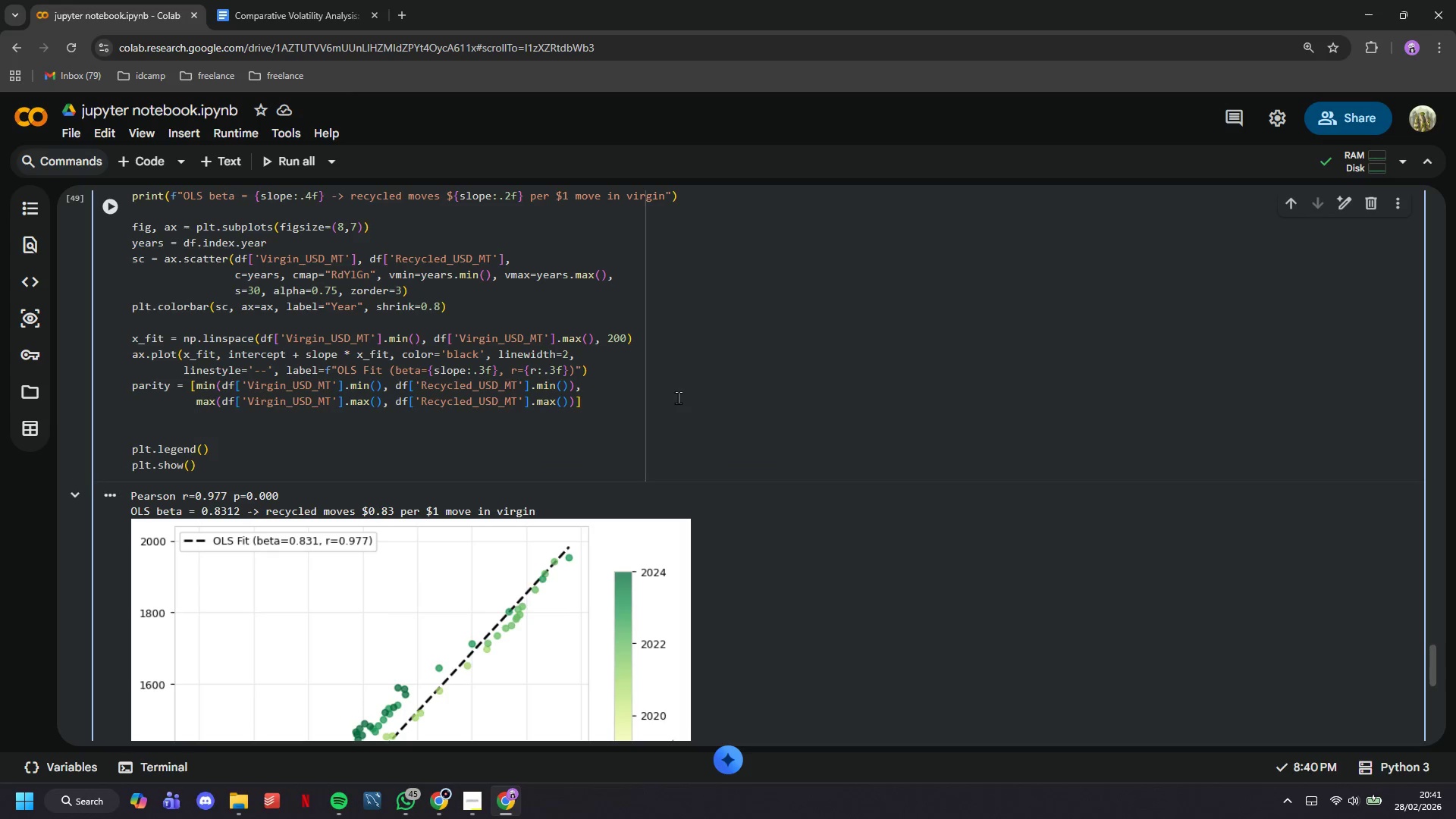 
type(ax.plot(parity,)
 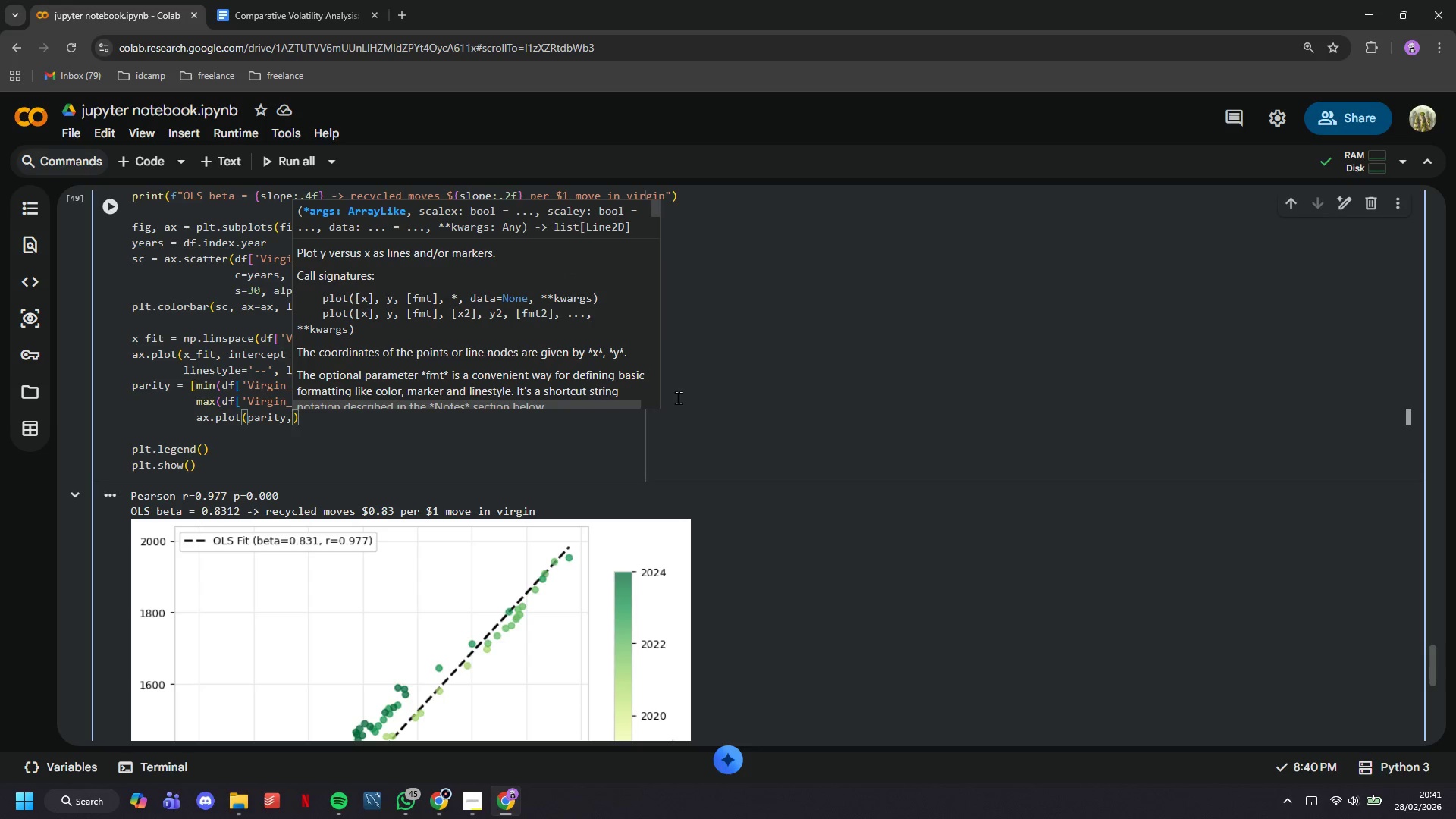 
key(Control+Z)
 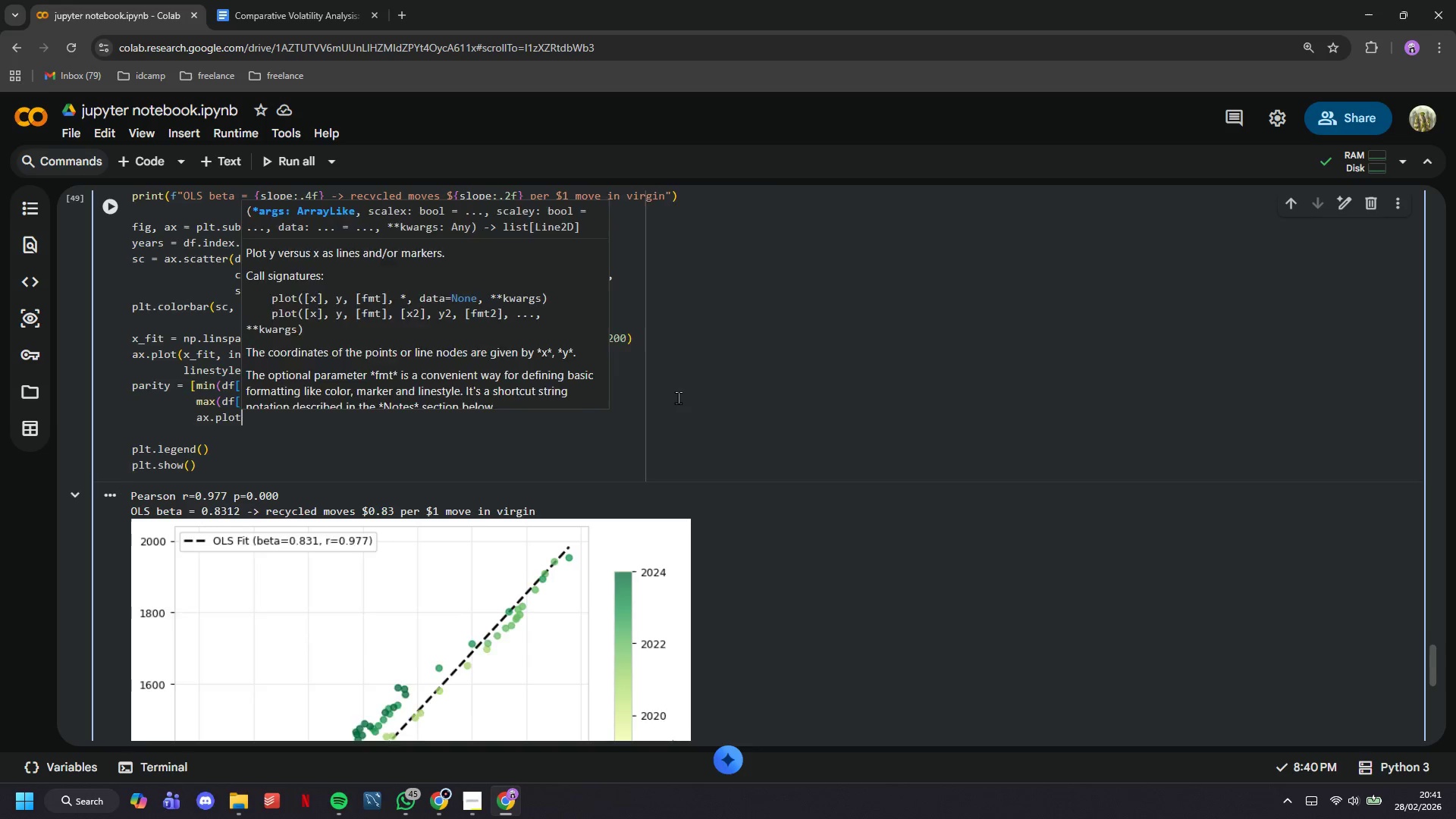 
key(Control+Z)
 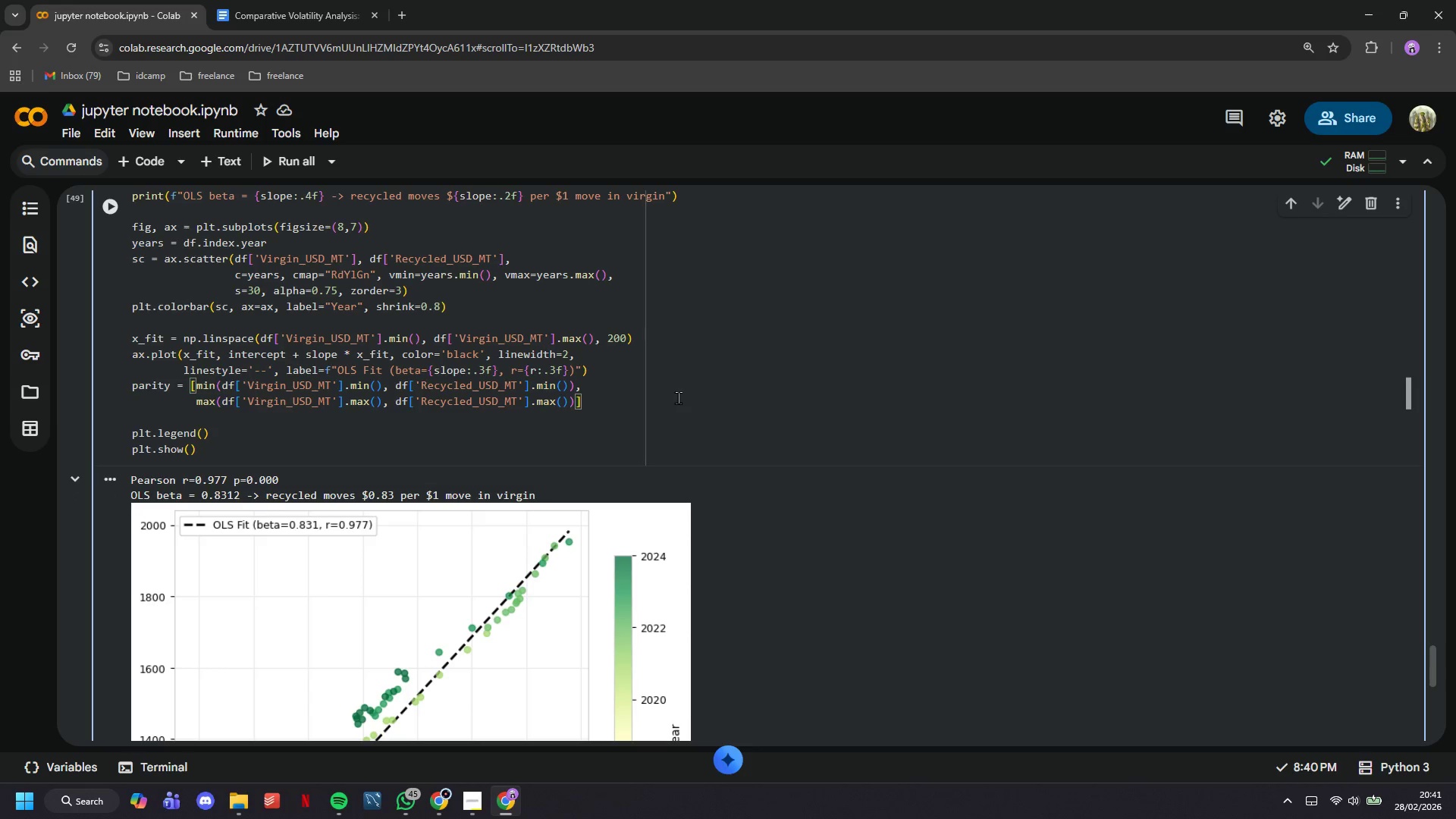 
key(ArrowRight)
 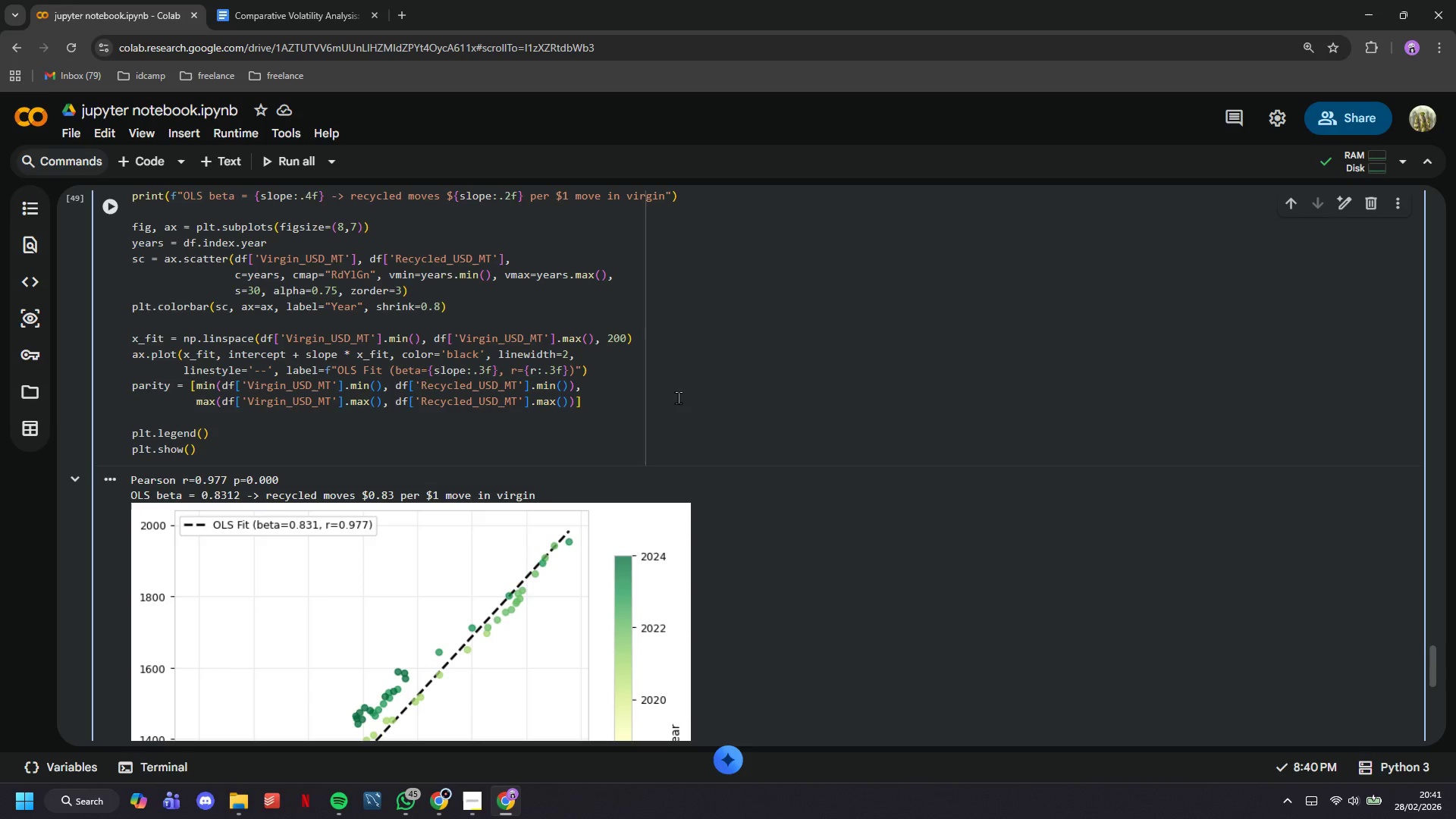 
key(ArrowLeft)
 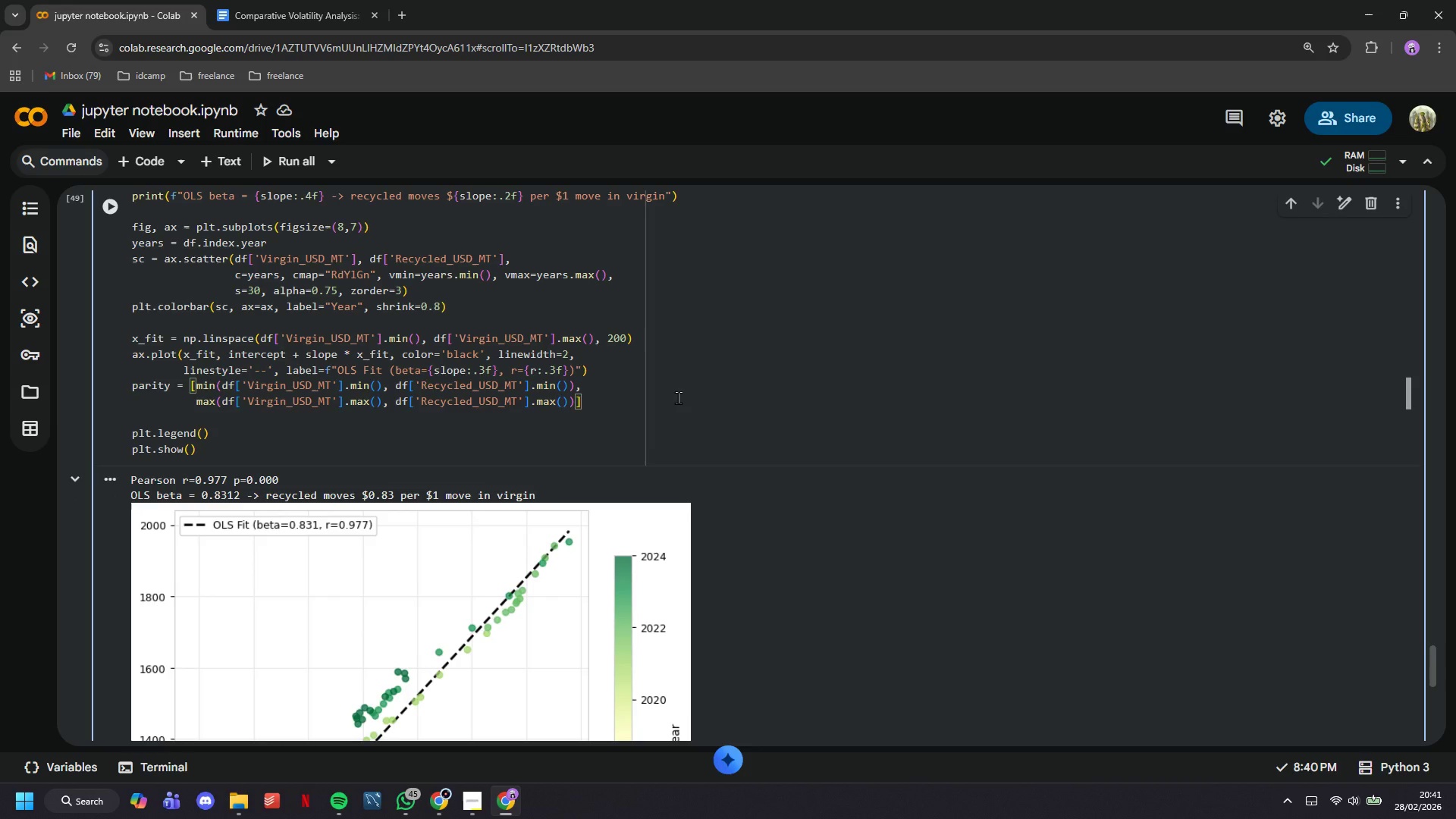 
key(Enter)
 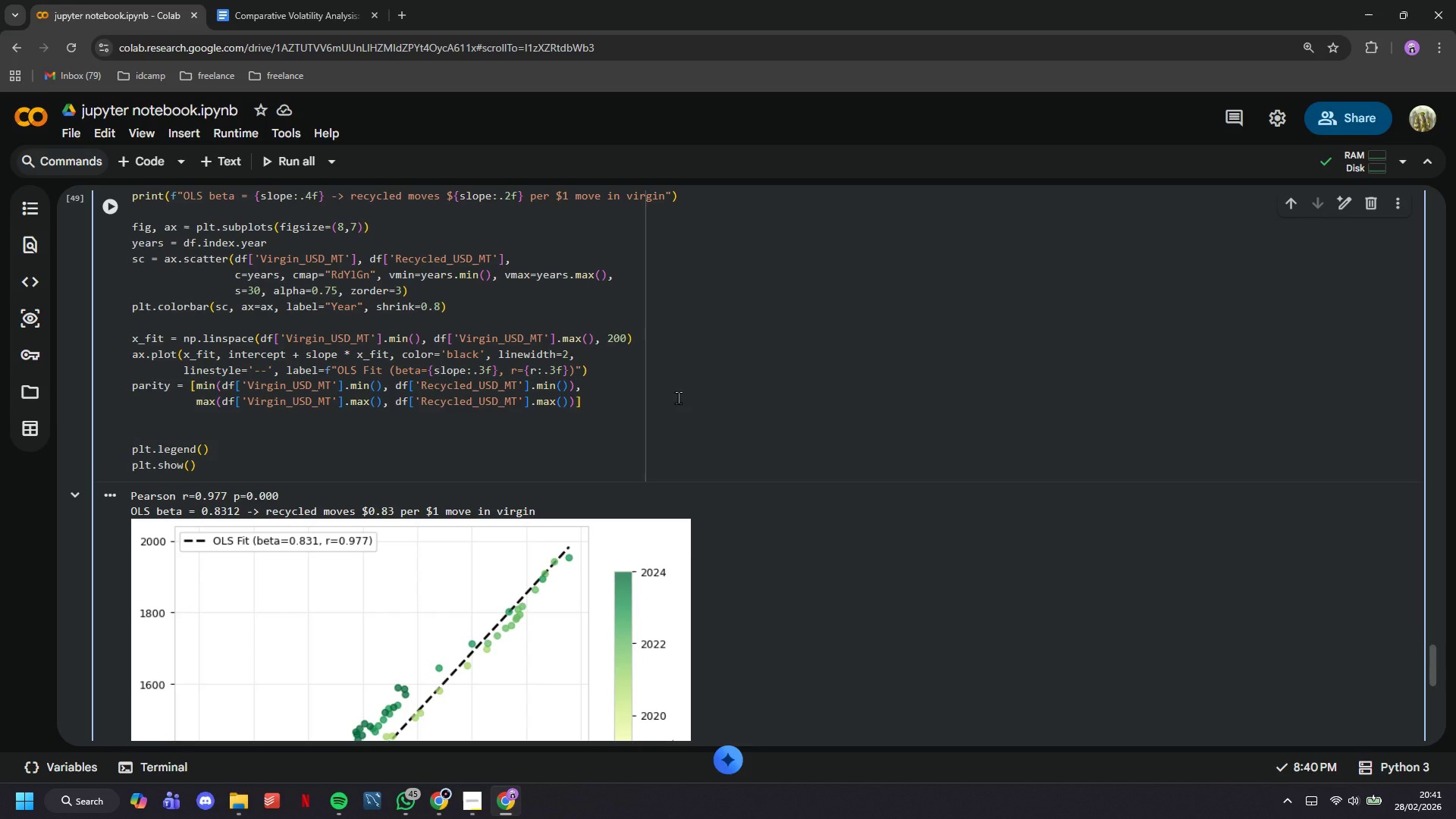 
key(Control+Z)
 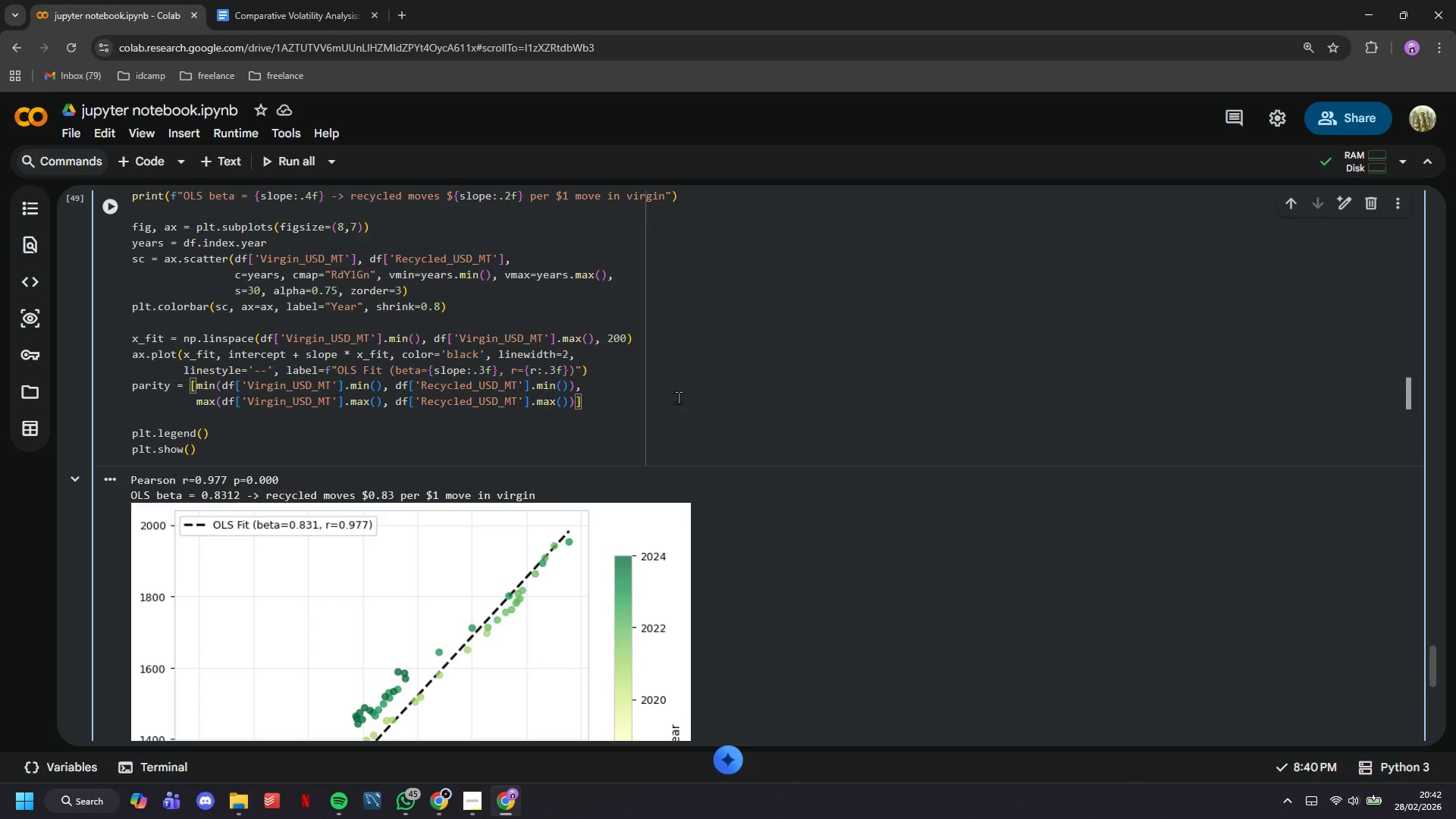 
key(Enter)
 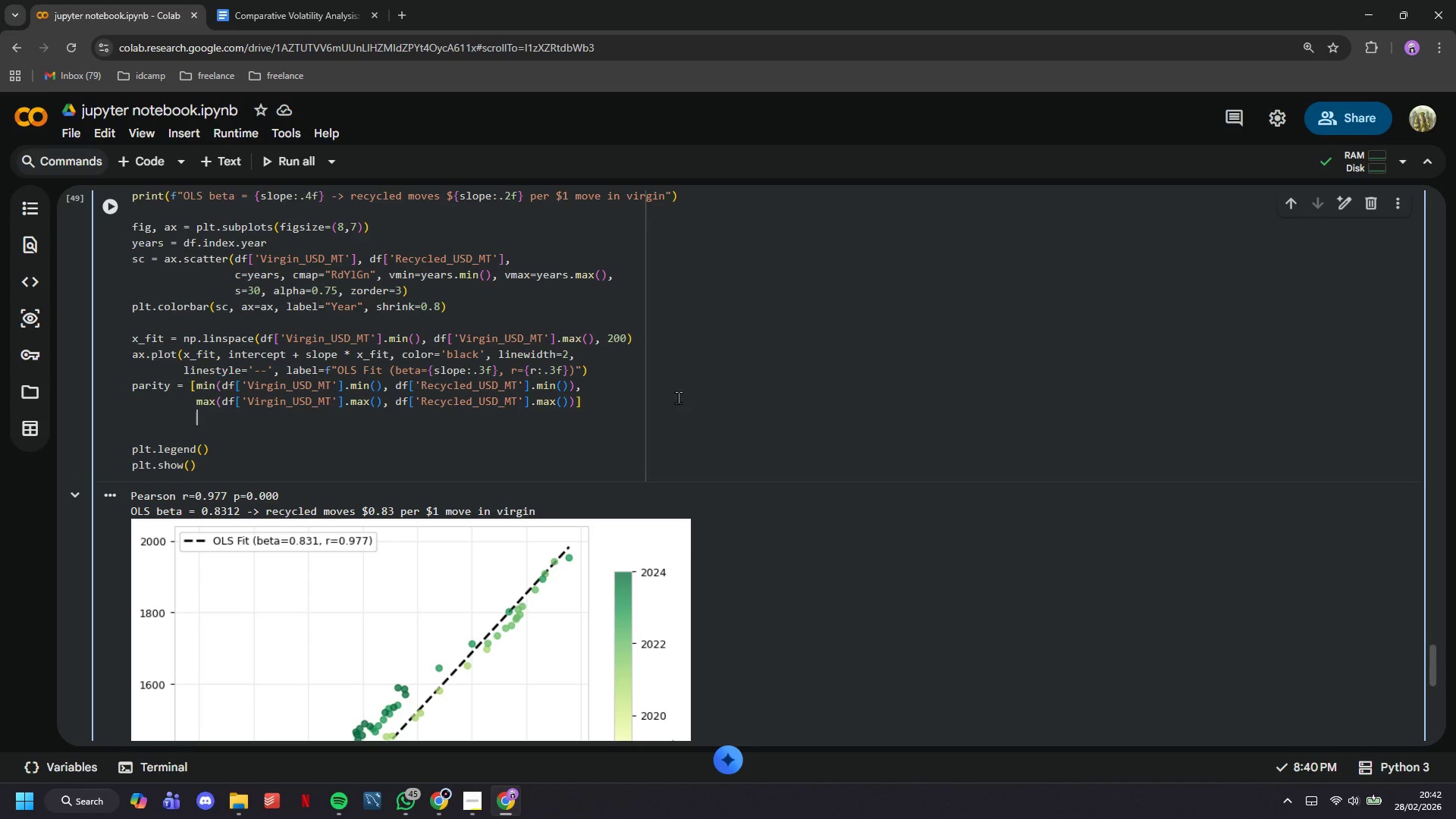 
key(Backspace)
 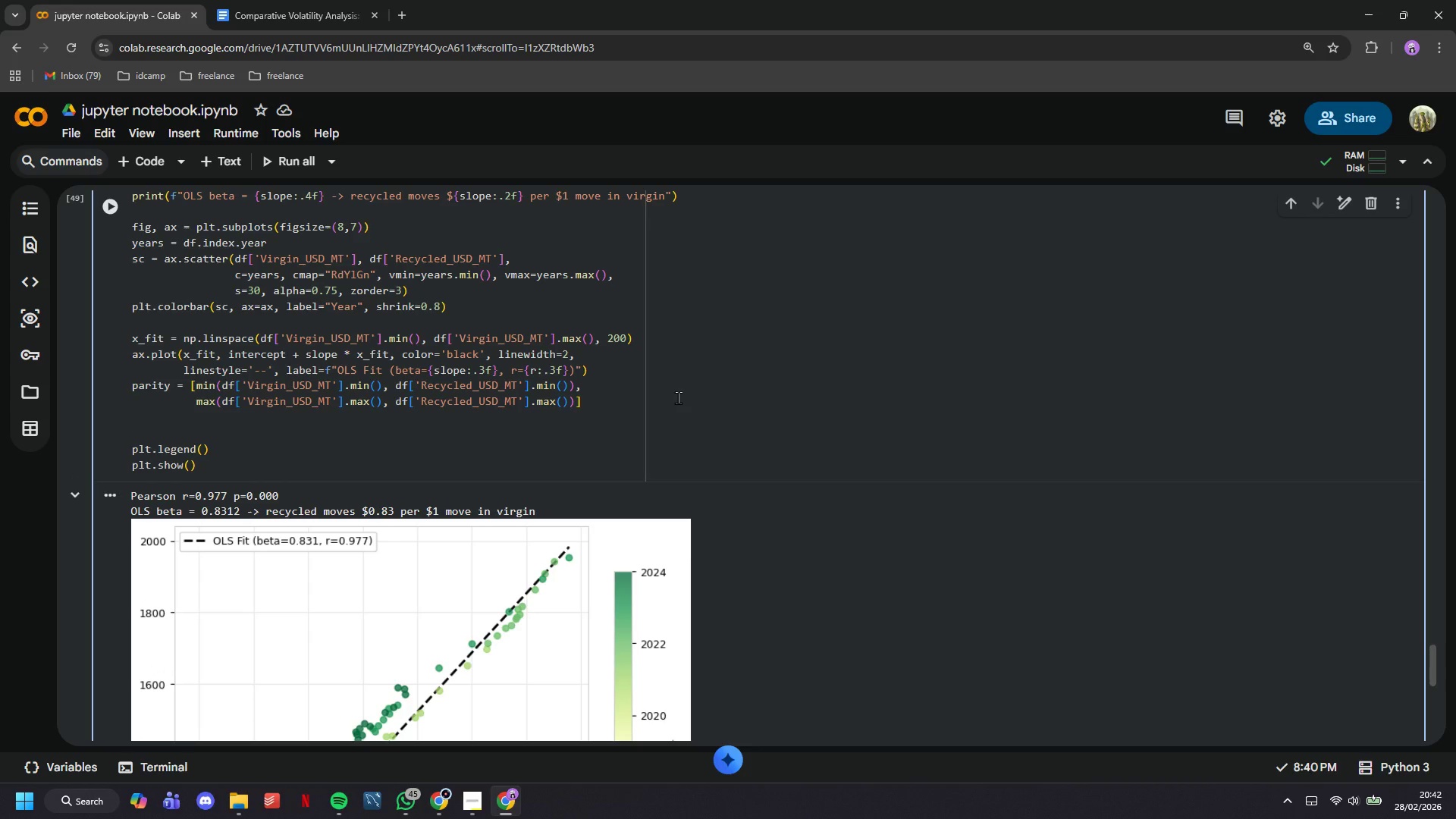 
hold_key(key=Backspace, duration=0.5)
 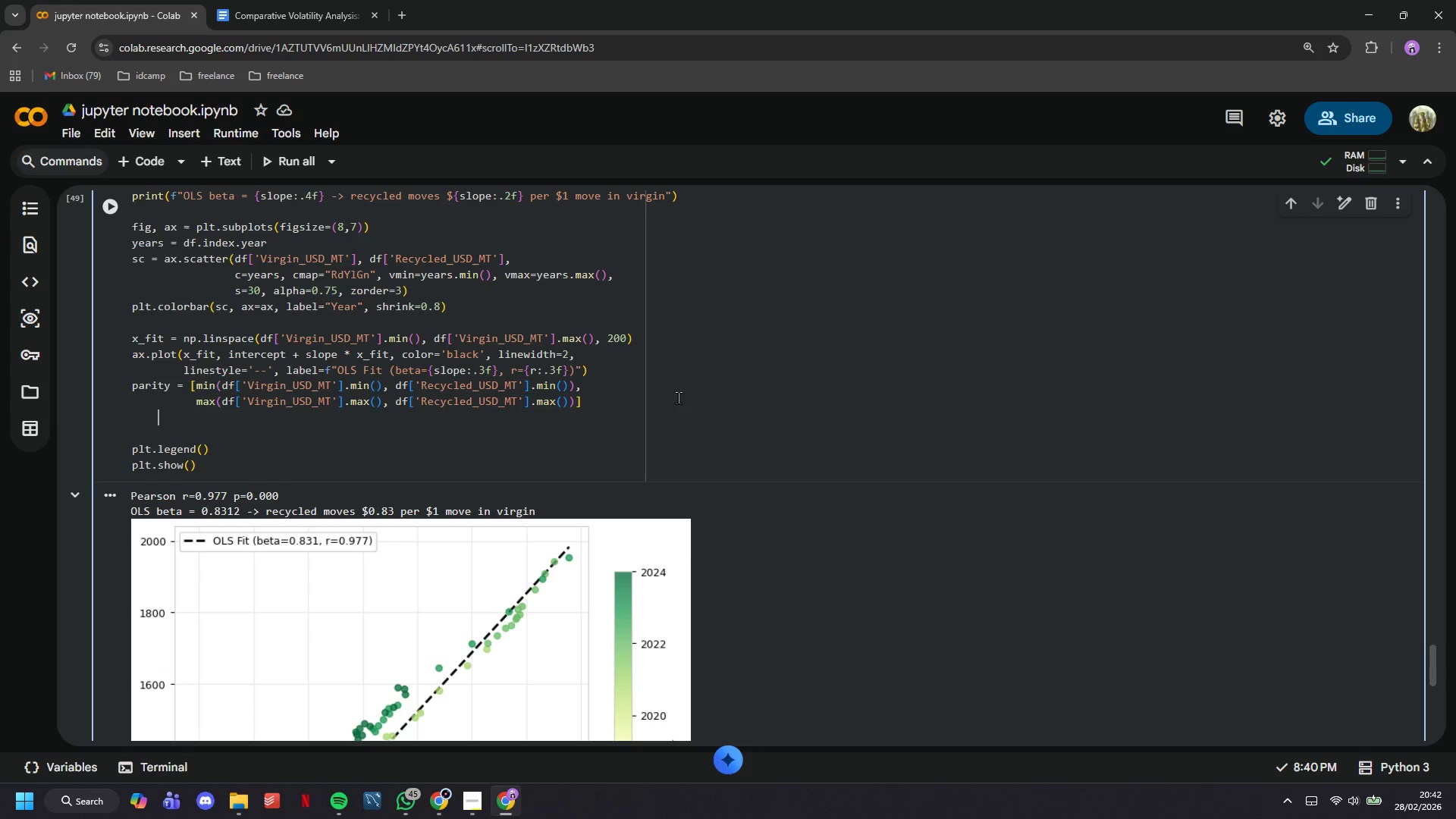 
key(Backspace)
 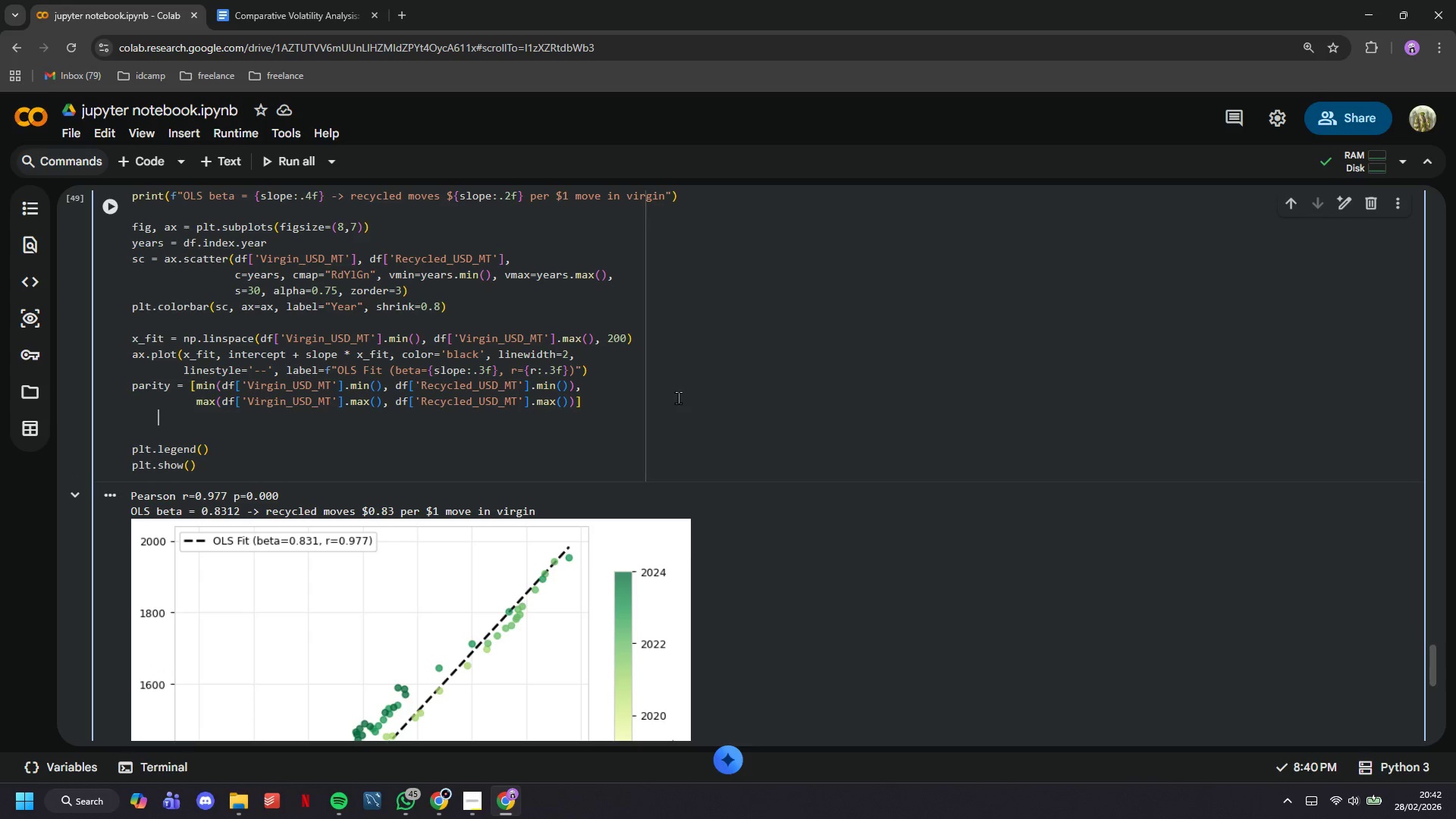 
key(Backspace)
 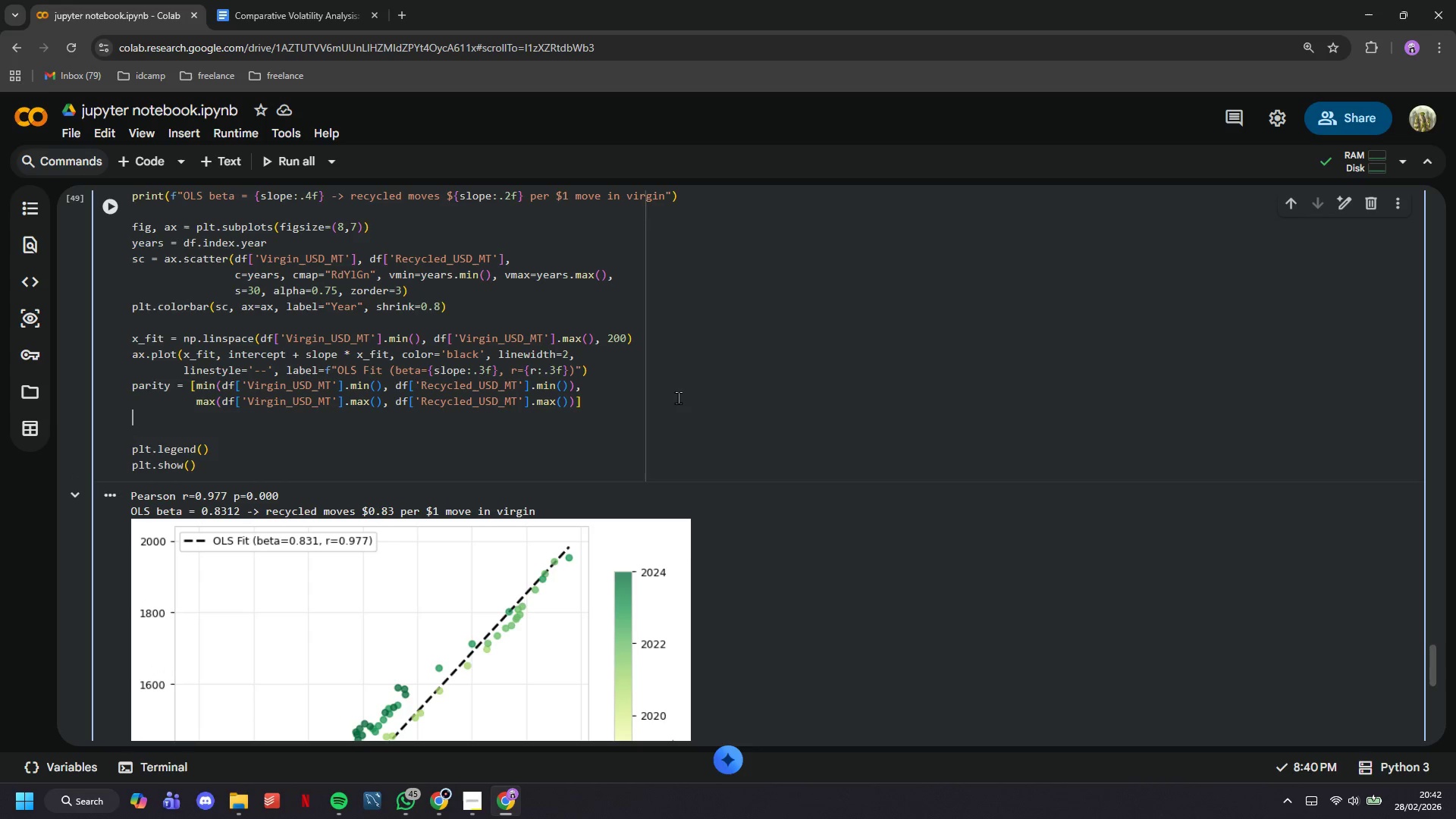 
key(Backspace)
 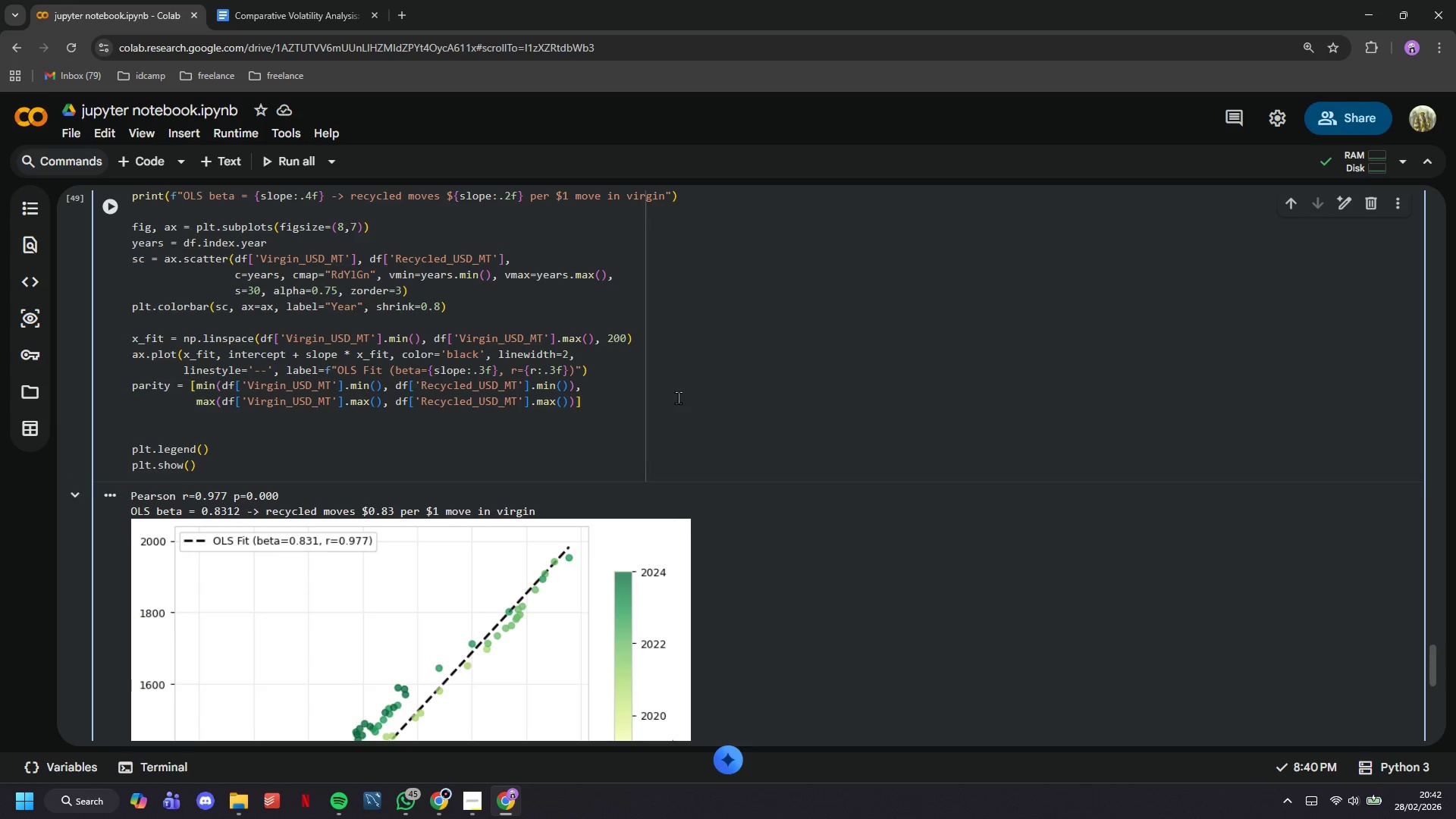 
key(Enter)
 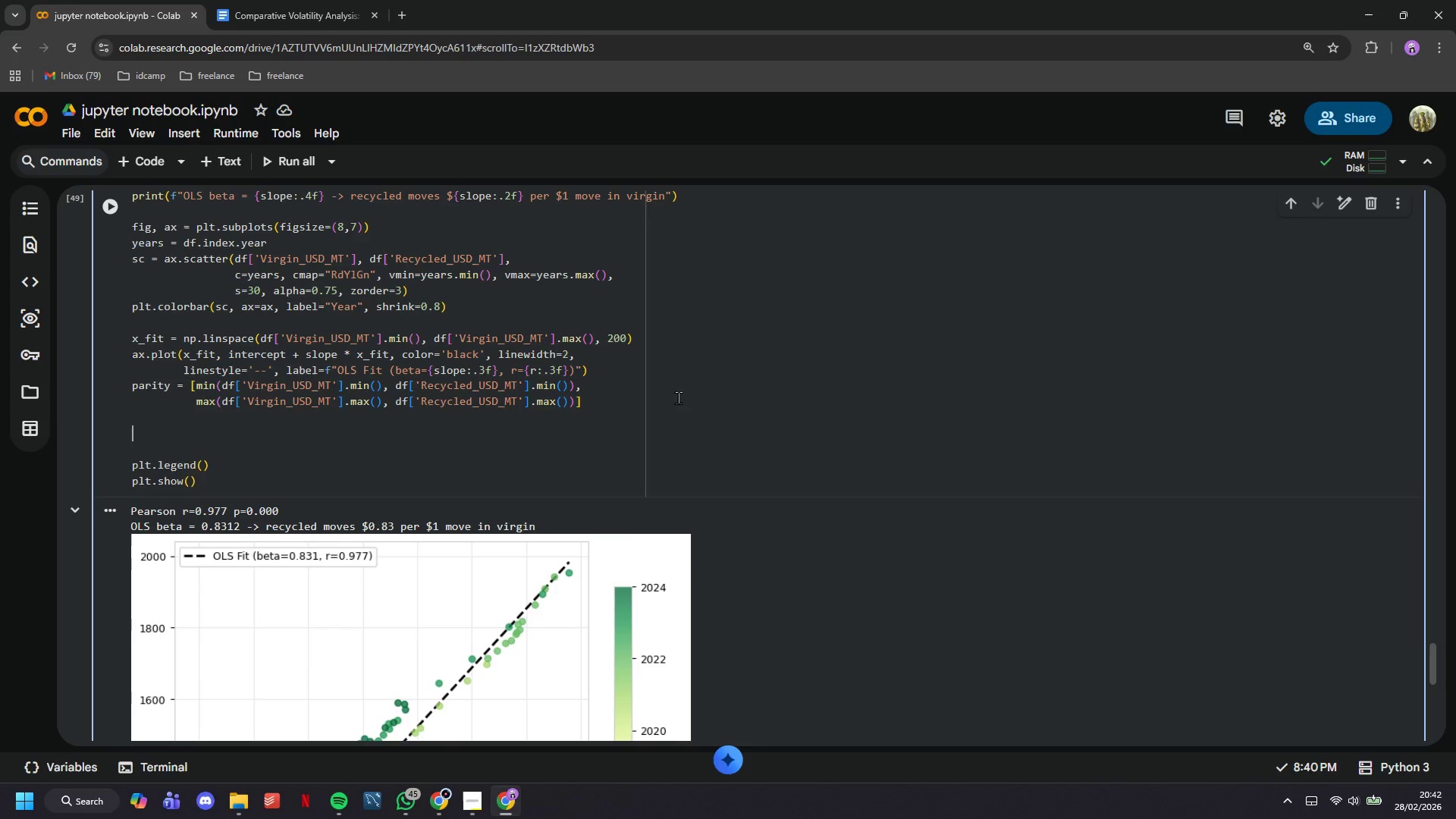 
type(ax.plot(parity, parity, color=C_NEUR)
key(Backspace)
type(TRAL, linewidth=1, linestyle='--)
 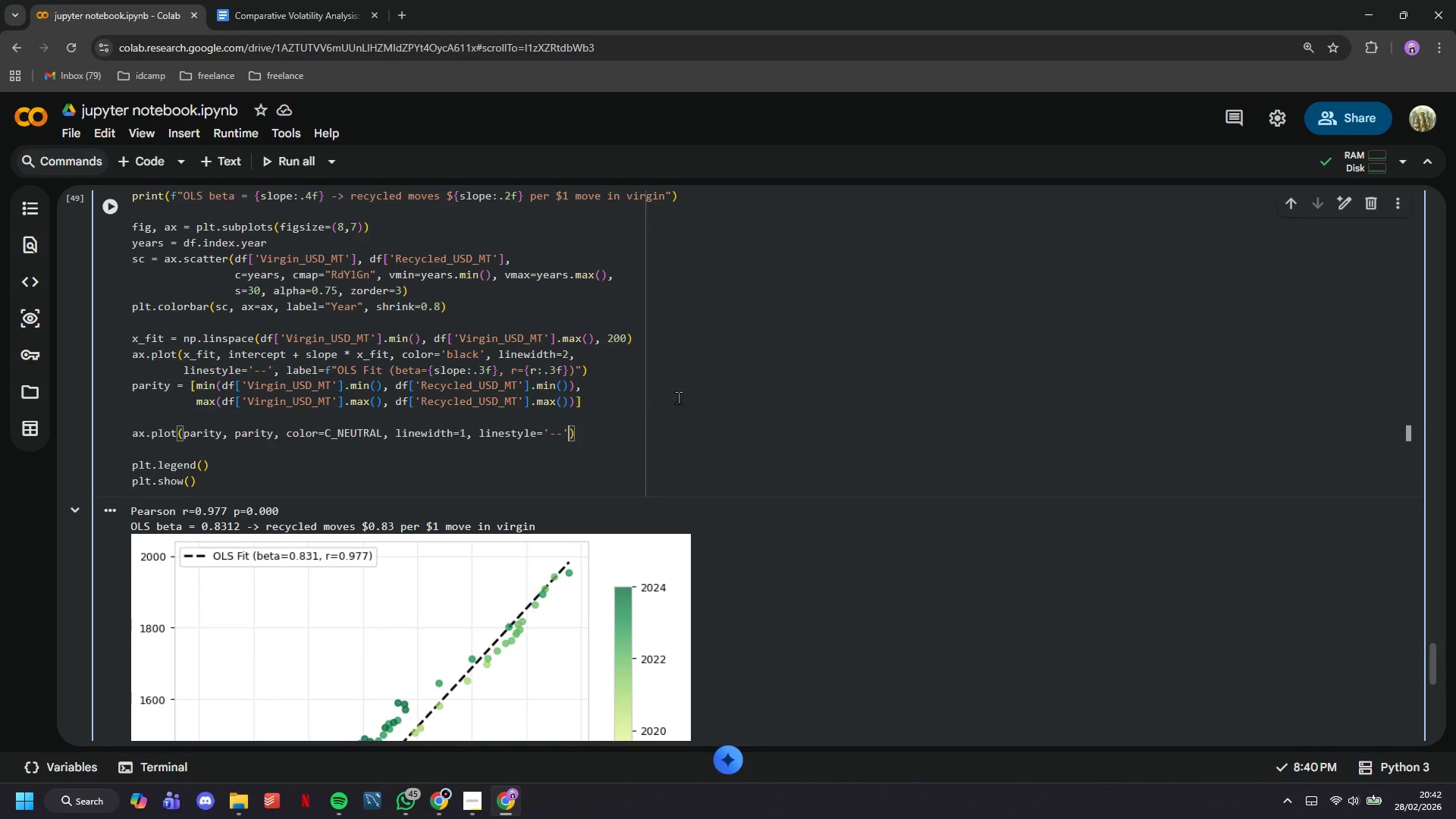 
 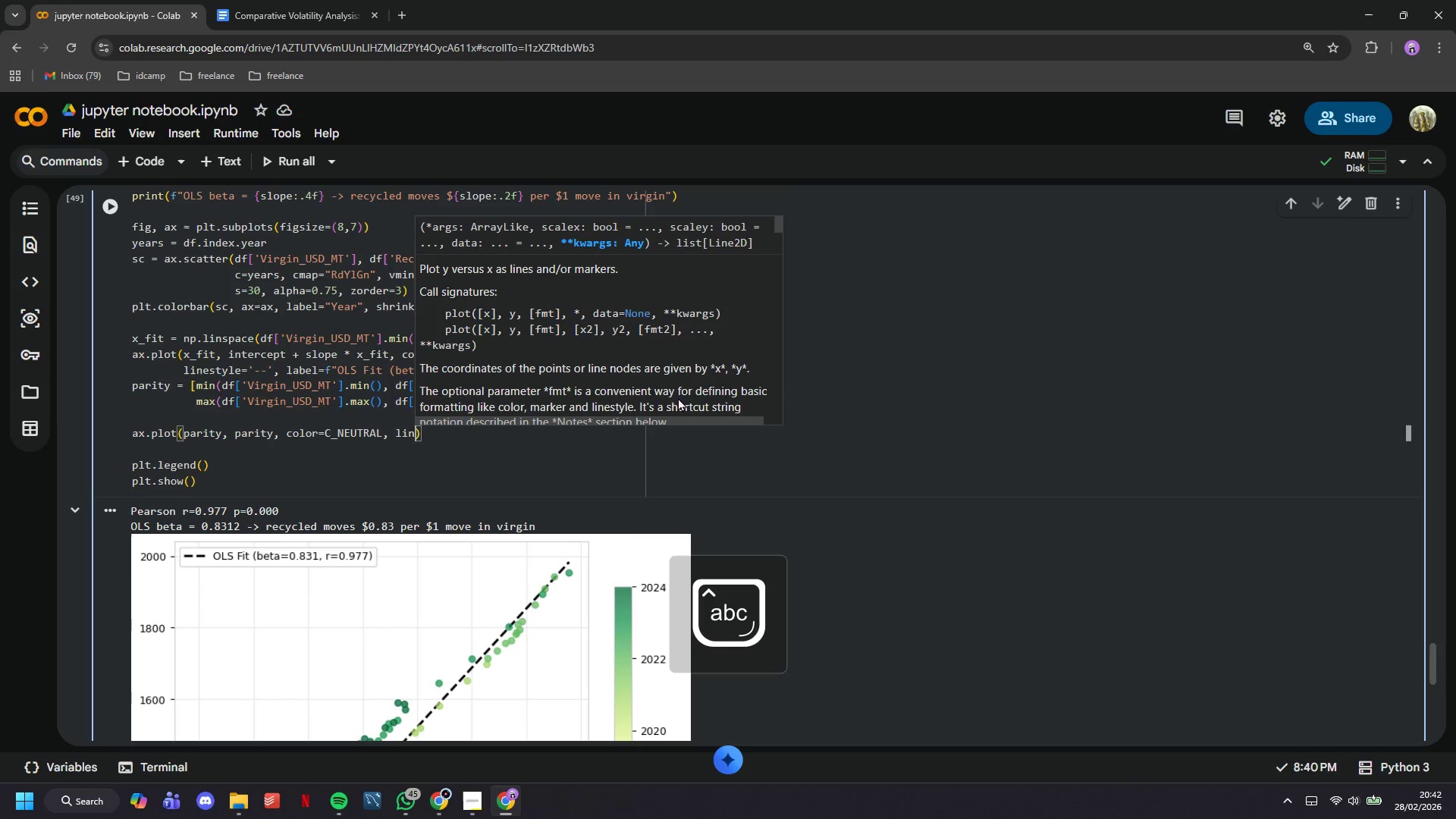 
key(ArrowRight)
 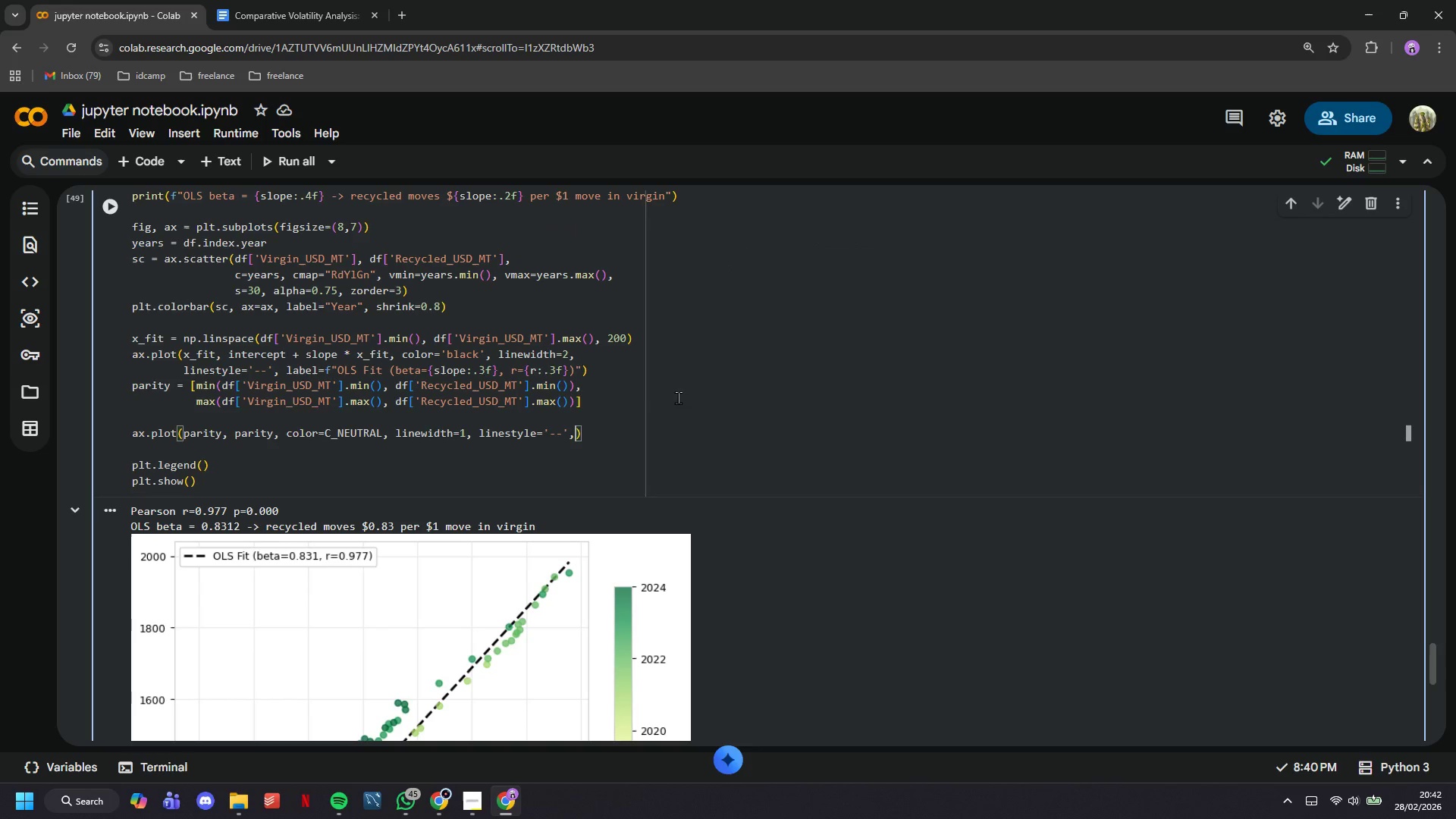 
type(, alpha=0.6, )
 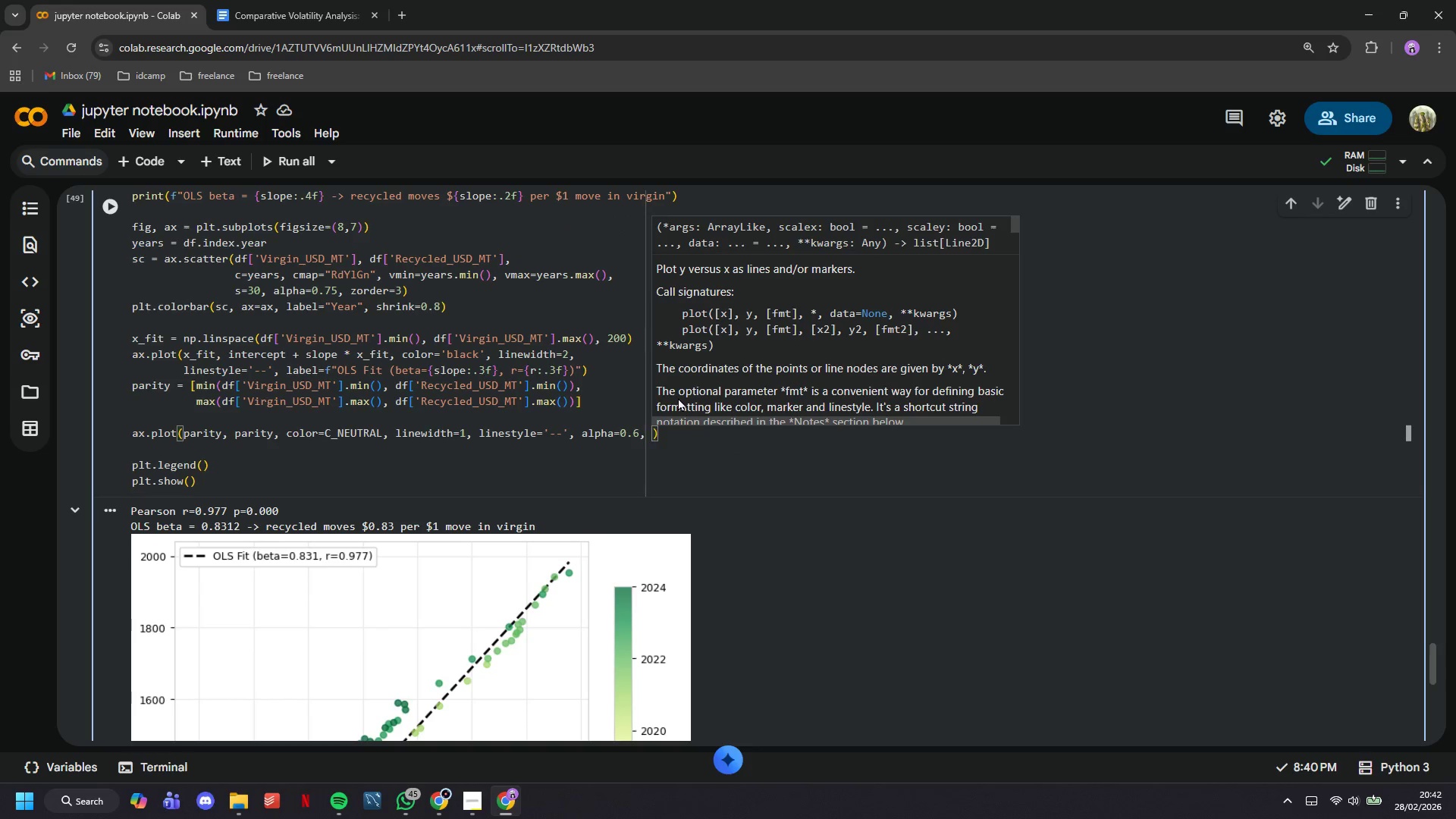 
type(label='1:1 Parity)
 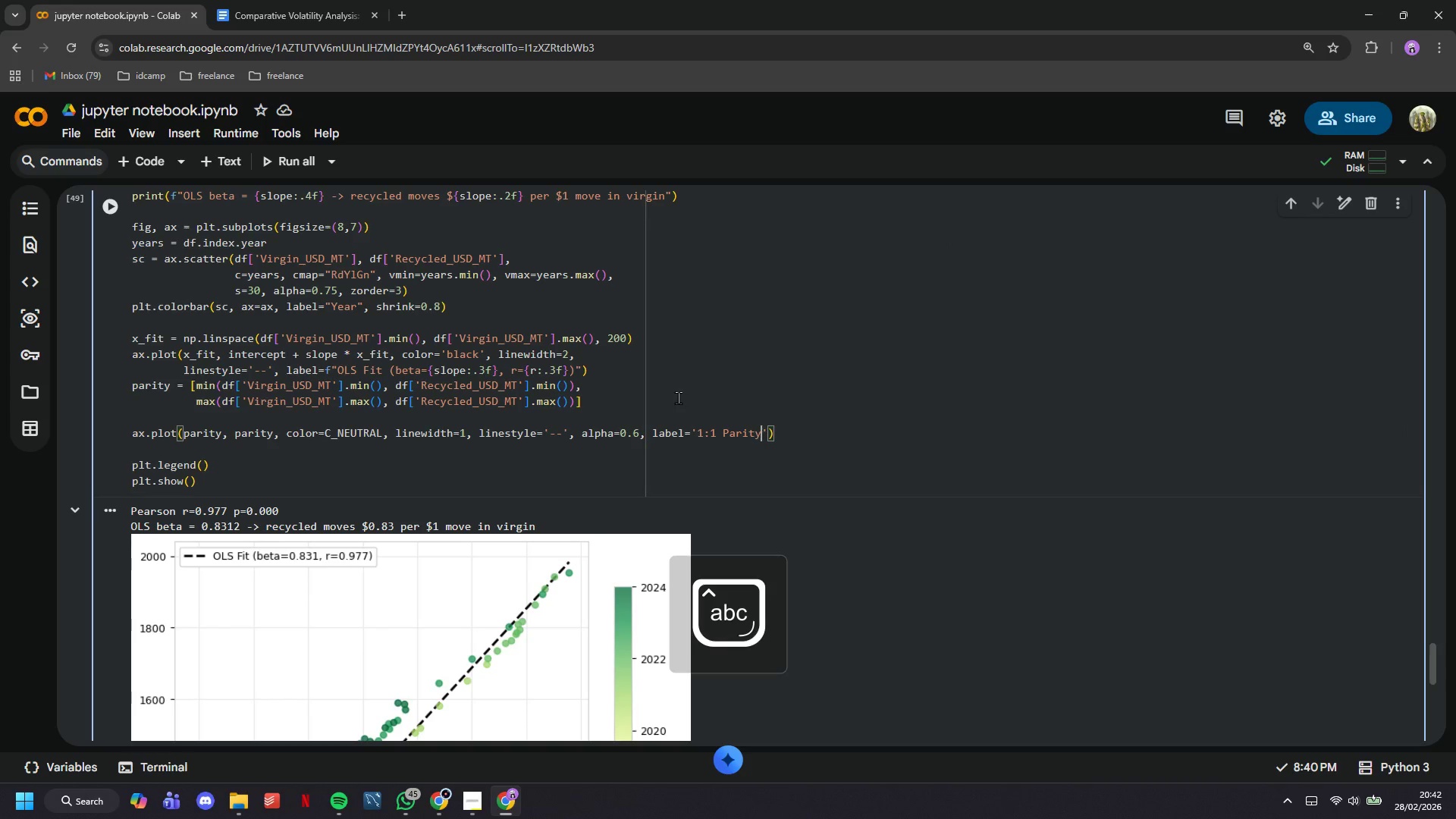 
key(ArrowRight)
 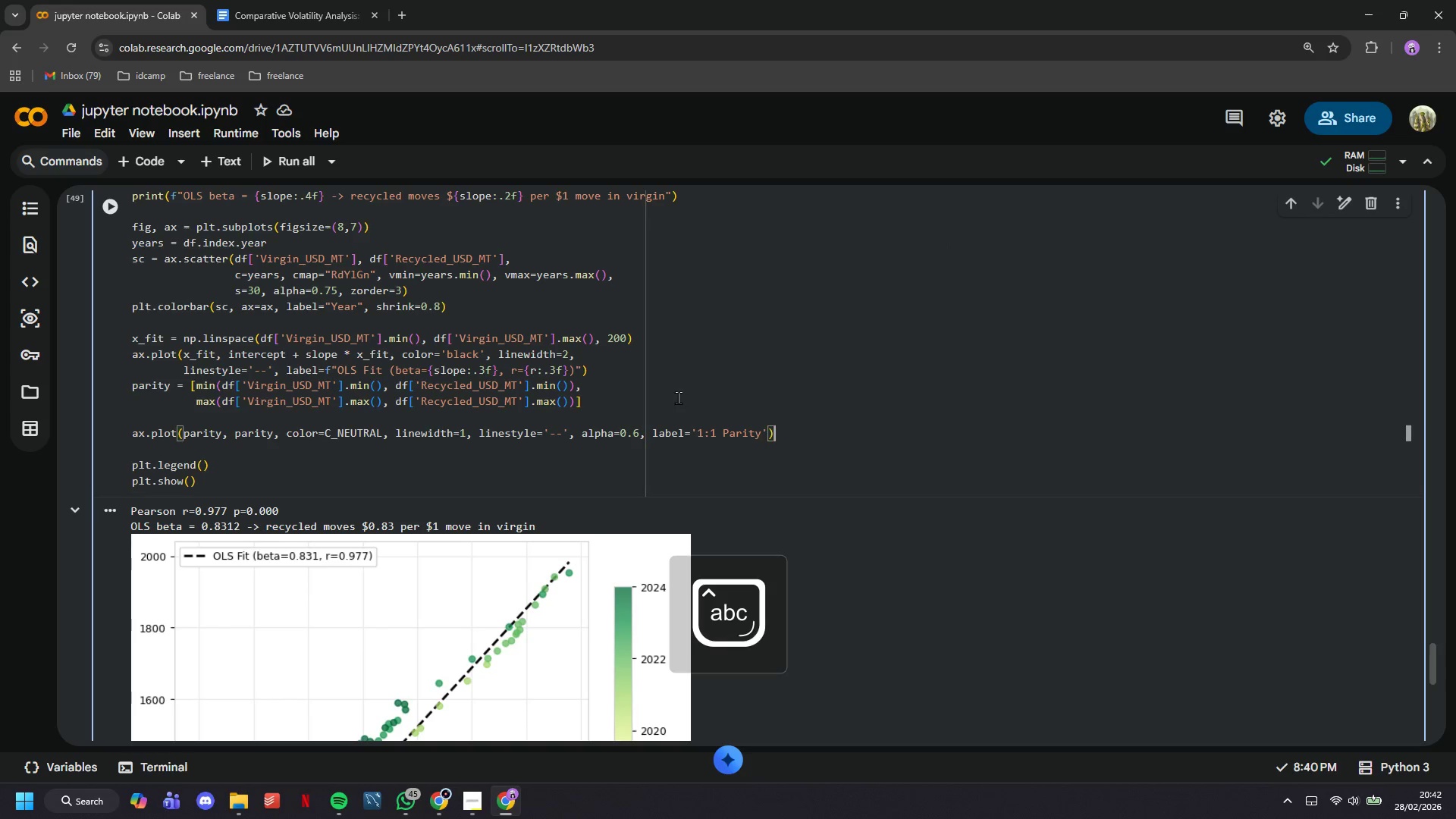 
key(ArrowRight)
 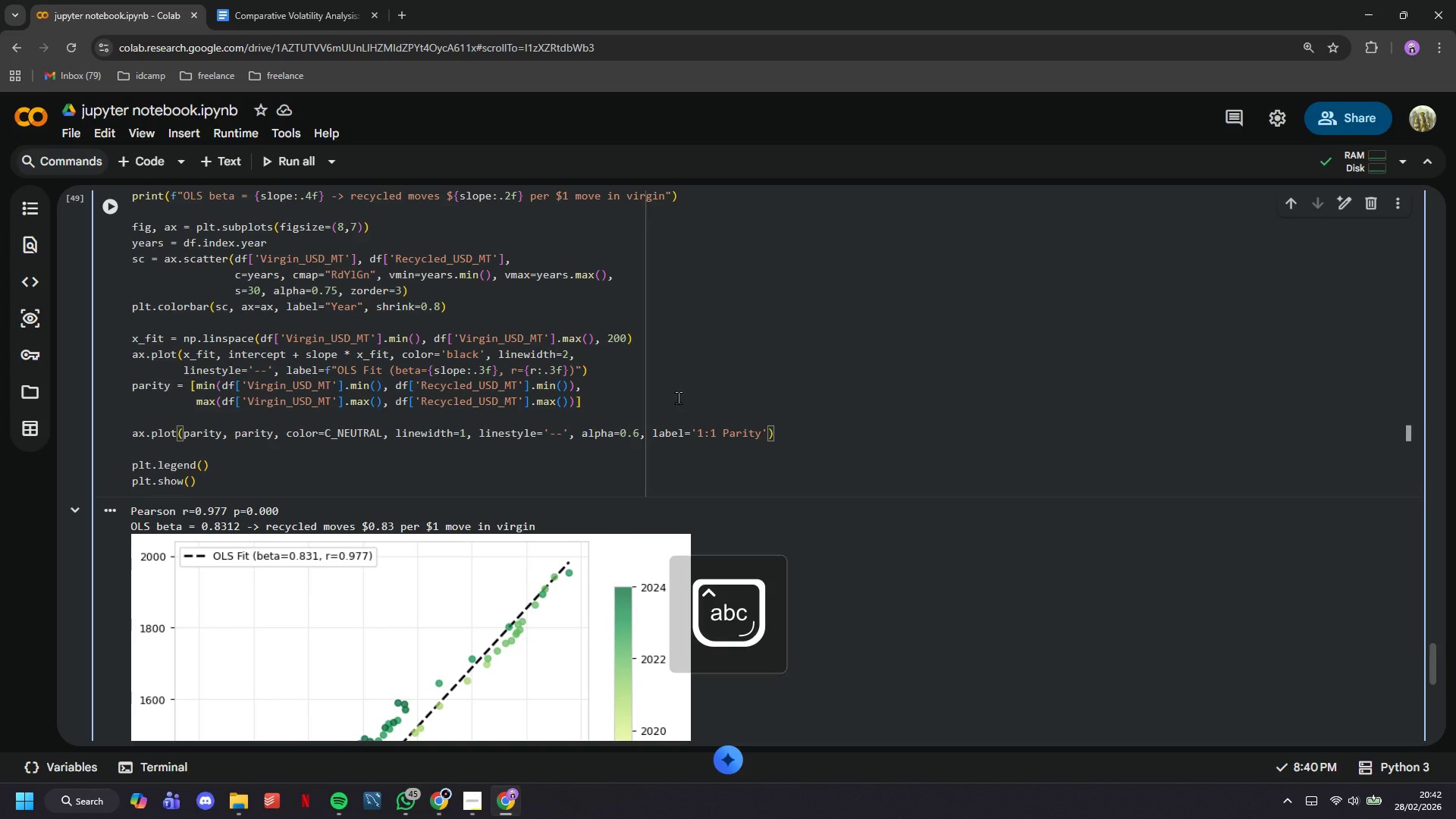 
key(Enter)
 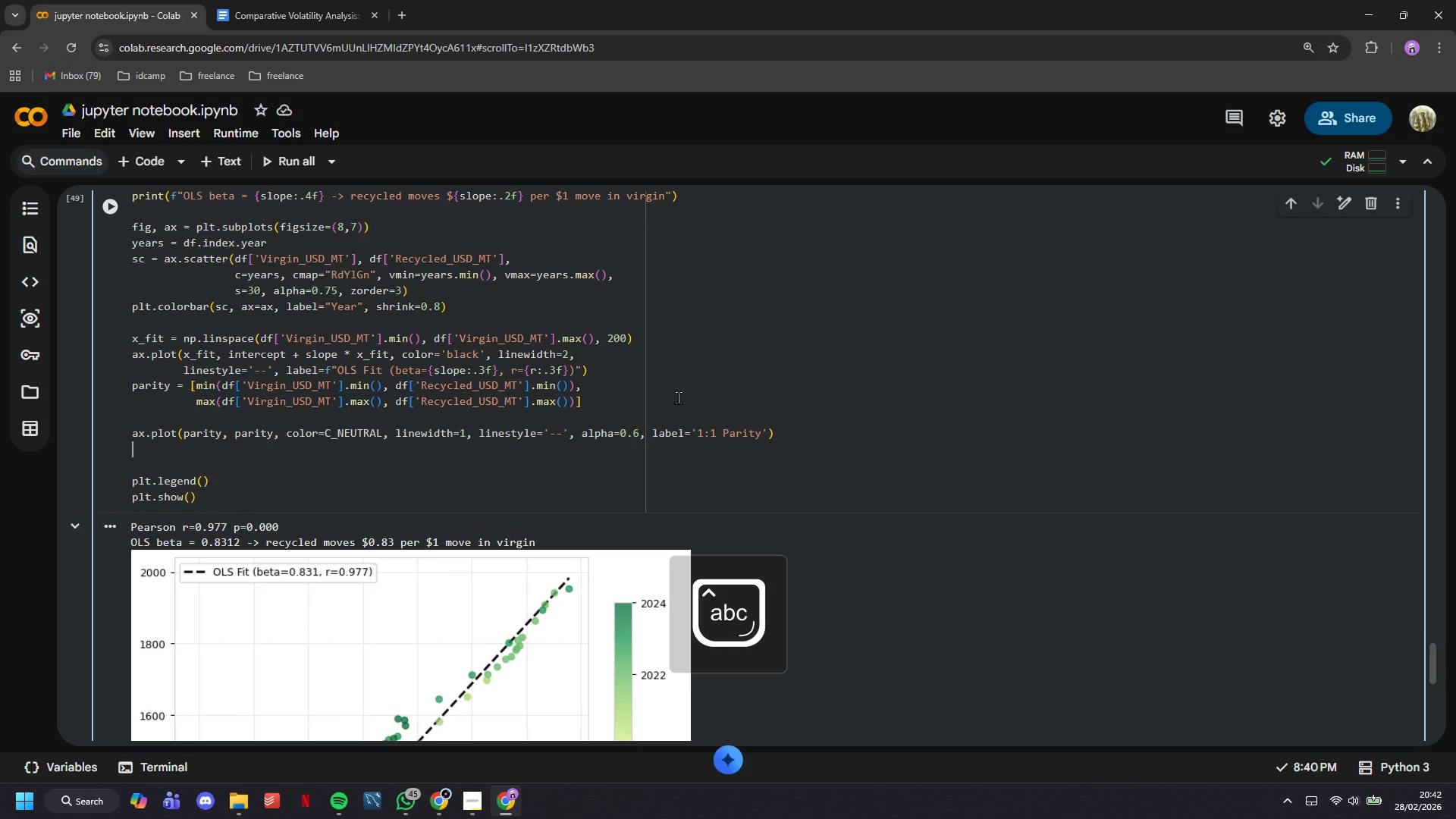 
key(Enter)
 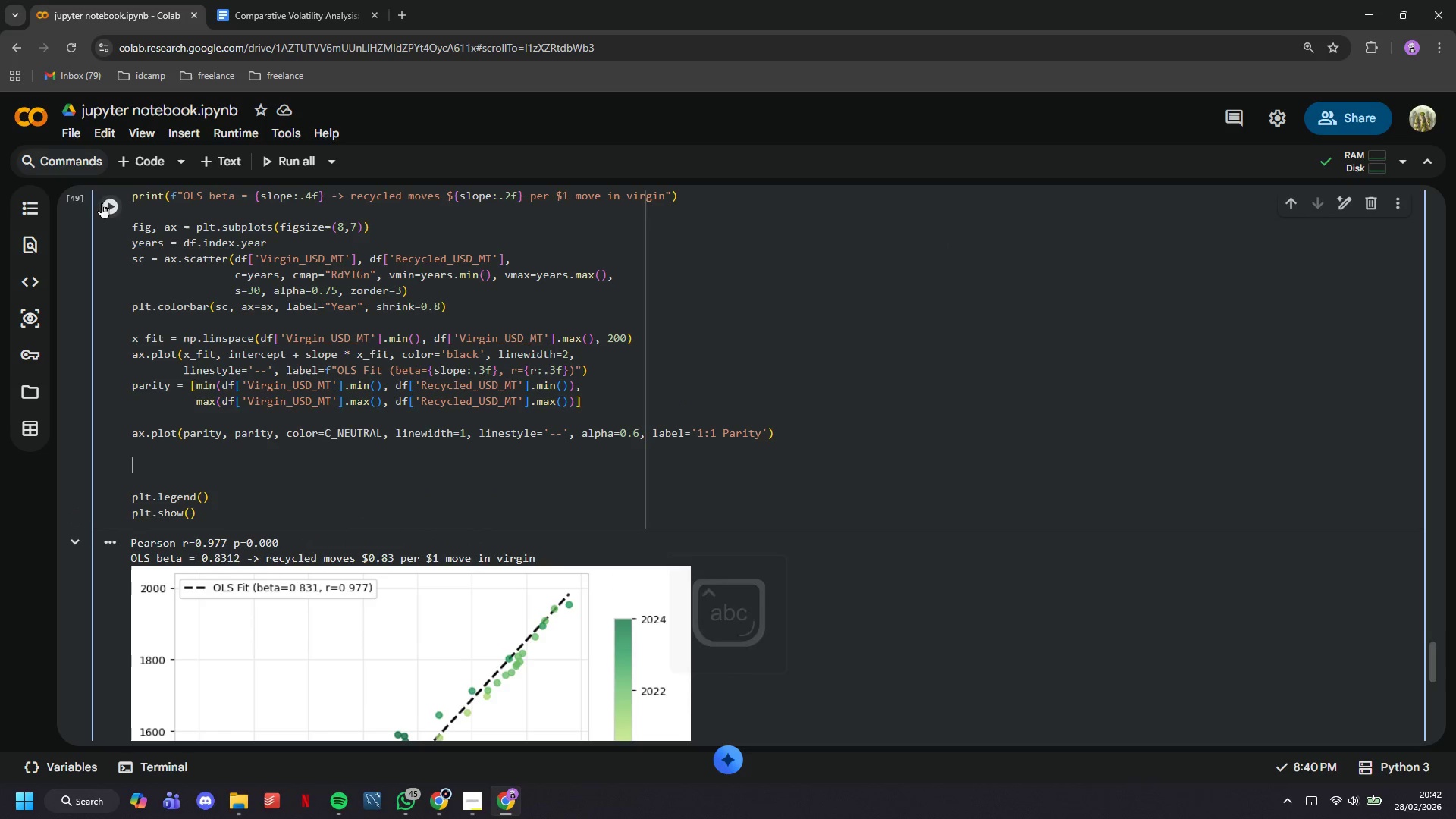 
left_click([102, 202])
 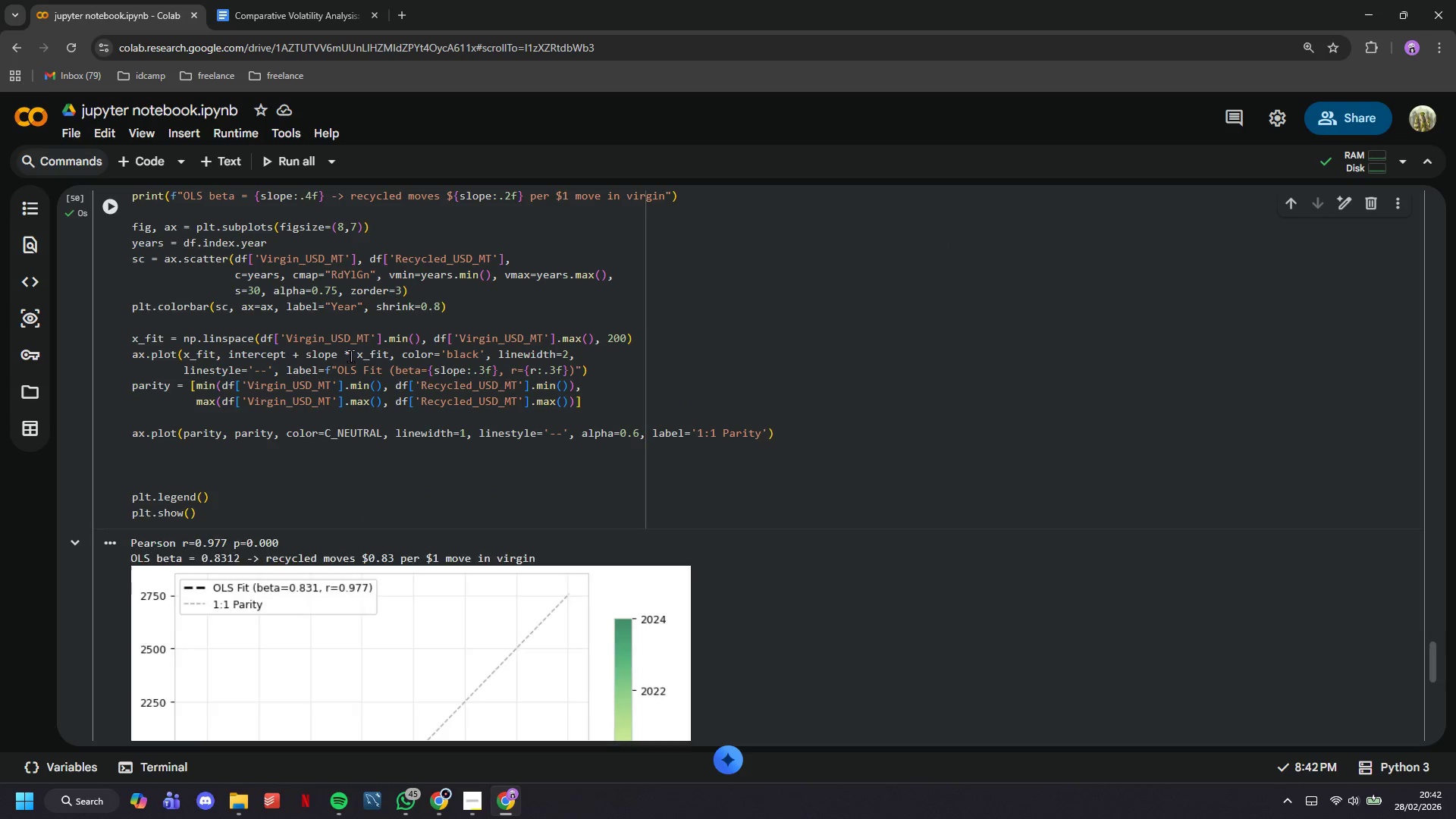 
scroll: coordinate [350, 356], scroll_direction: down, amount: 2.0
 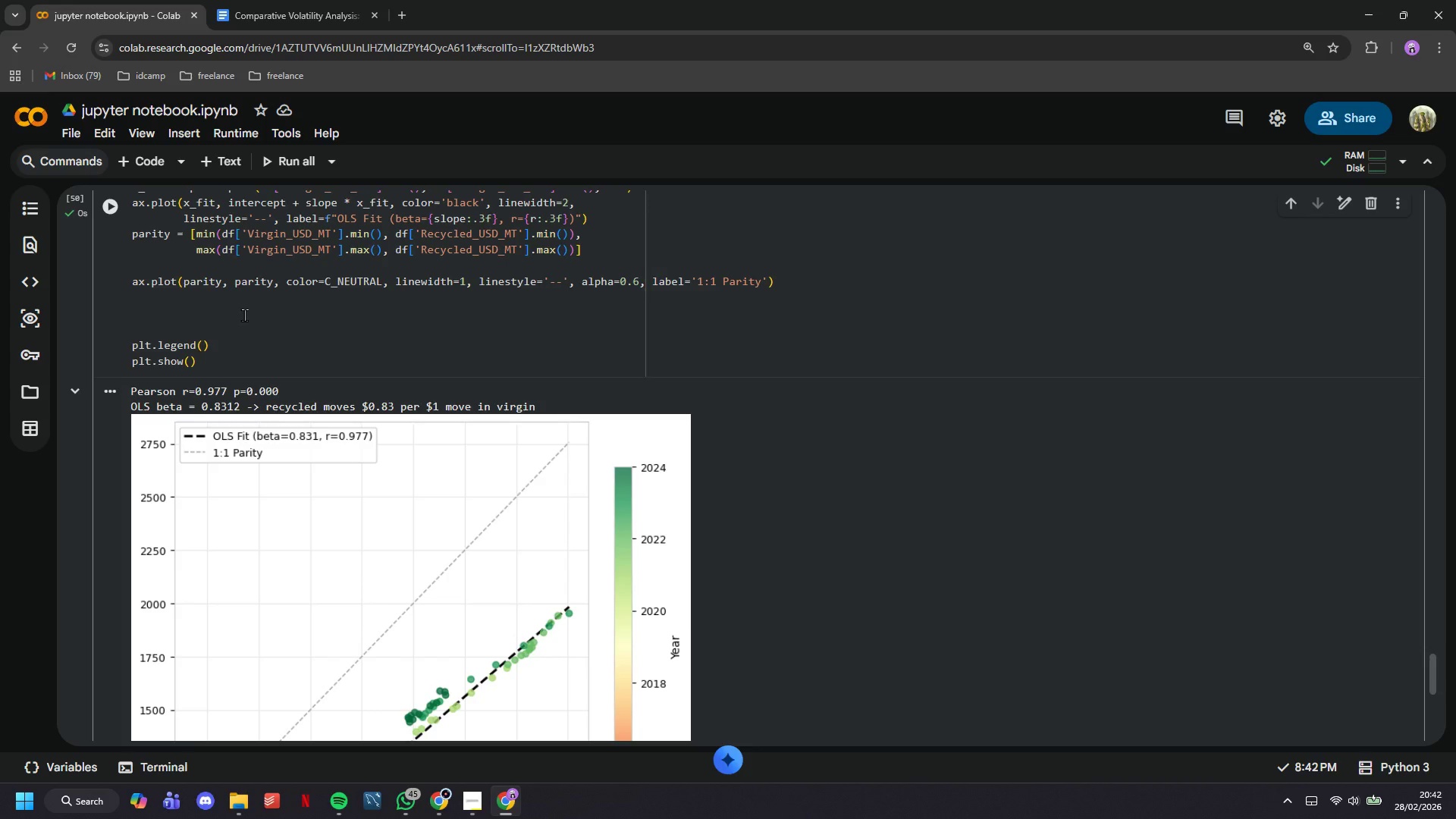 
left_click([244, 315])
 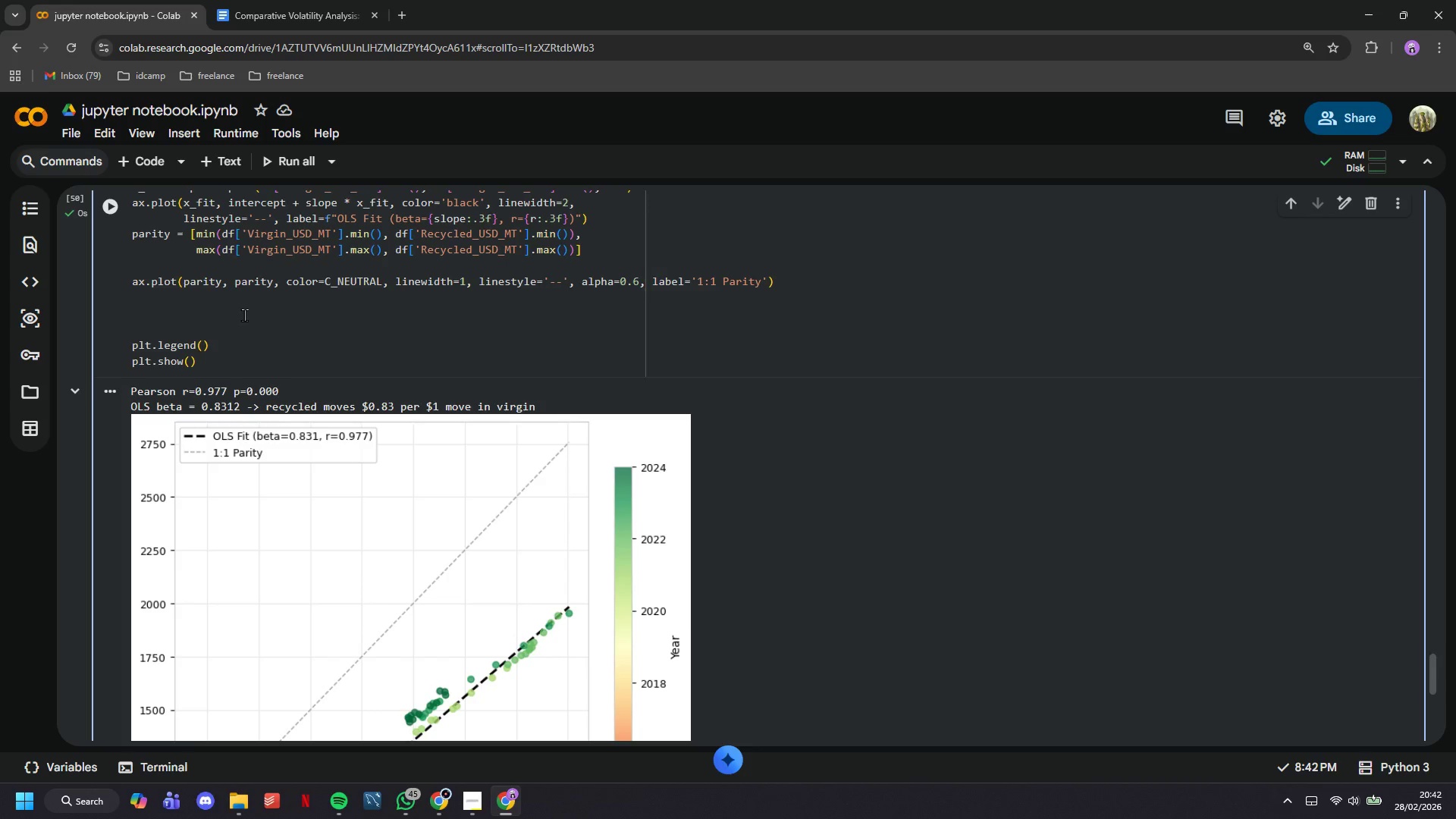 
type(ax.set_xlabel('Virgin Aluminum (USD/MT)
 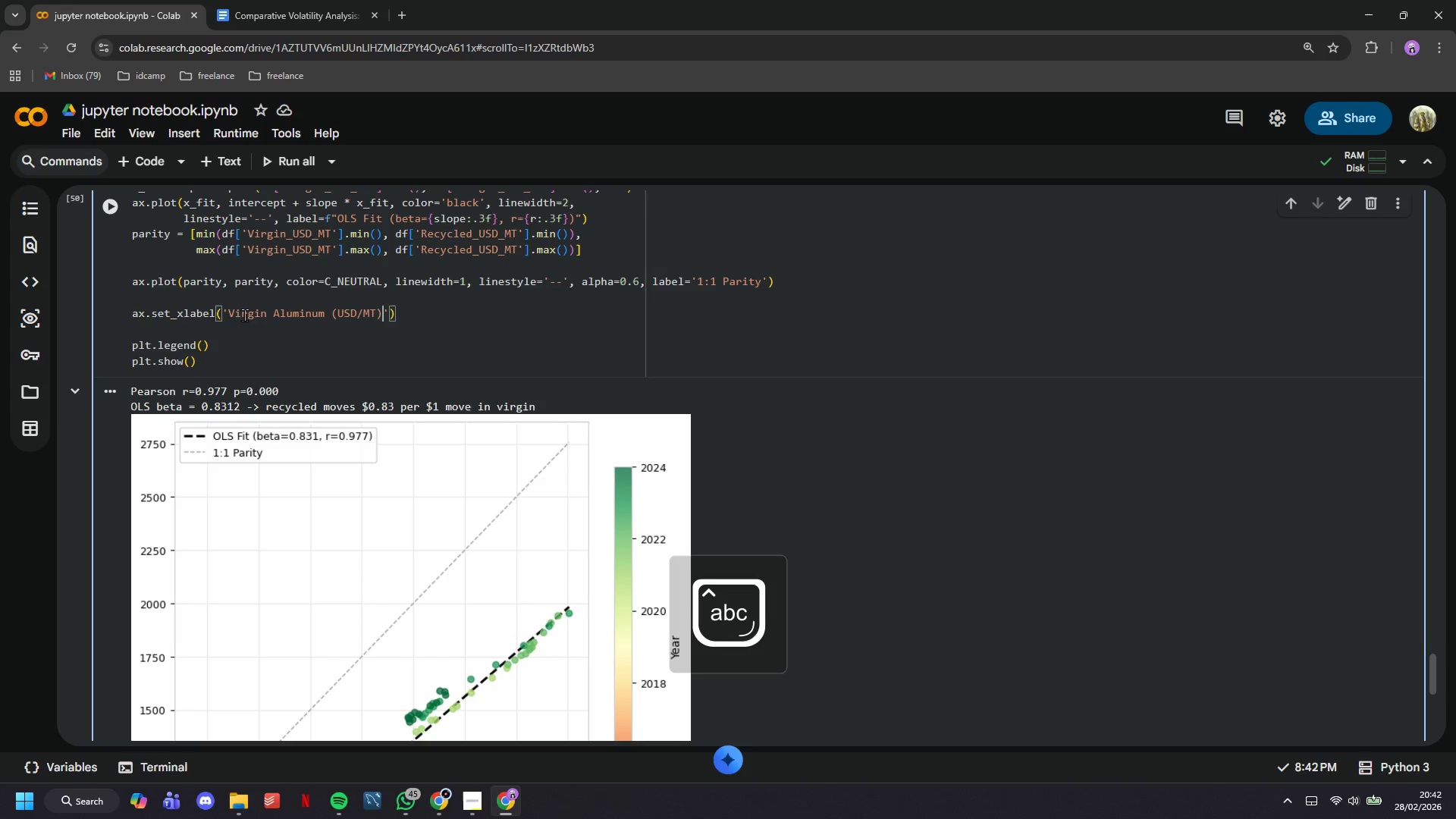 
 